 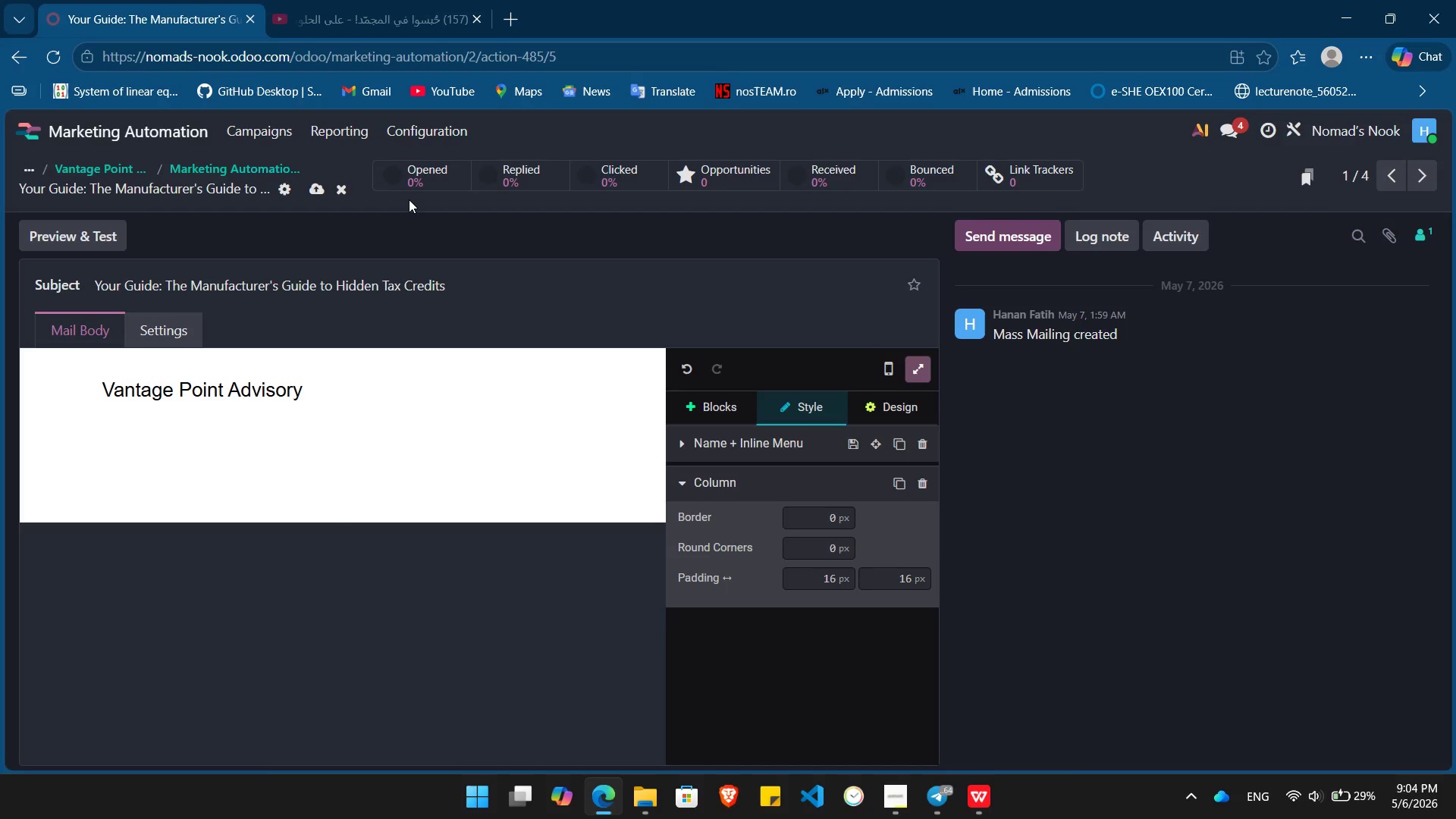 
left_click([184, 431])
 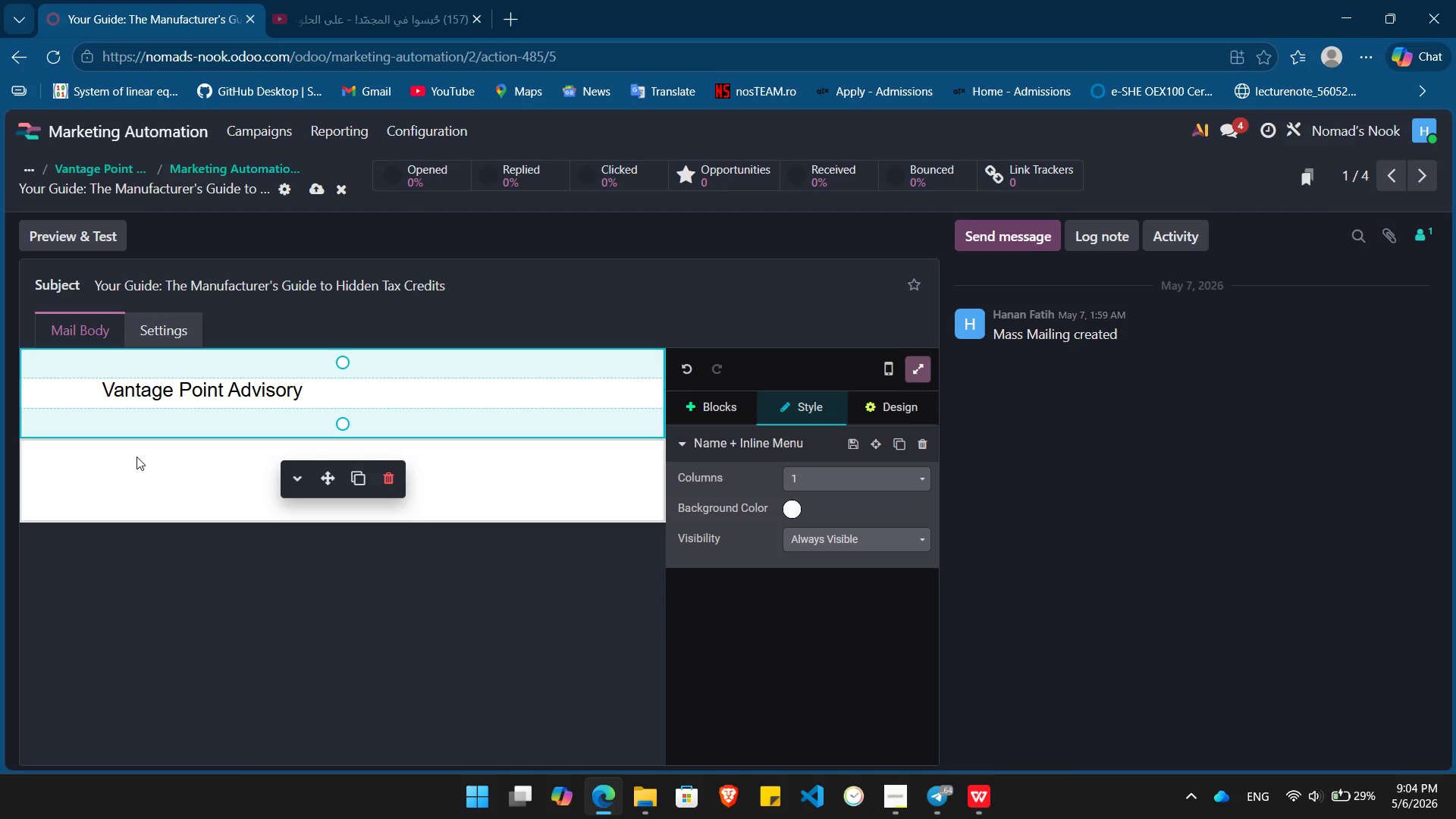 
left_click([136, 457])
 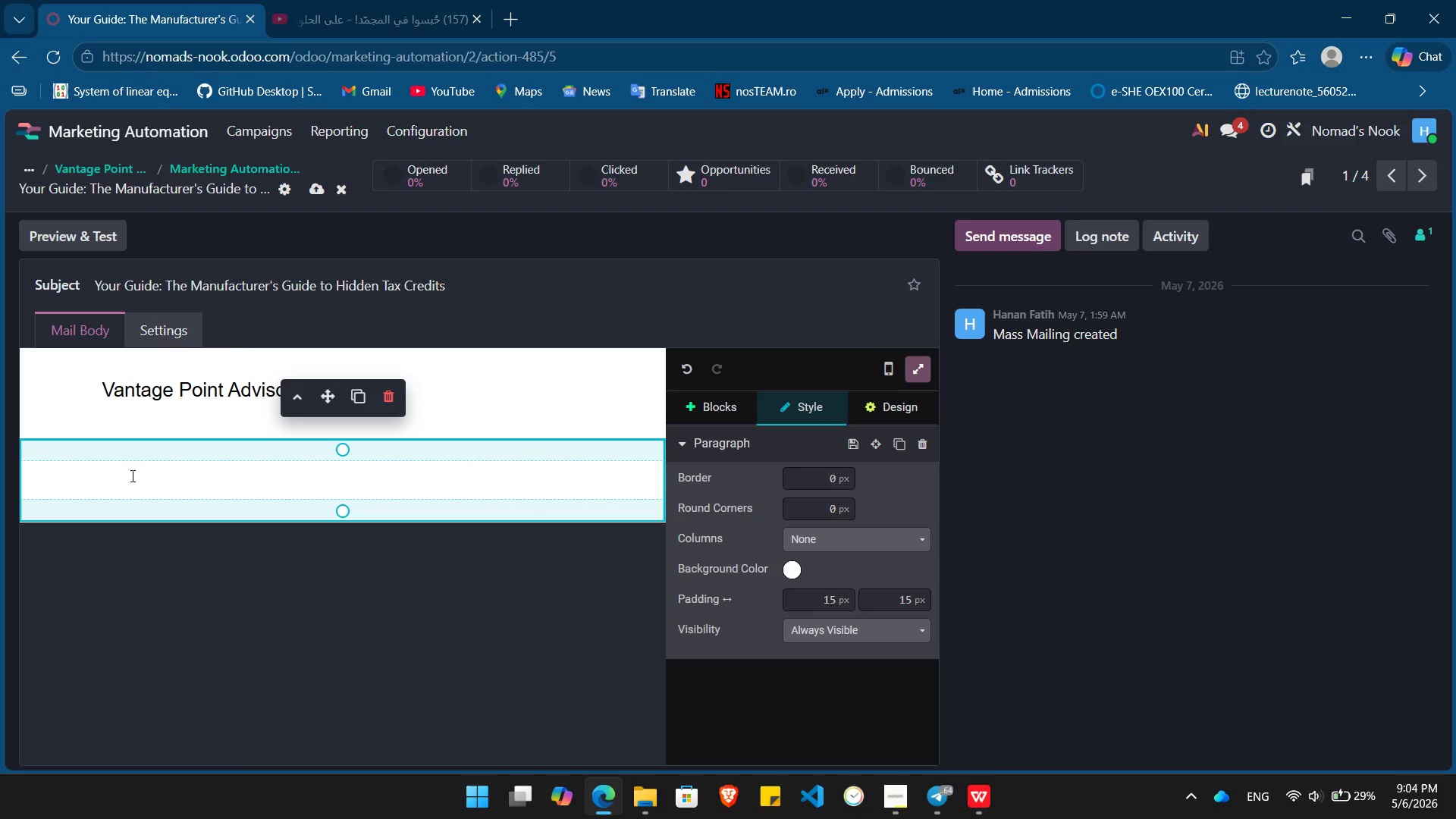 
left_click([131, 475])
 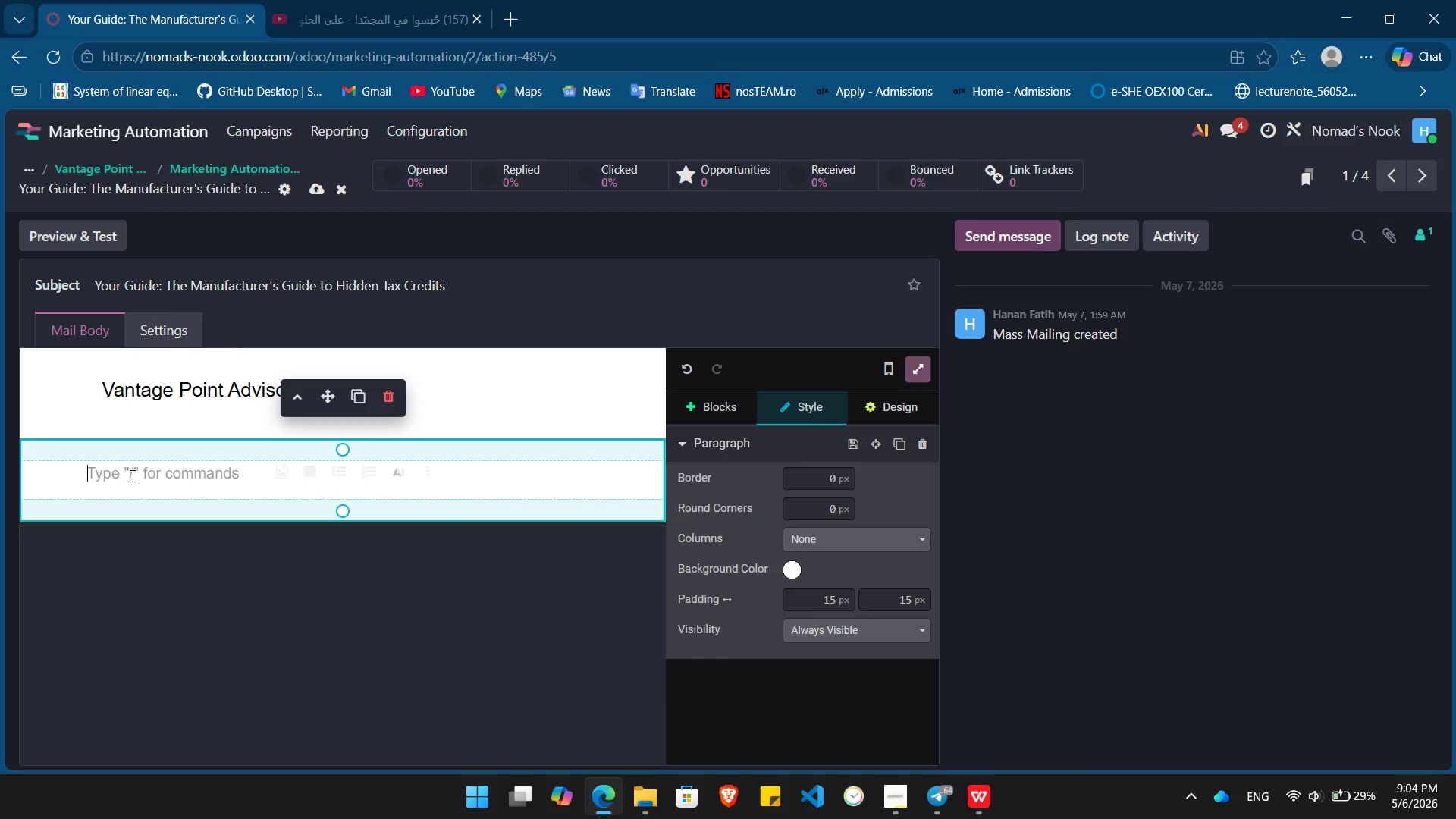 
type(Dear /)
 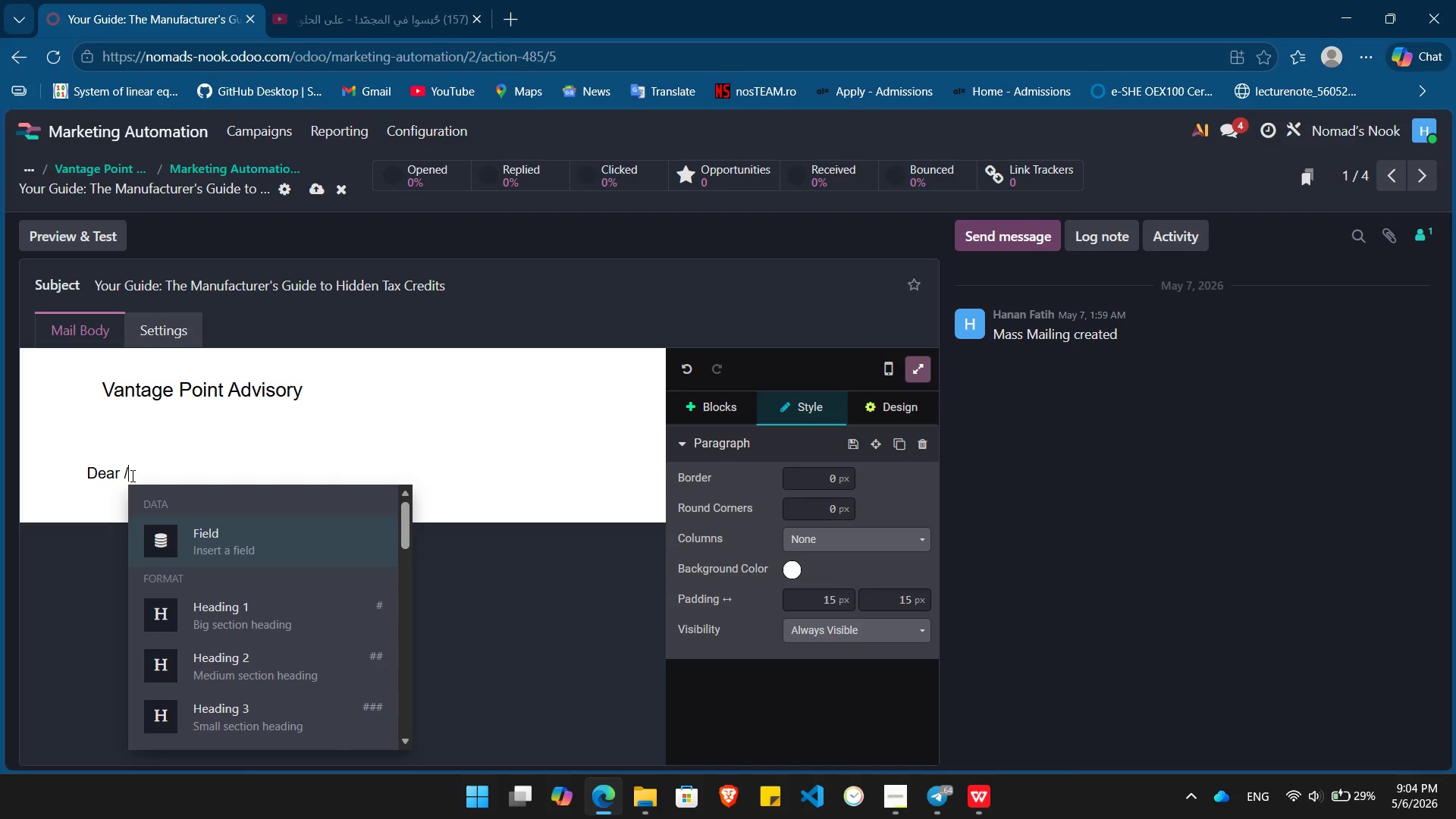 
key(Enter)
 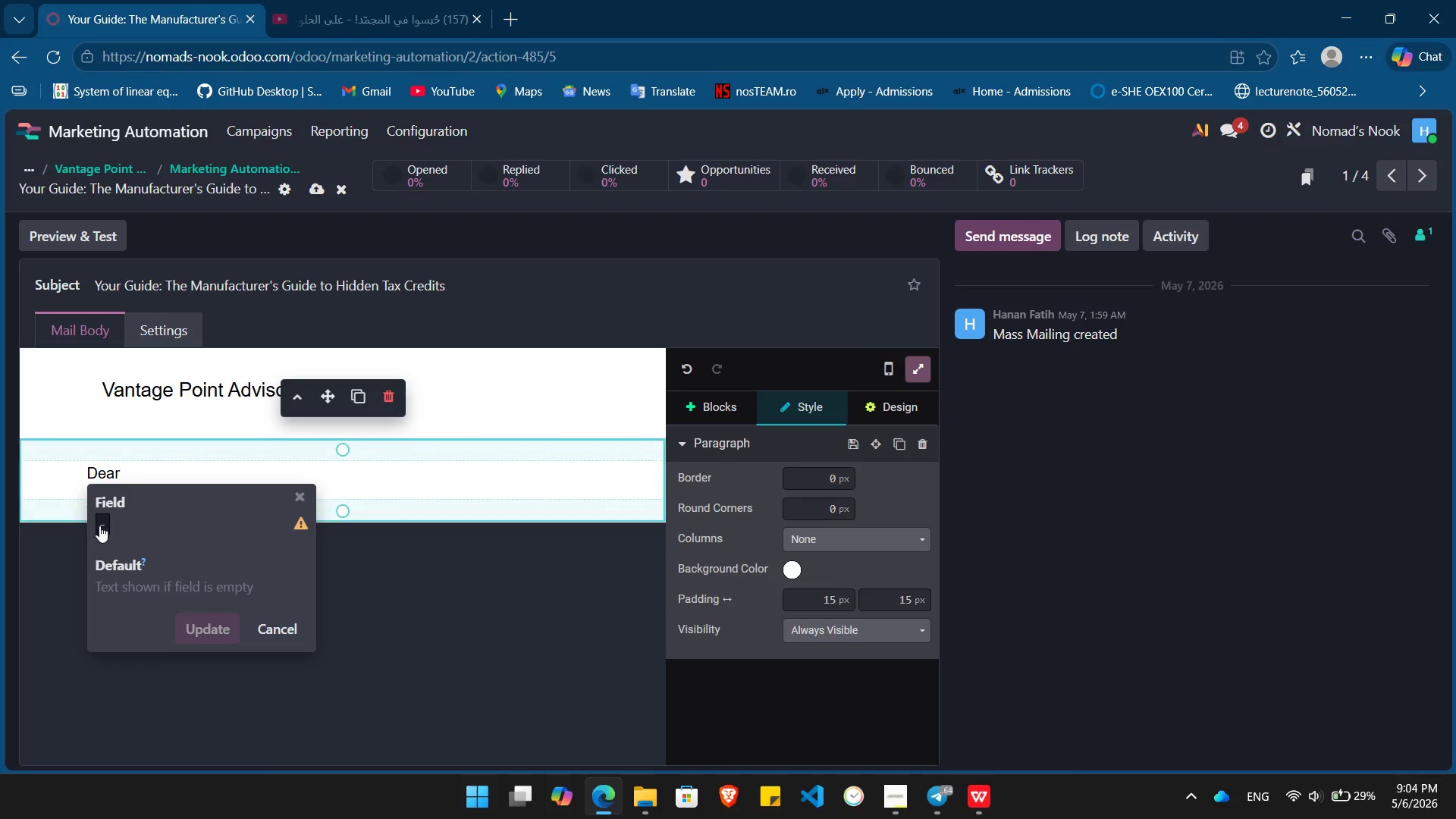 
left_click([99, 526])
 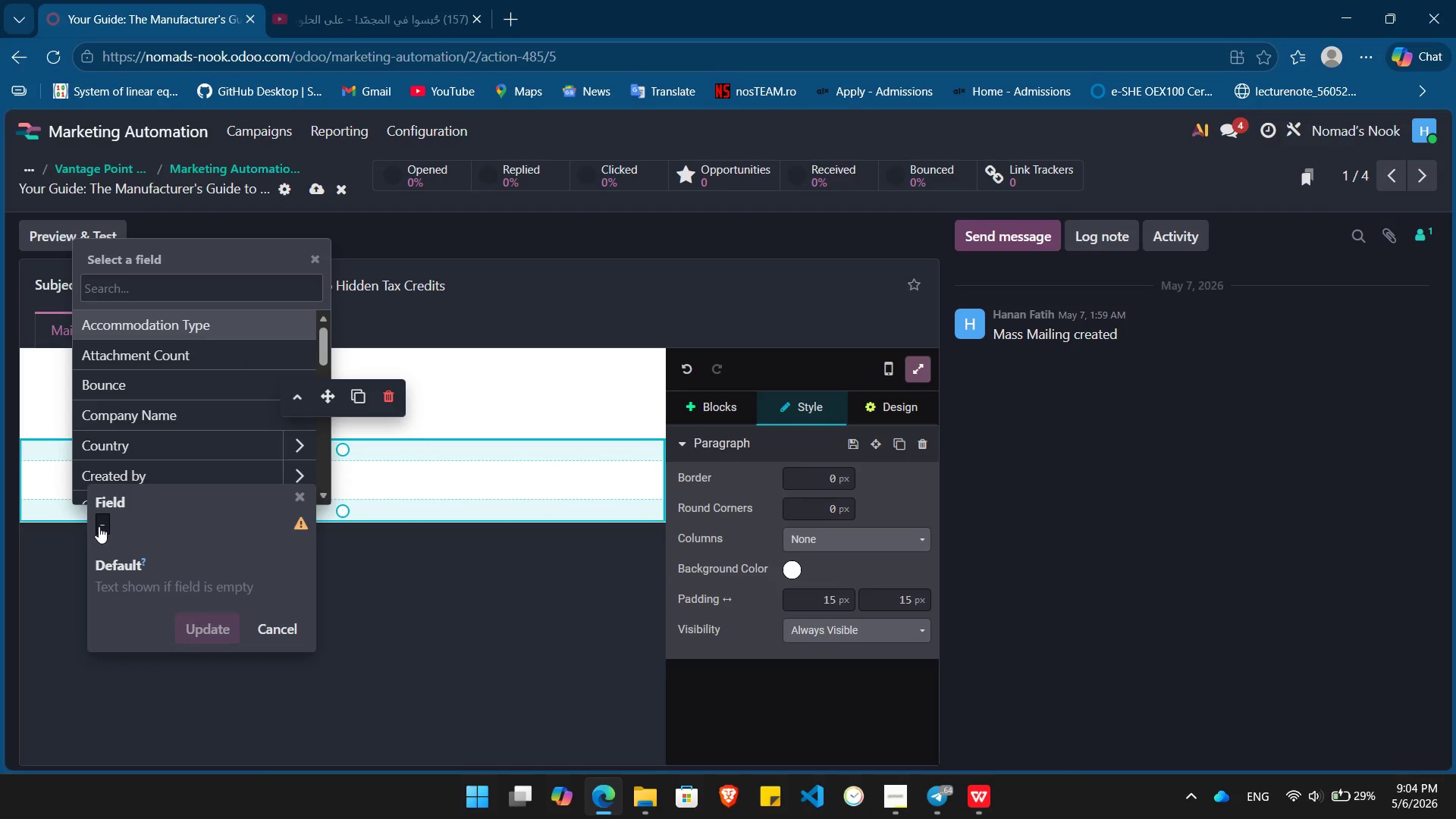 
type( )
key(Backspace)
type(name)
 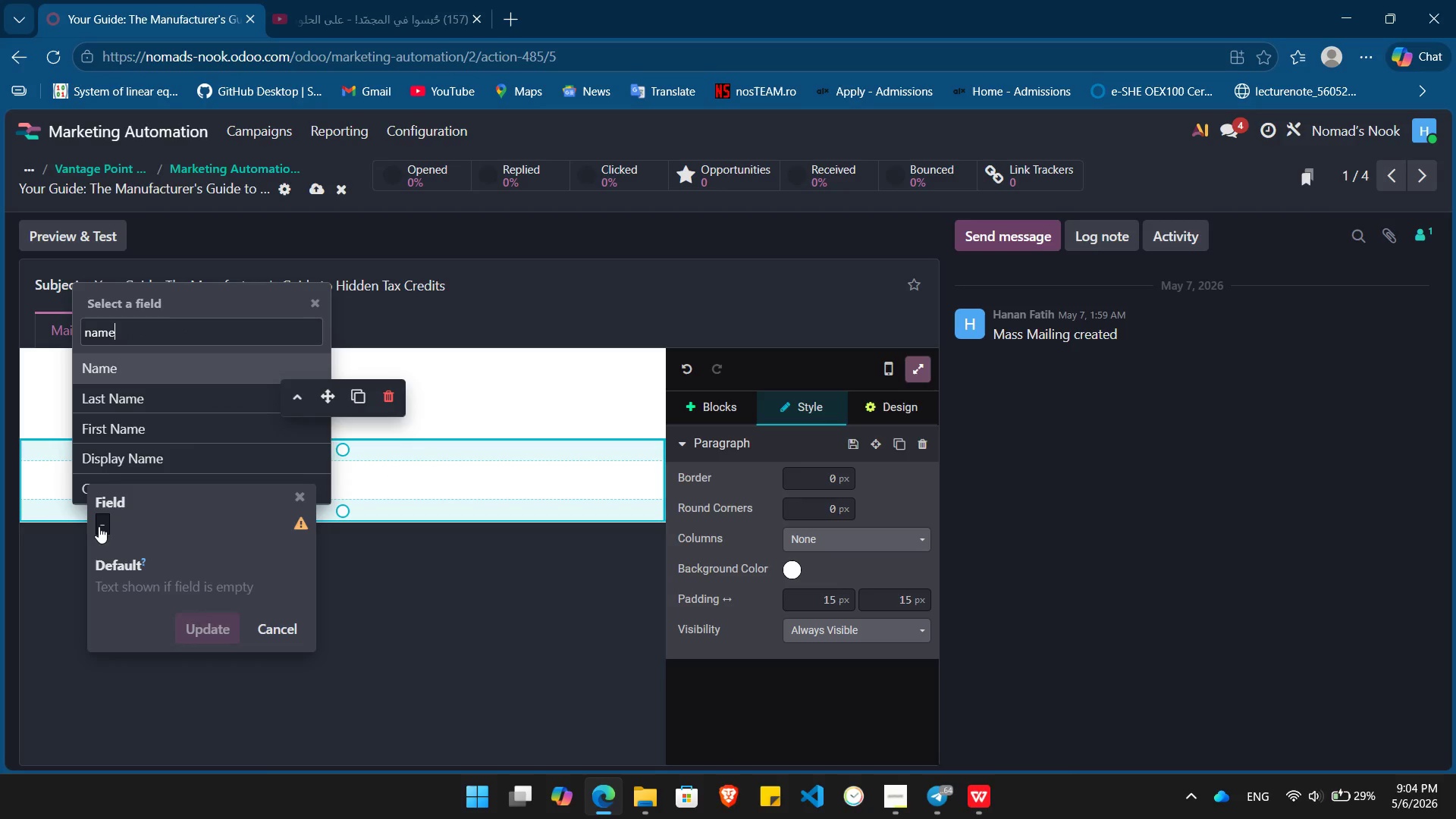 
key(Enter)
 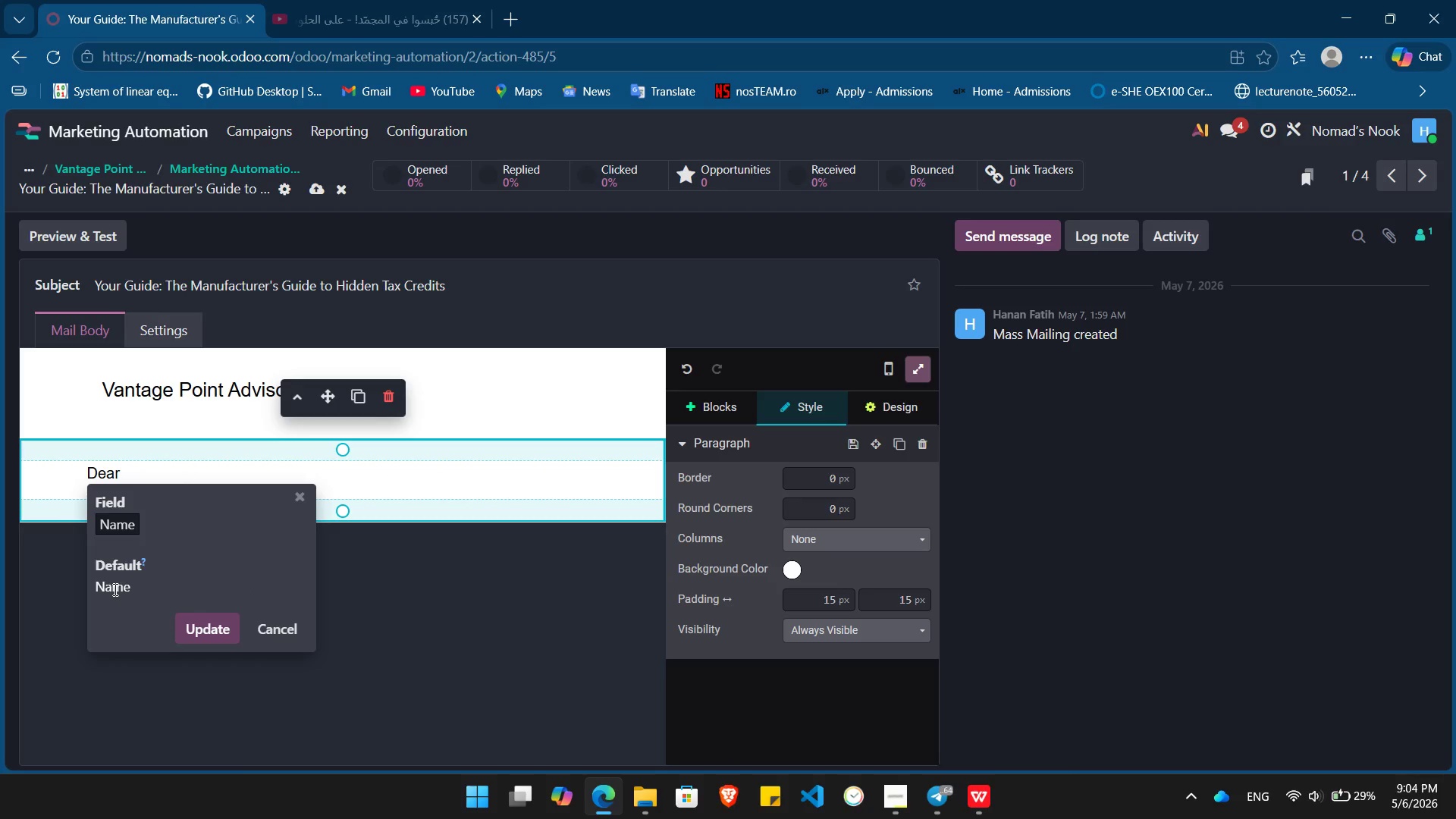 
double_click([114, 589])
 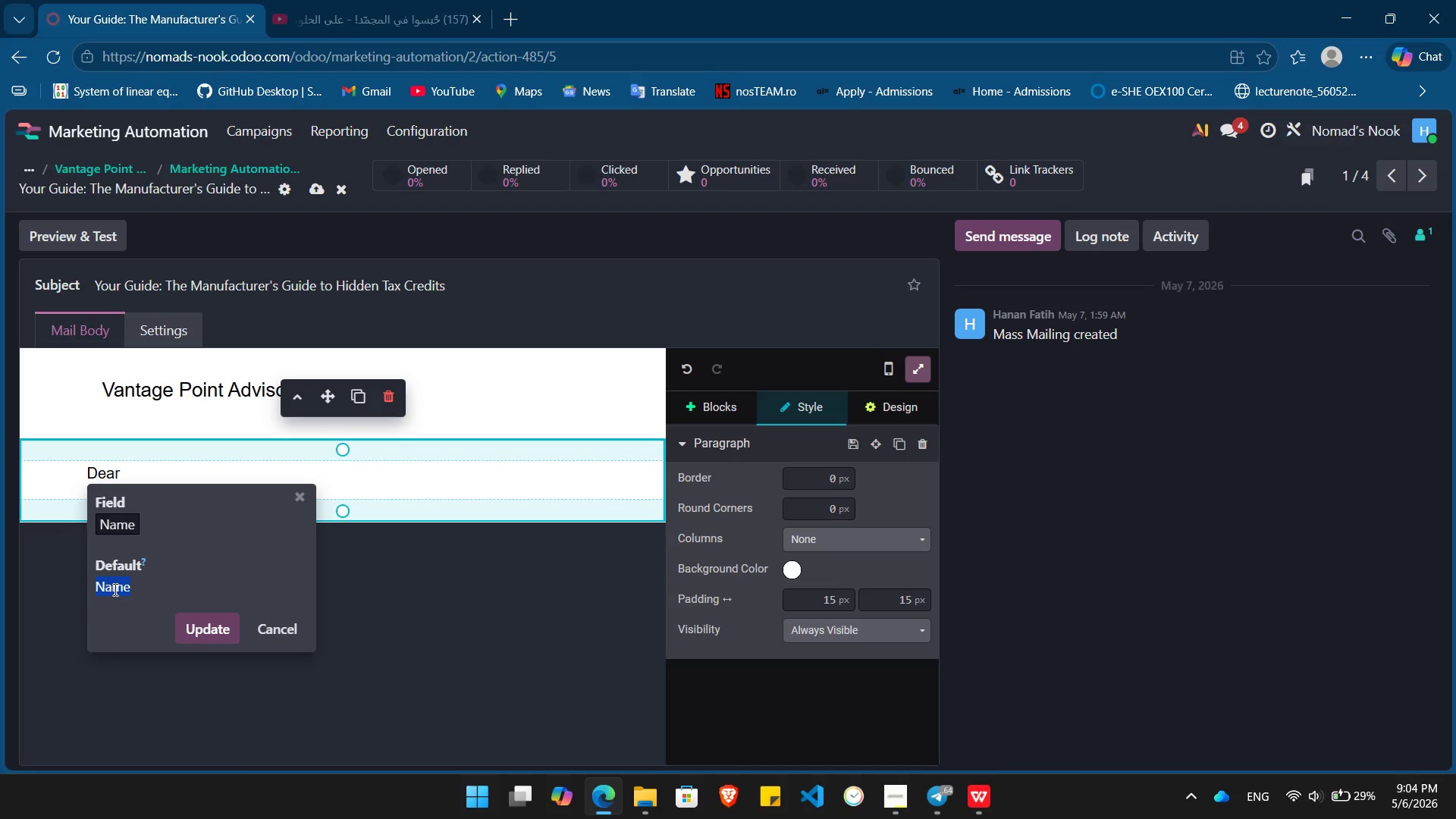 
key(Shift+BracketLeft)
 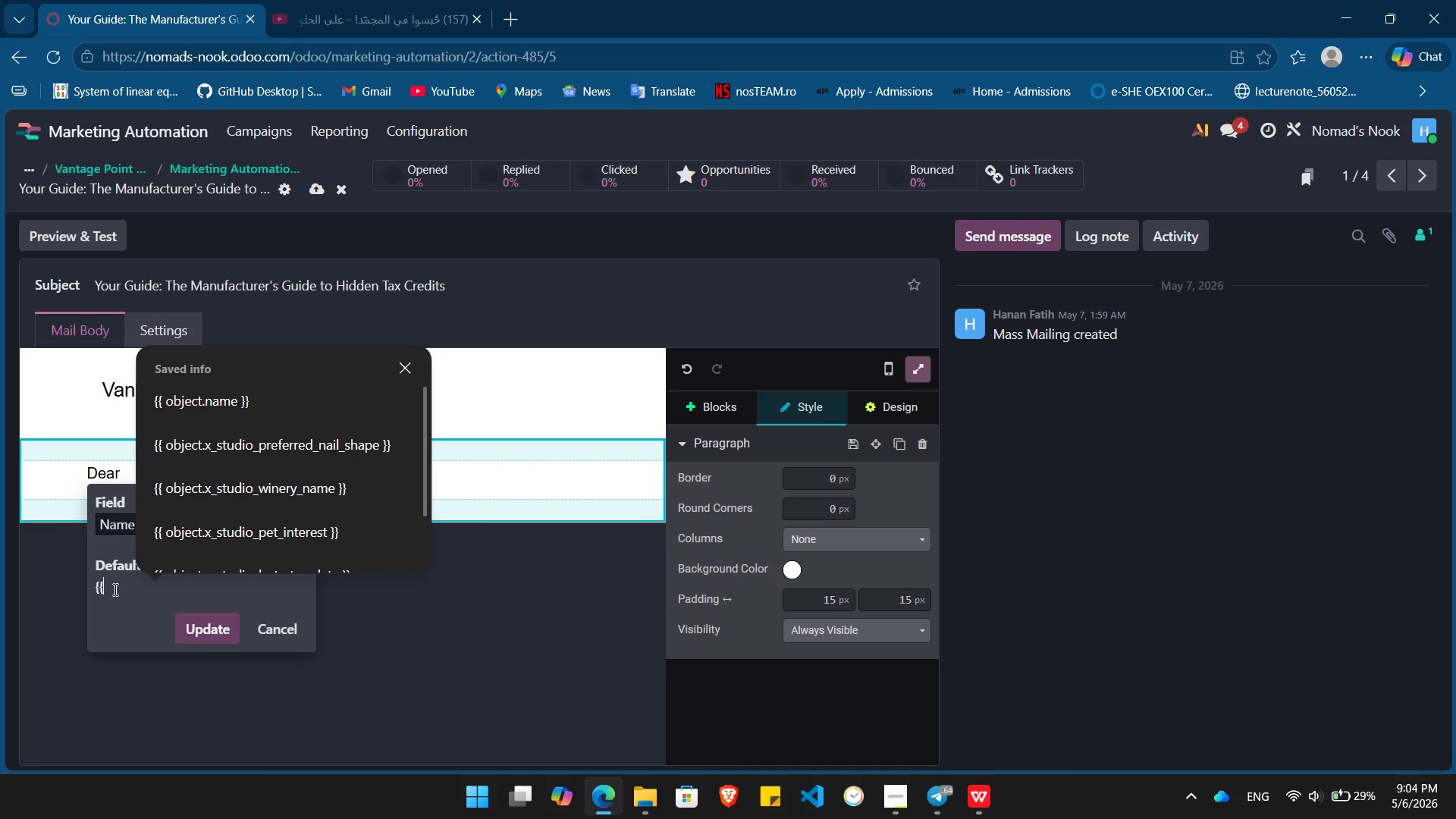 
key(Shift+BracketLeft)
 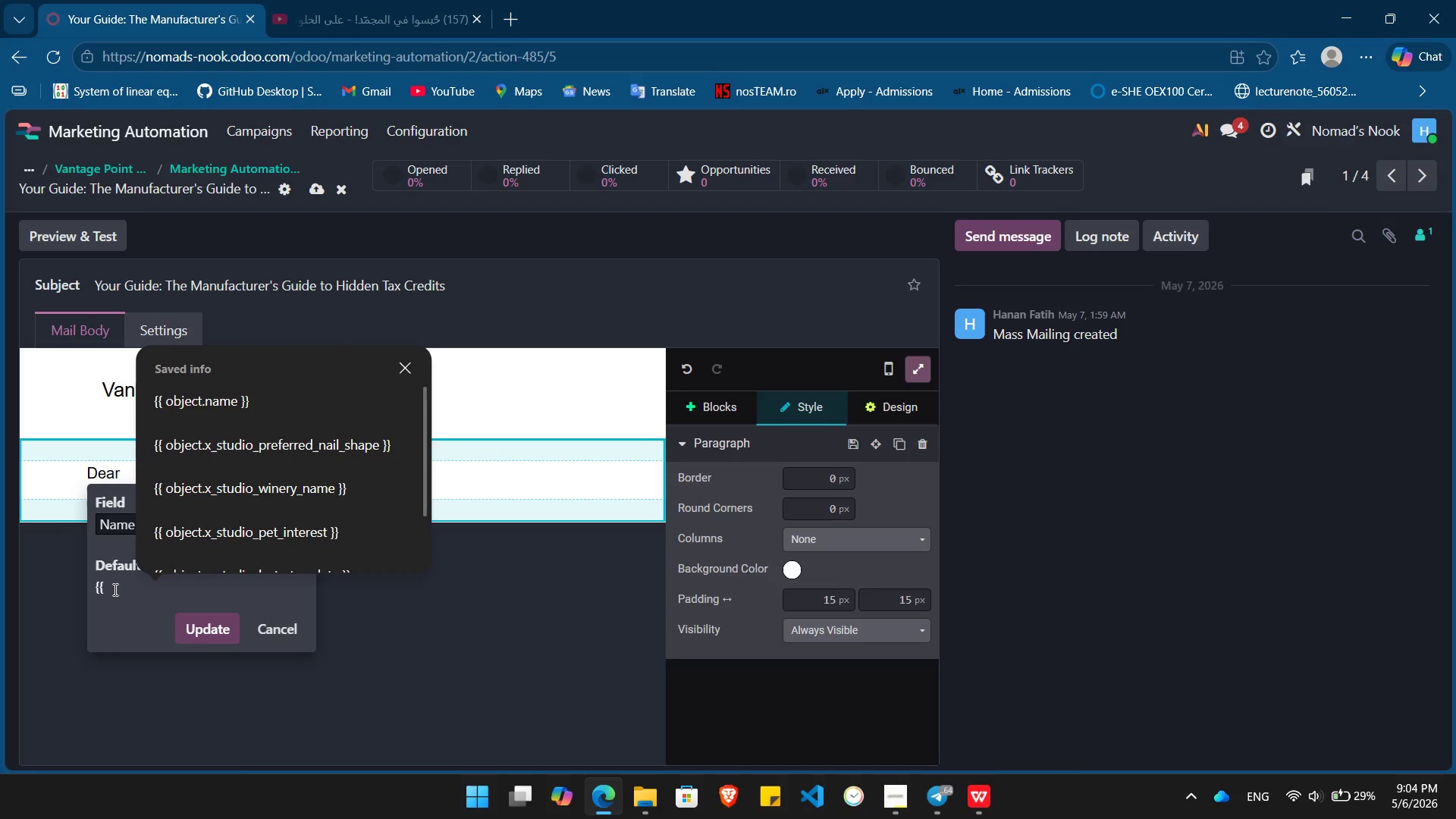 
key(ArrowDown)
 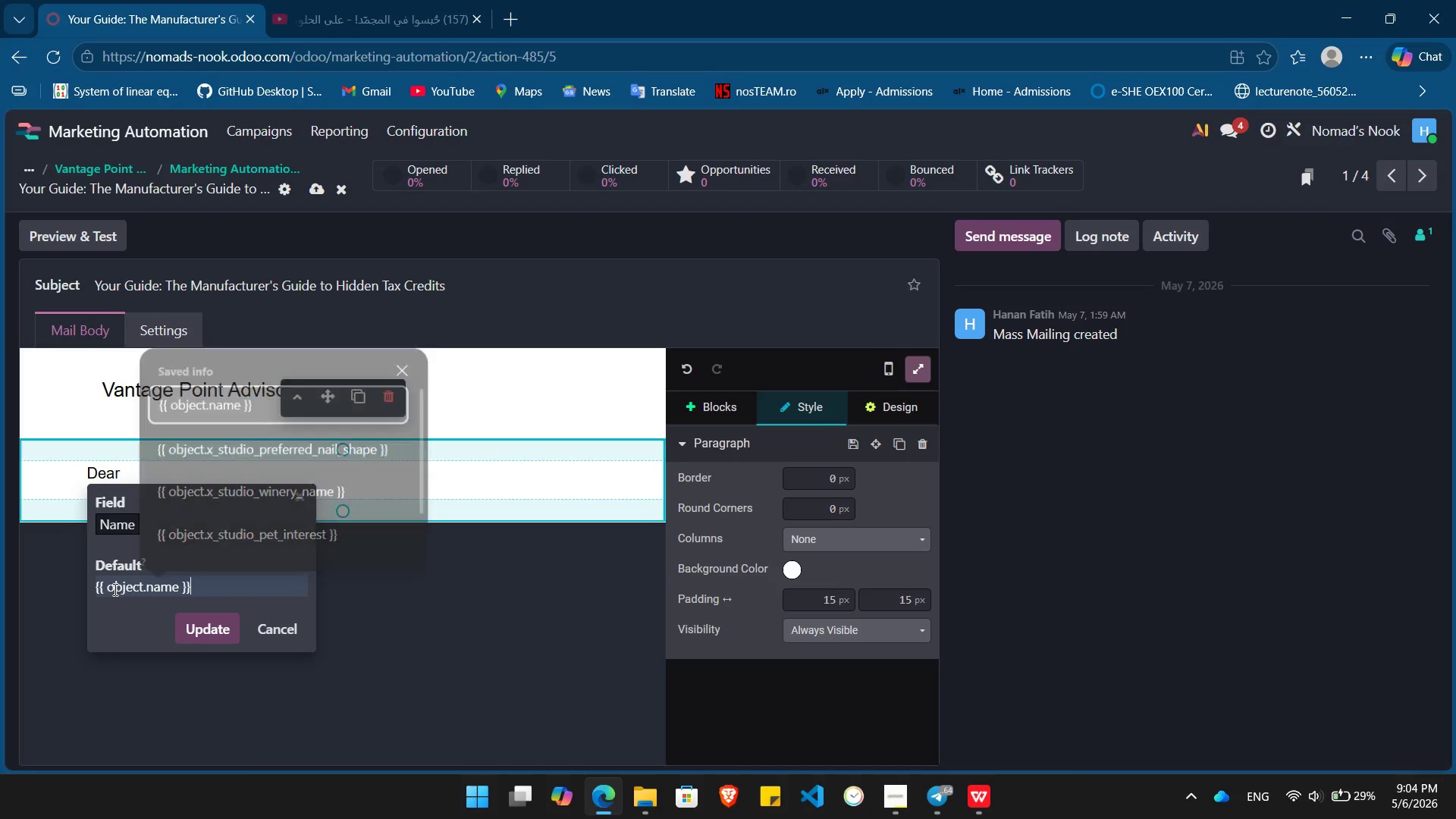 
key(Enter)
 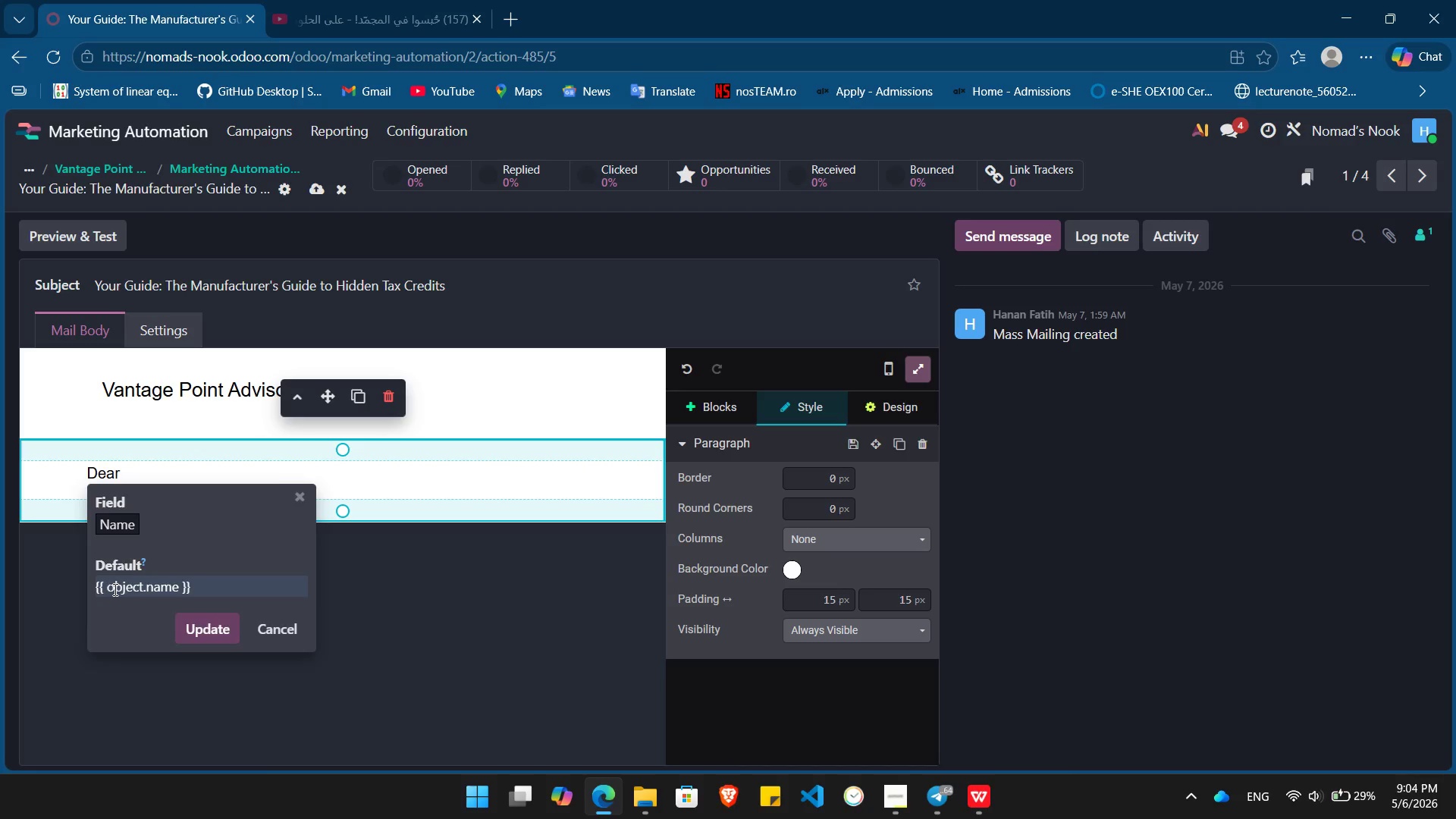 
key(Enter)
 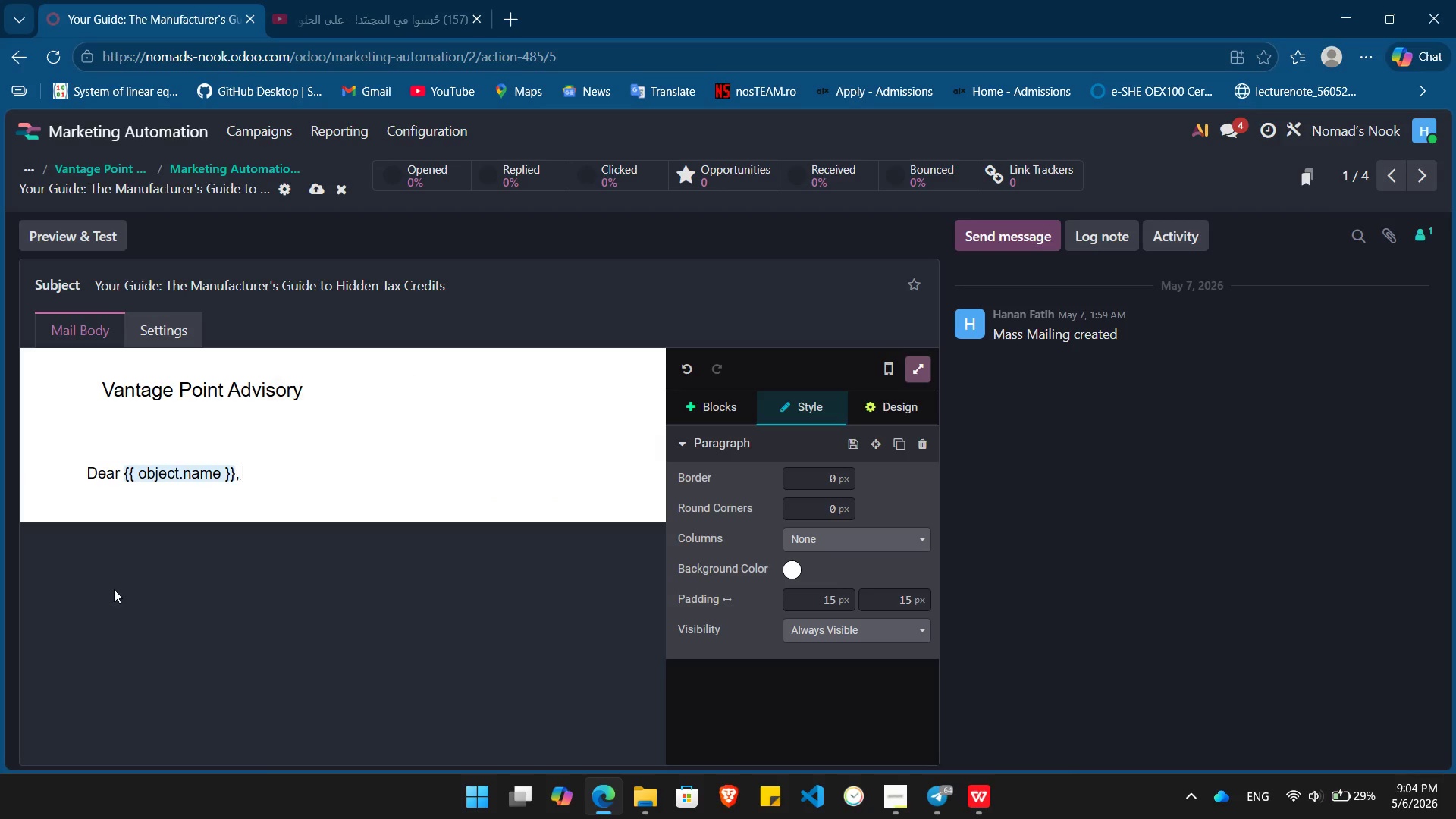 
key(Comma)
 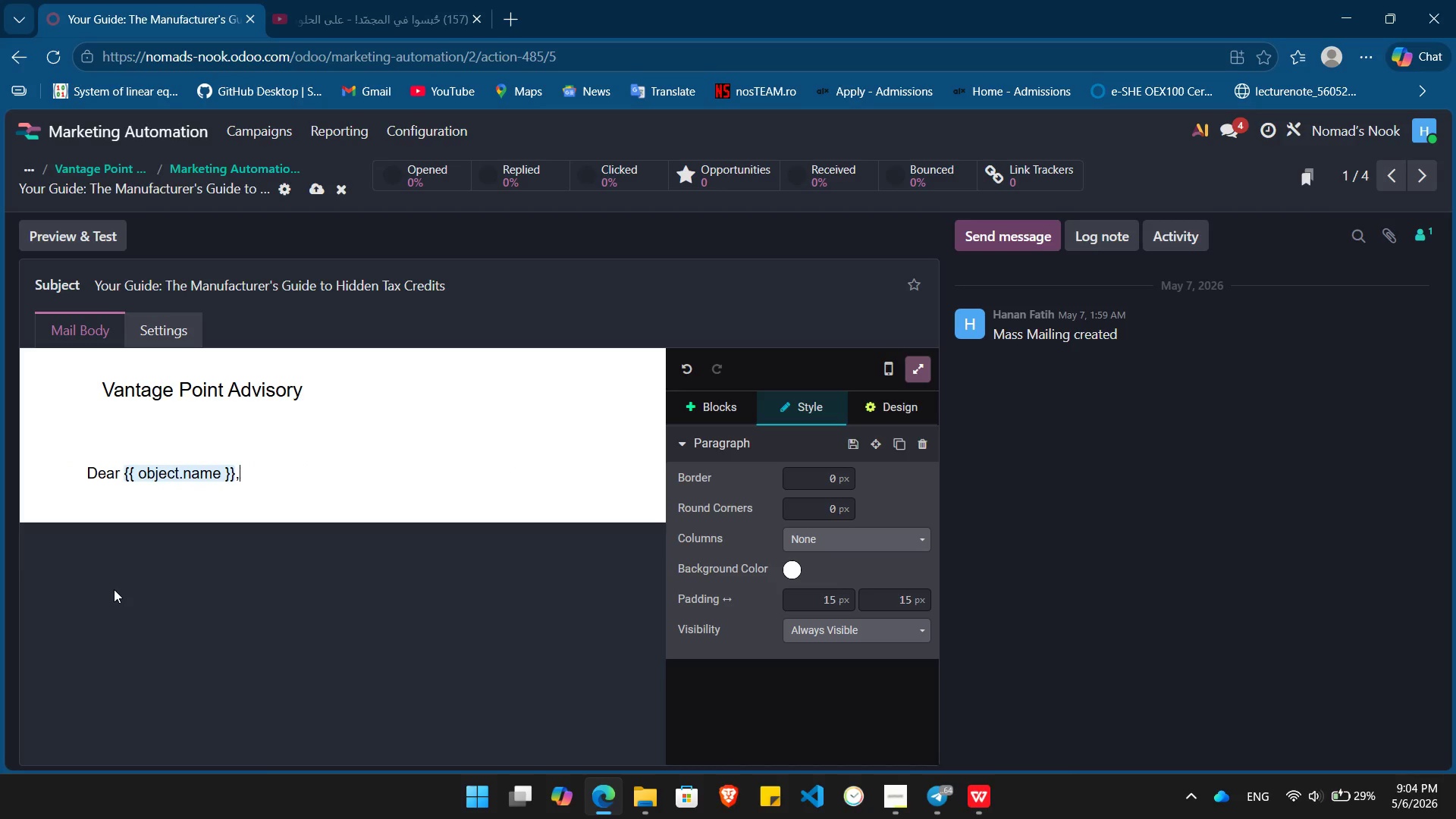 
key(Enter)
 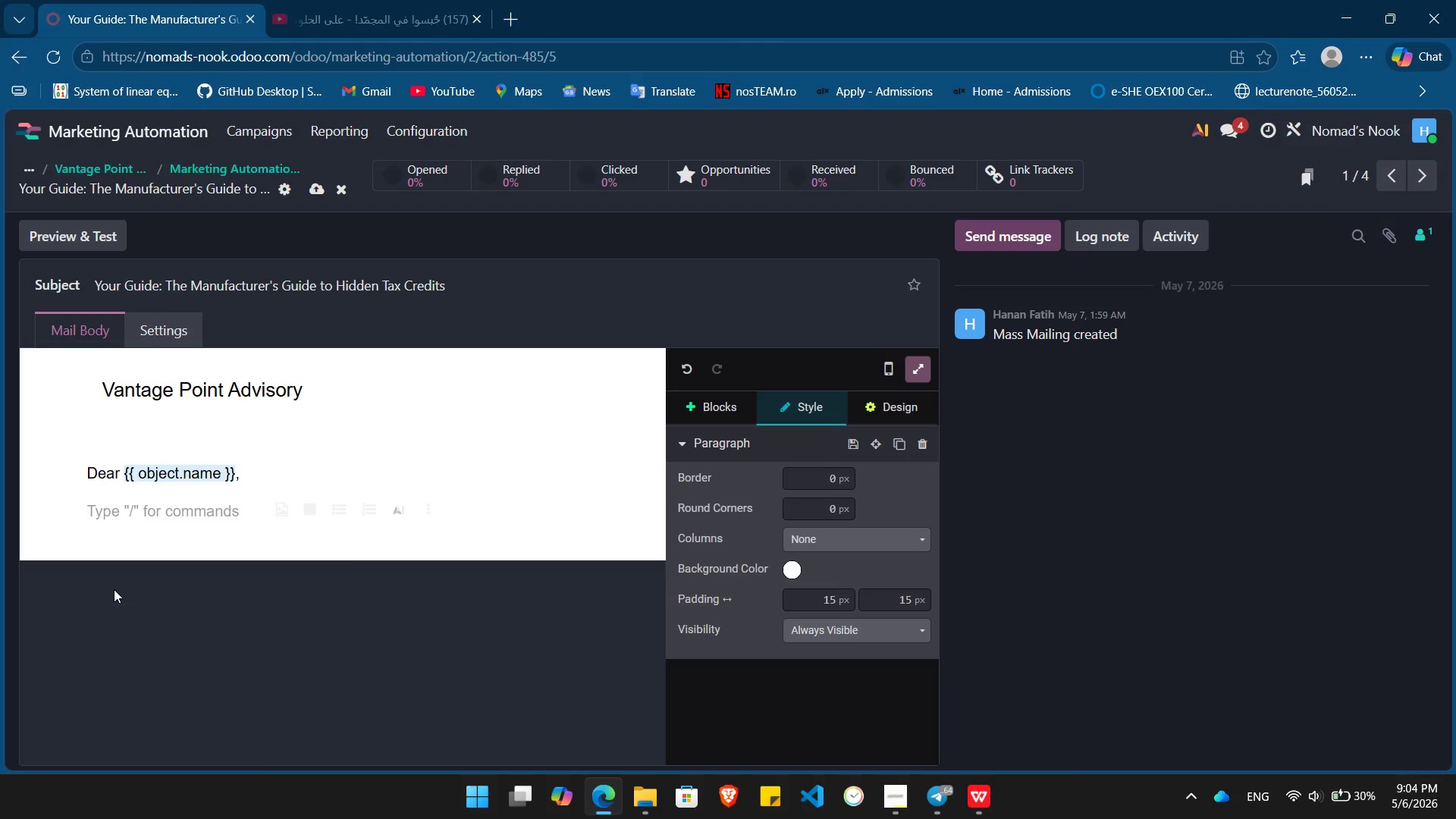 
wait(7.84)
 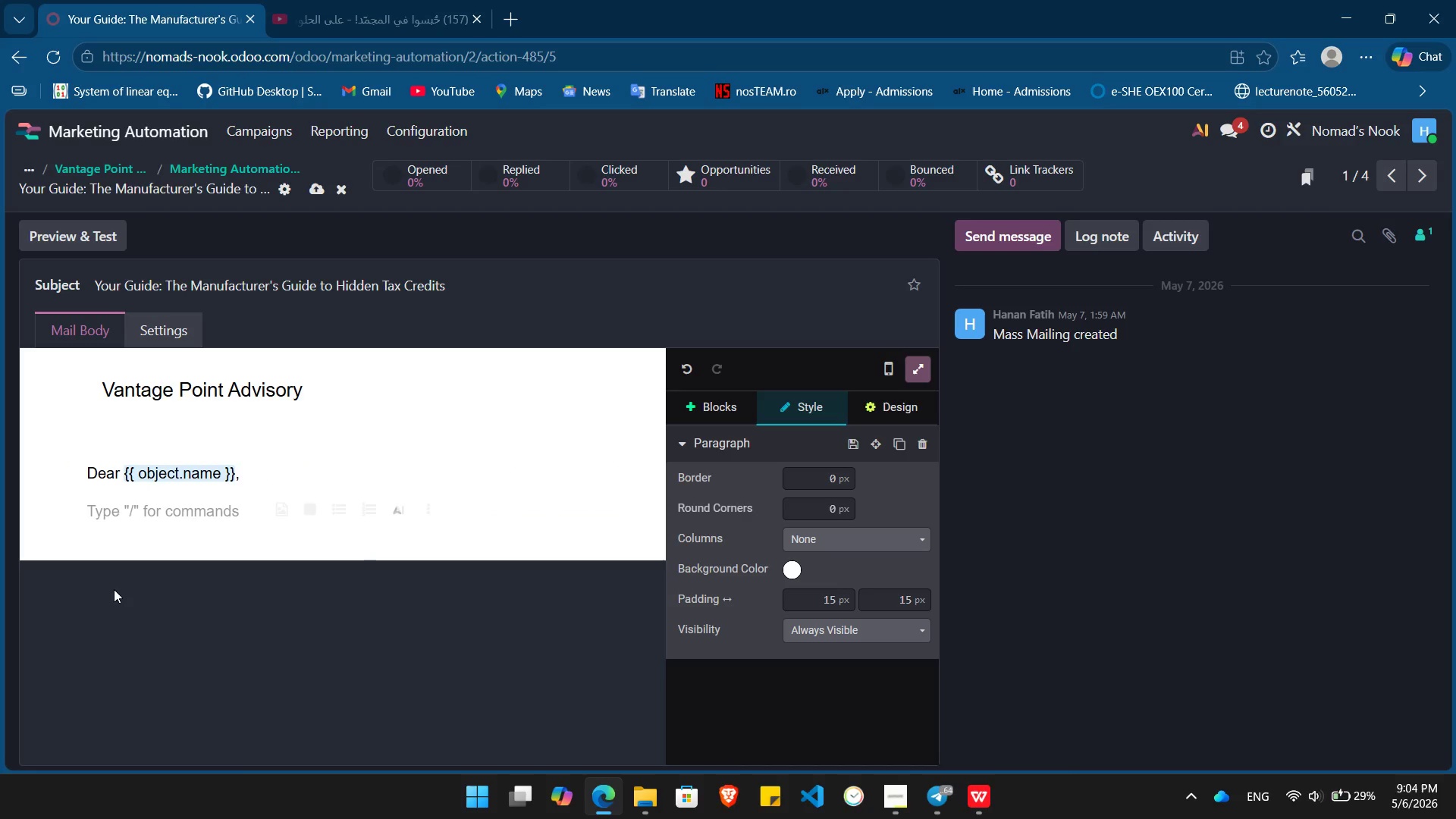 
left_click([242, 410])
 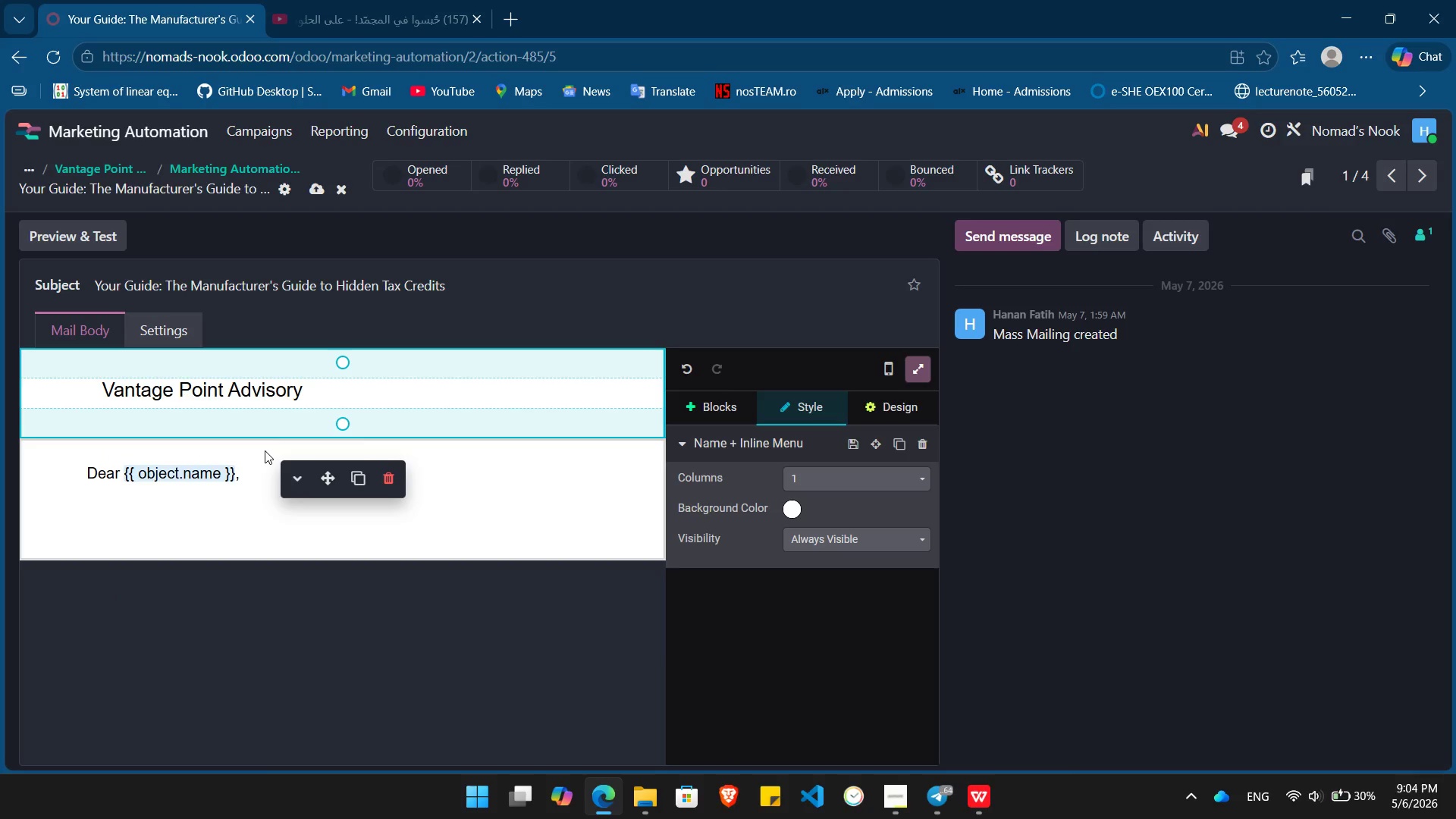 
left_click([254, 483])
 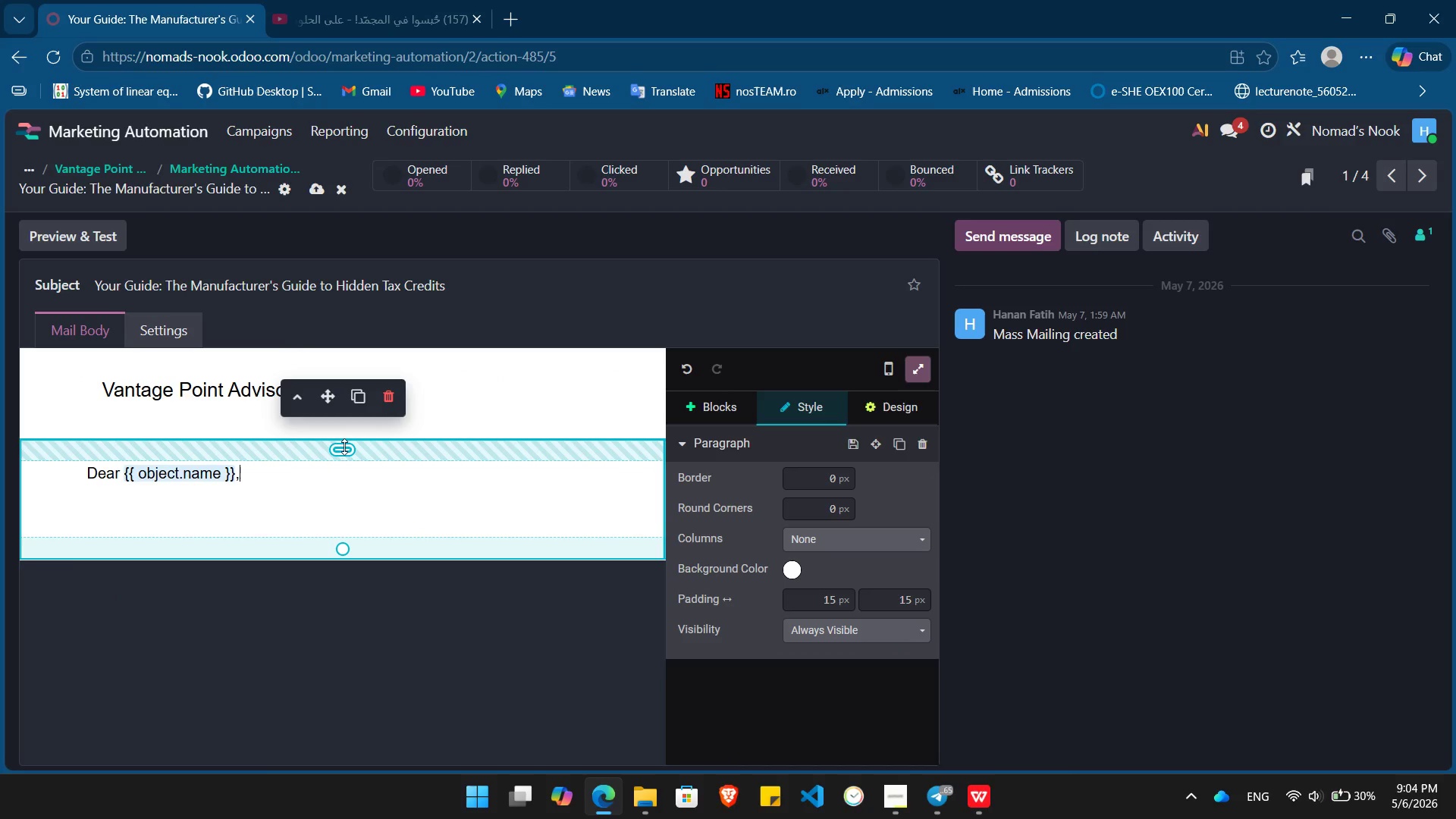 
left_click_drag(start_coordinate=[343, 444], to_coordinate=[347, 419])
 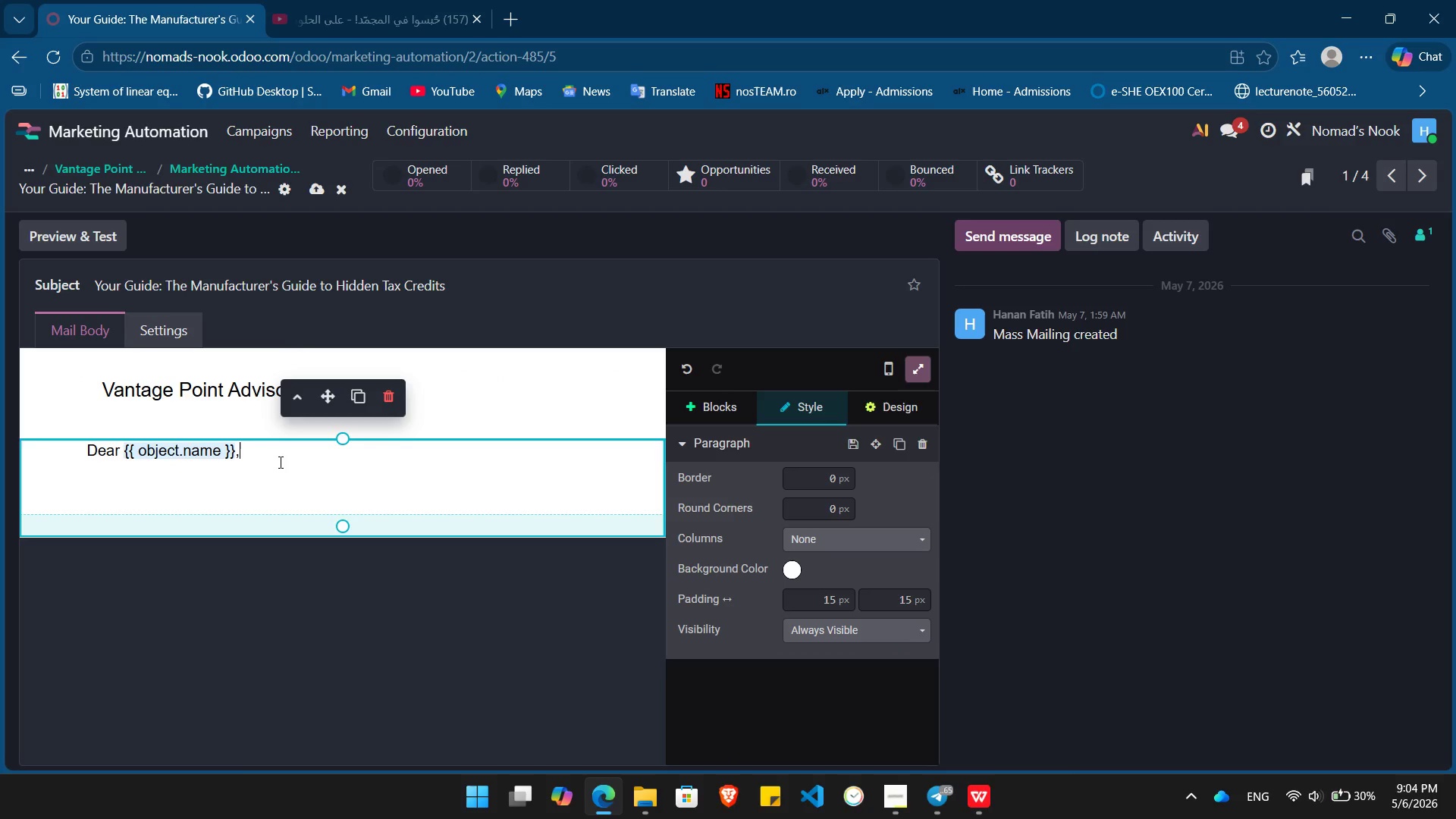 
left_click([279, 462])
 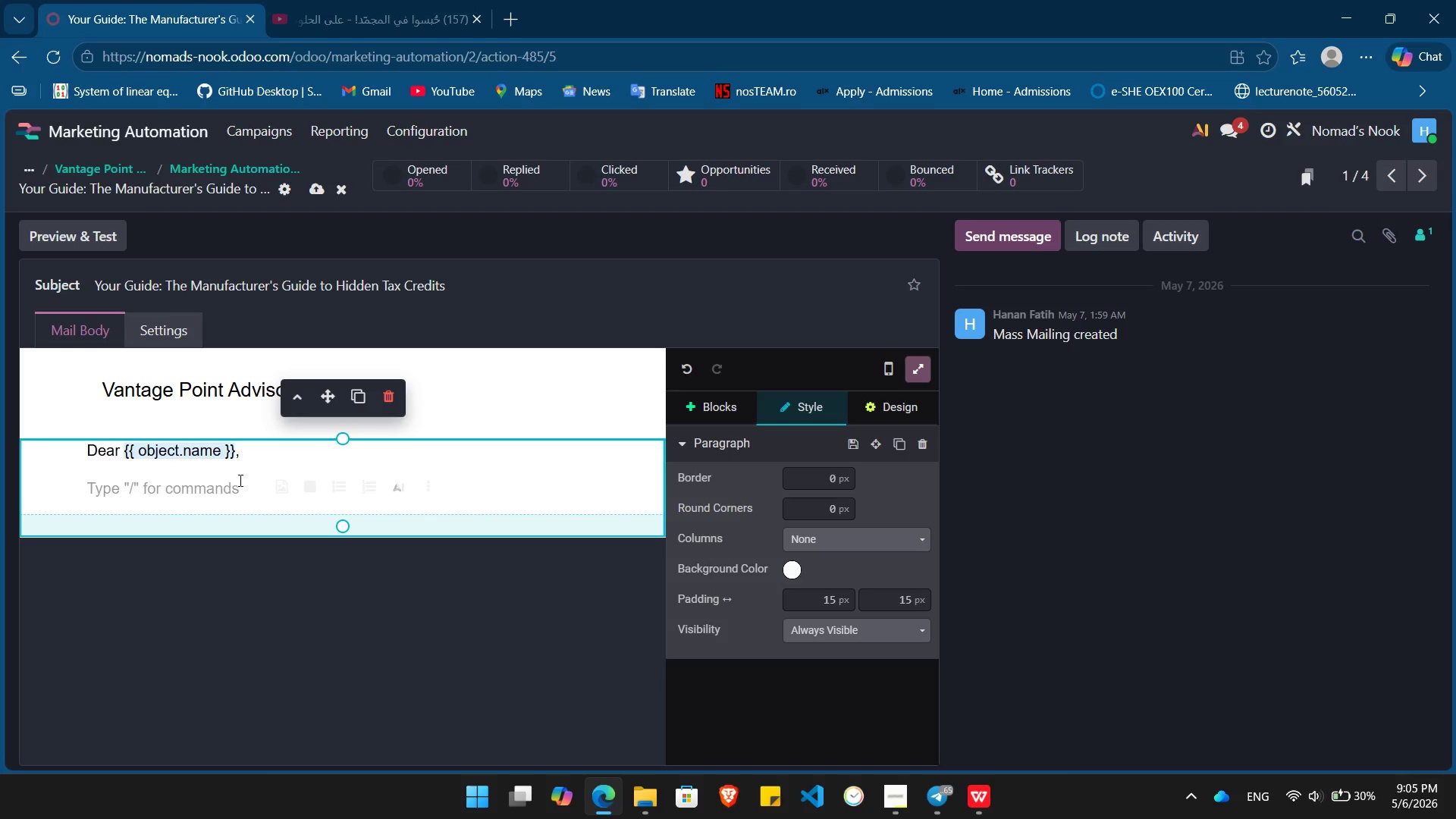 
wait(11.94)
 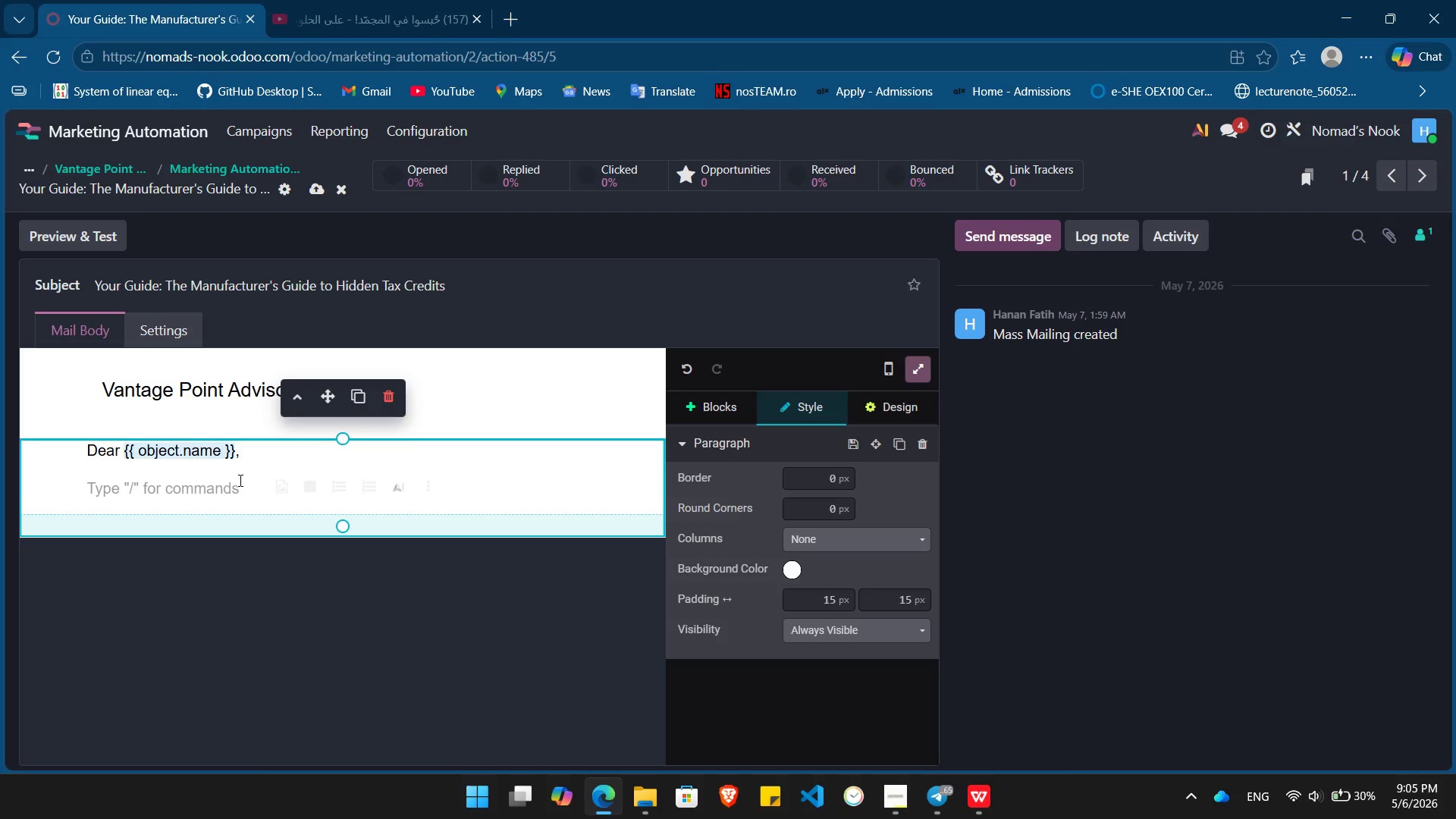 
type(Thank you for requesting our guide.)
key(Backspace)
type(, "The Manufacturer's Guide to Hidden Tax Cedits." Yrou=)
key(Backspace)
key(Backspace)
key(Backspace)
key(Backspace)
type(u can access your copy here: )
 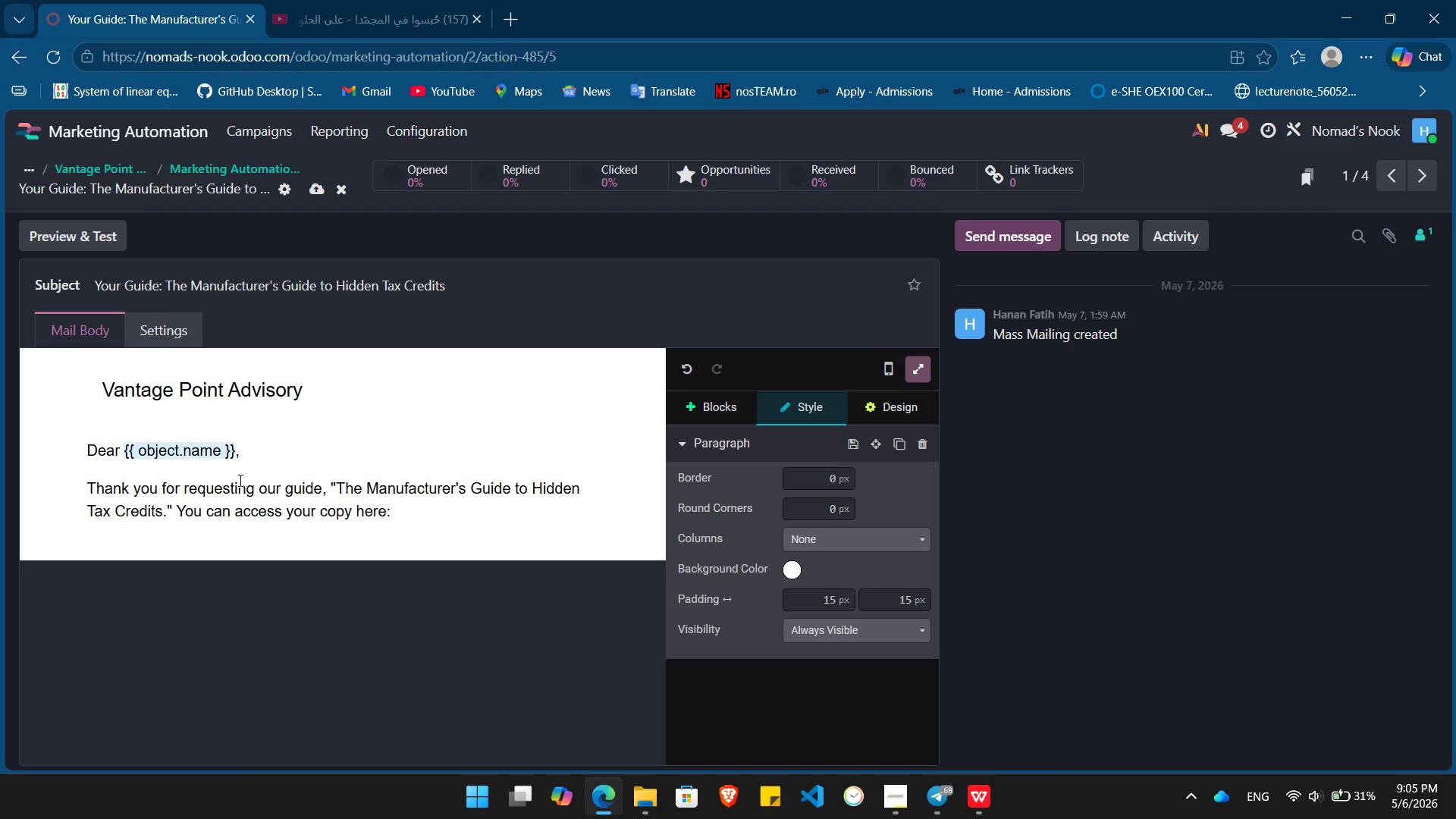 
wait(7.08)
 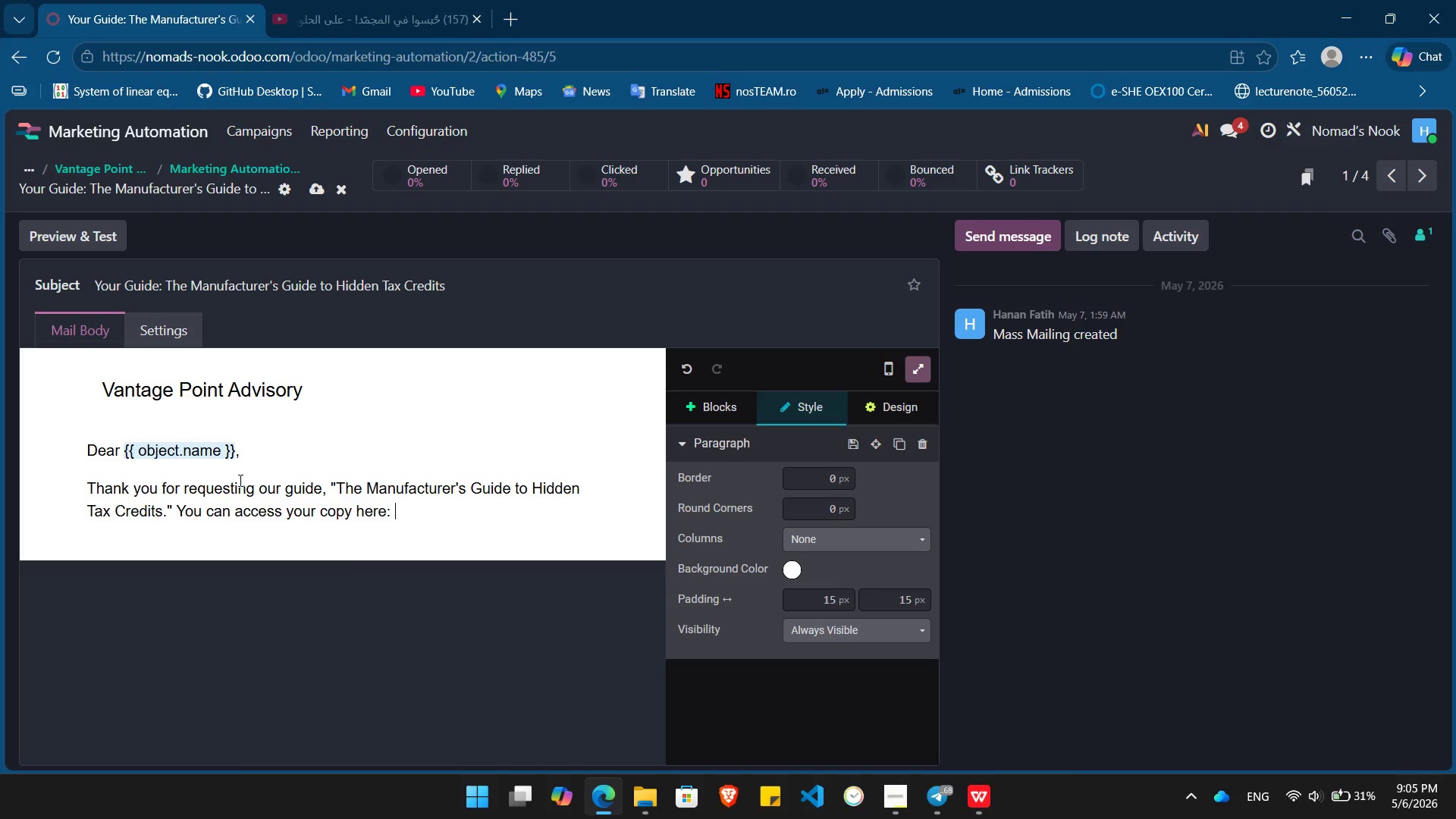 
type(/li)
 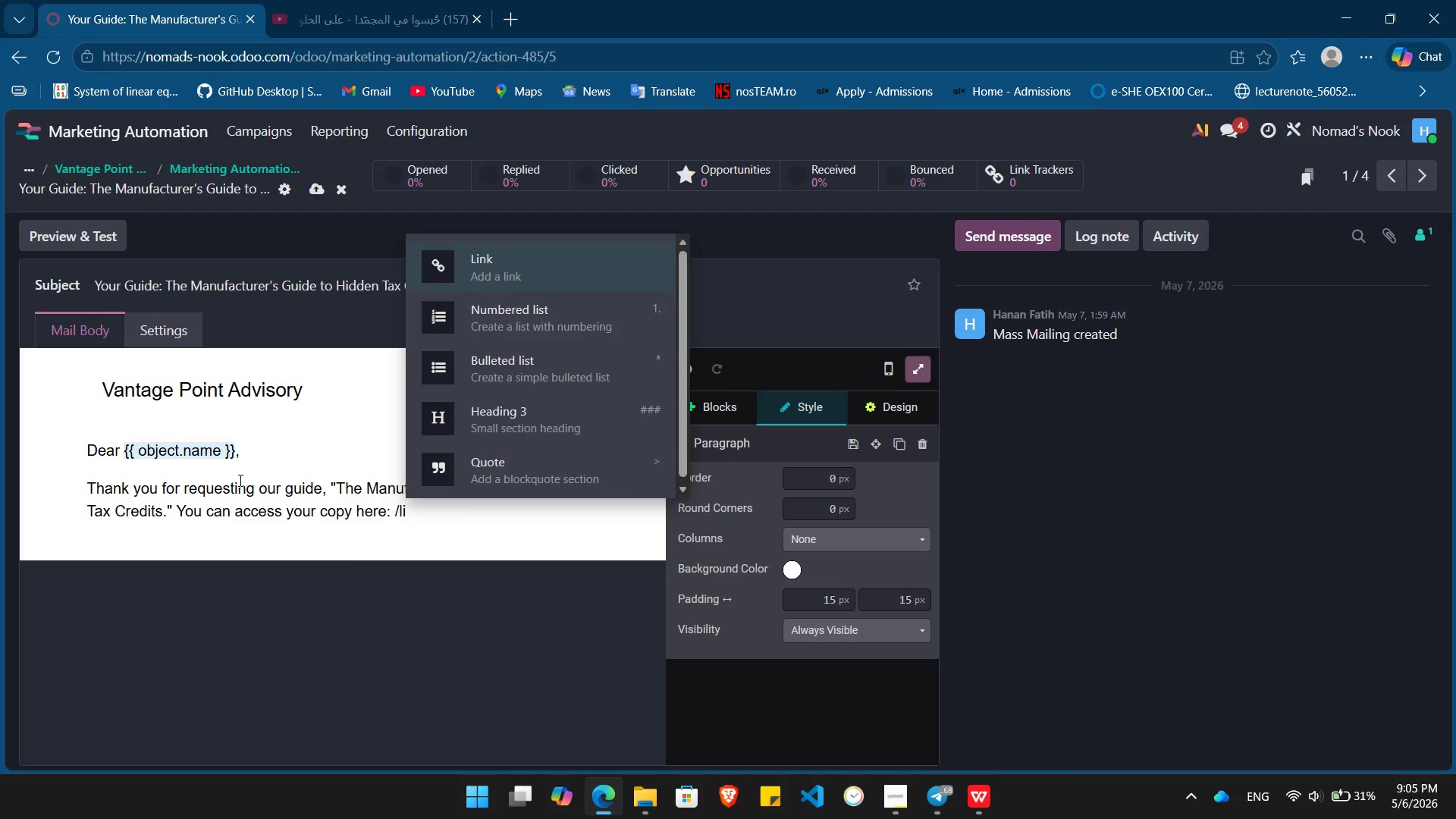 
key(Enter)
 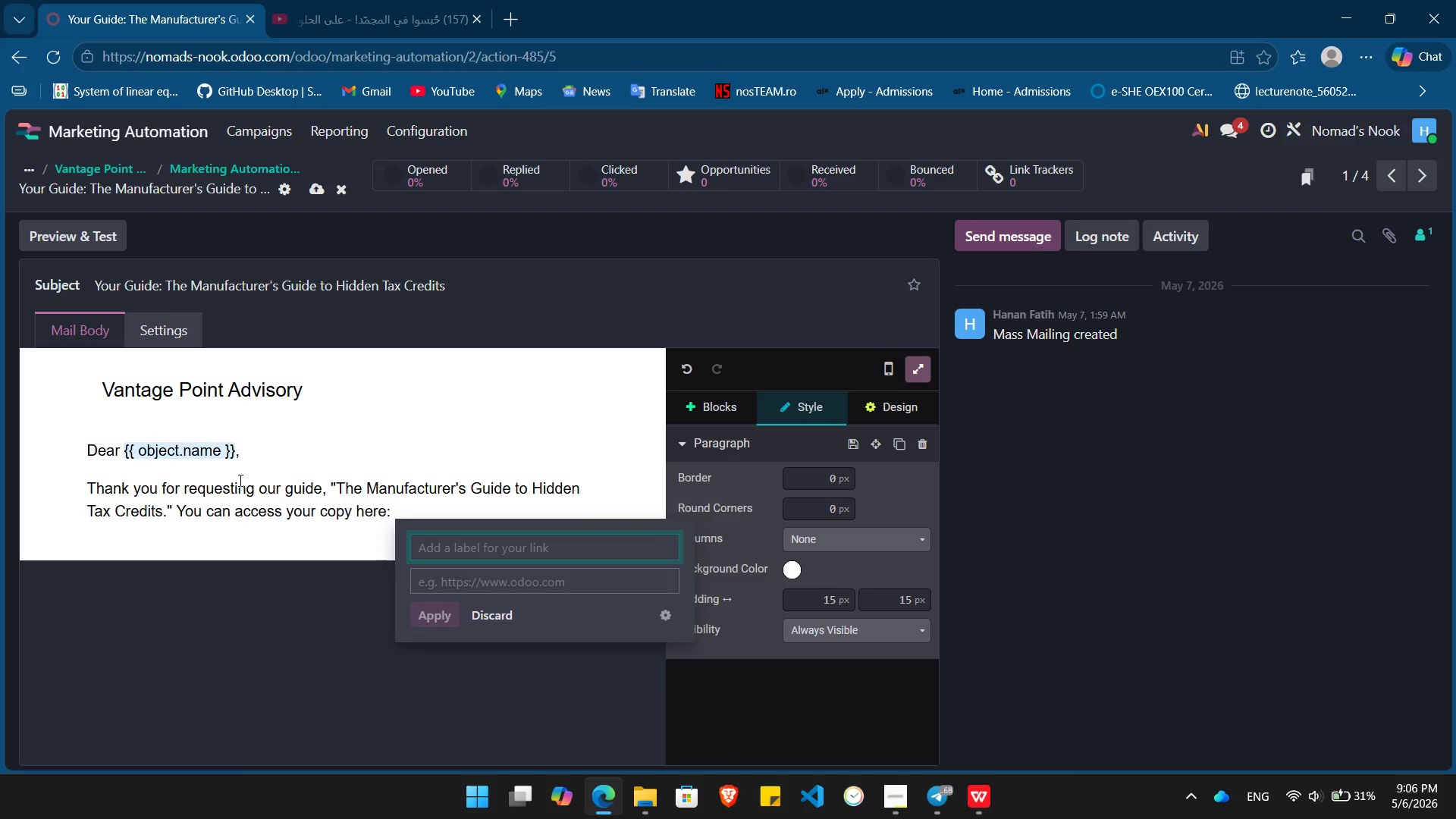 
type(Don)
key(Backspace)
type(wnload PDF)
key(Tab)
type(h)
 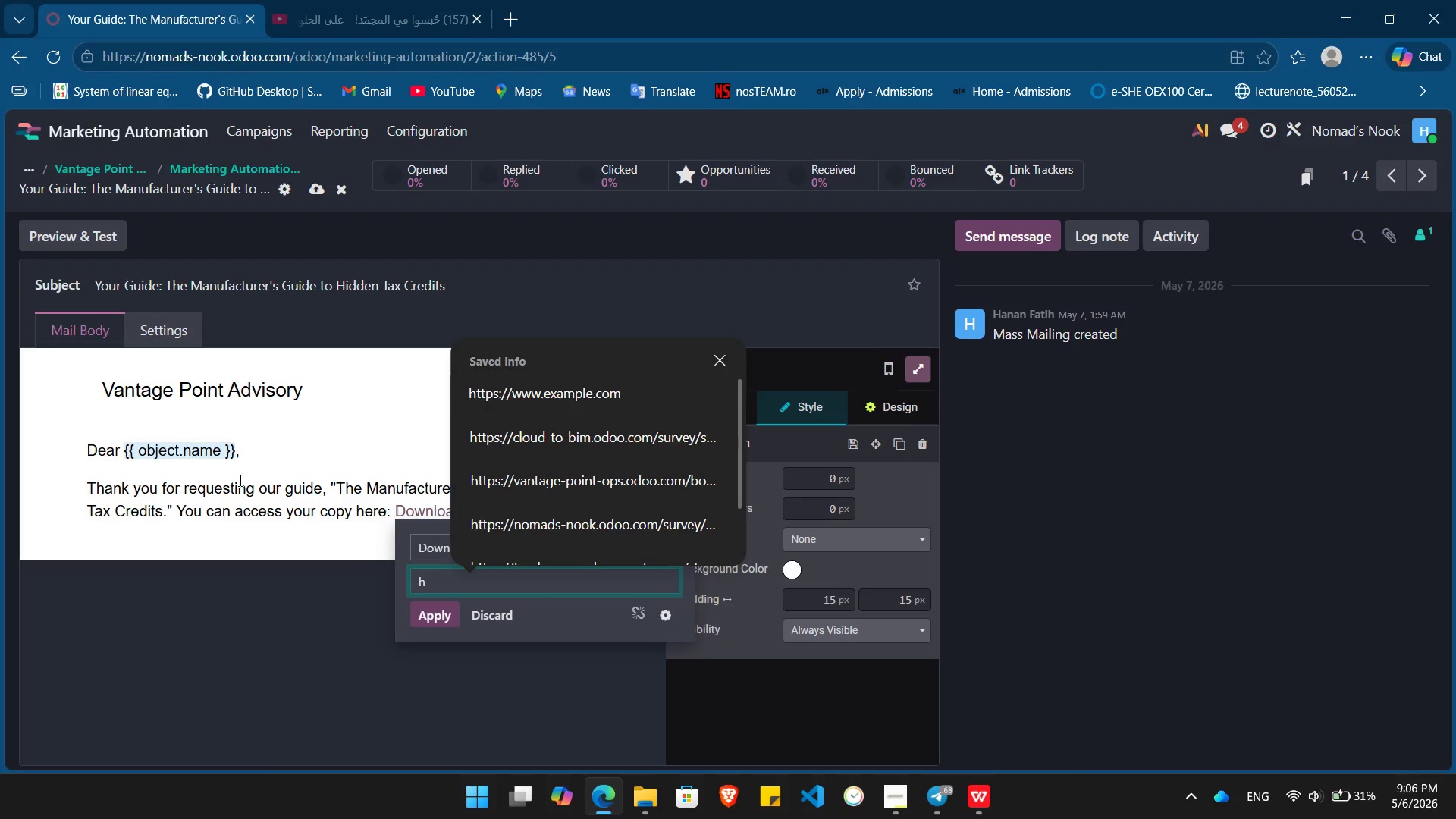 
key(ArrowDown)
 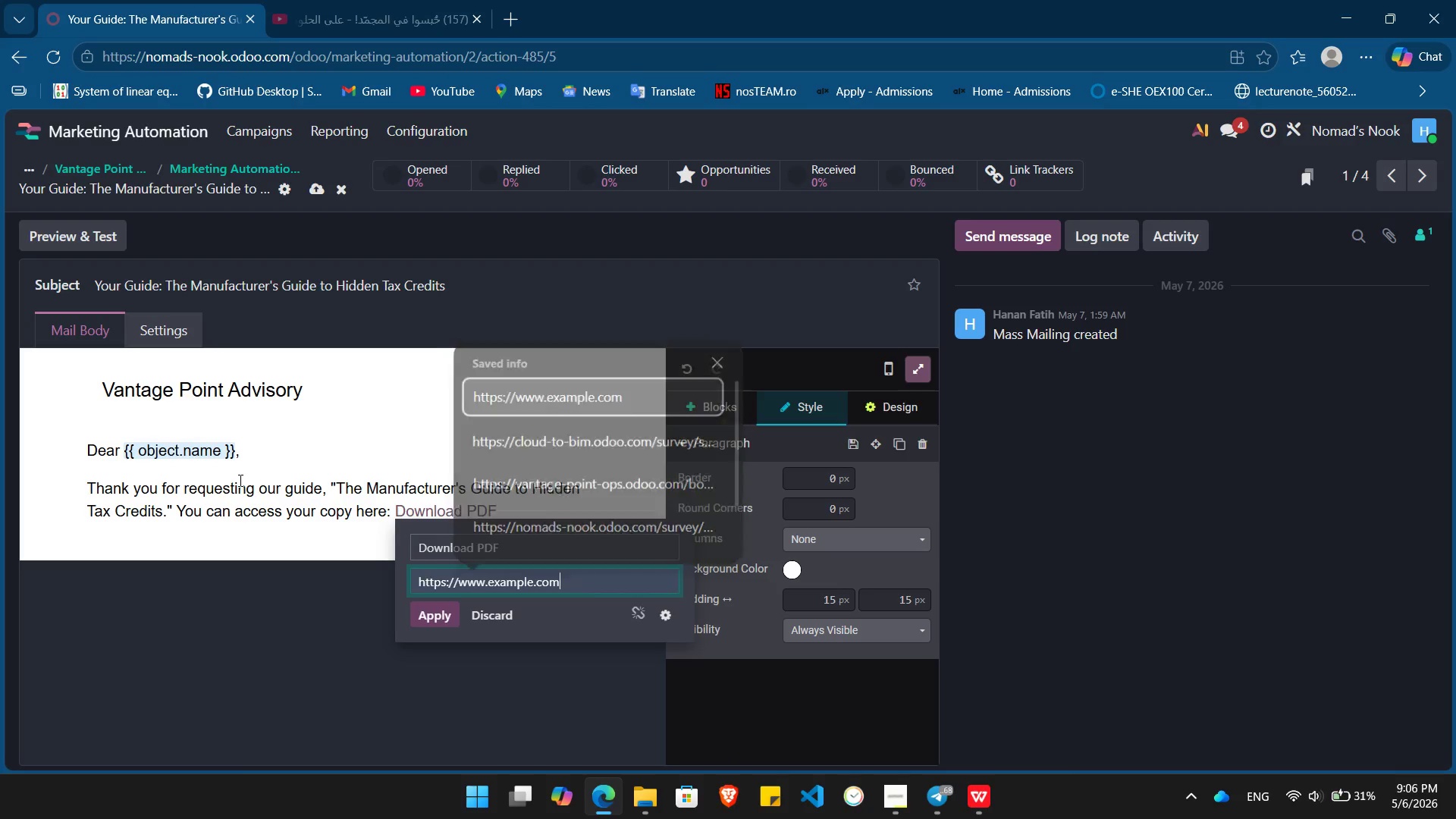 
key(Enter)
 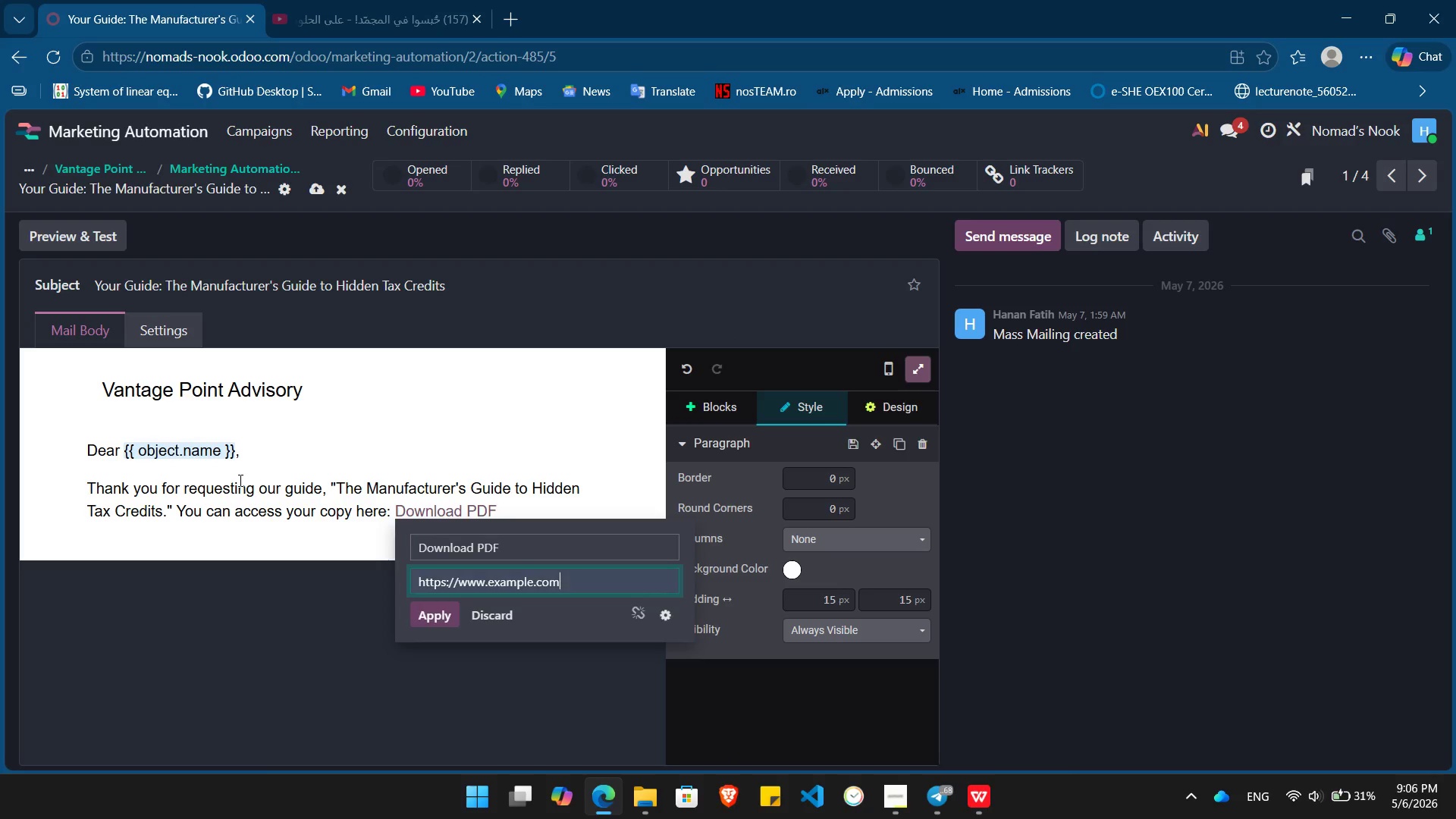 
key(Enter)
 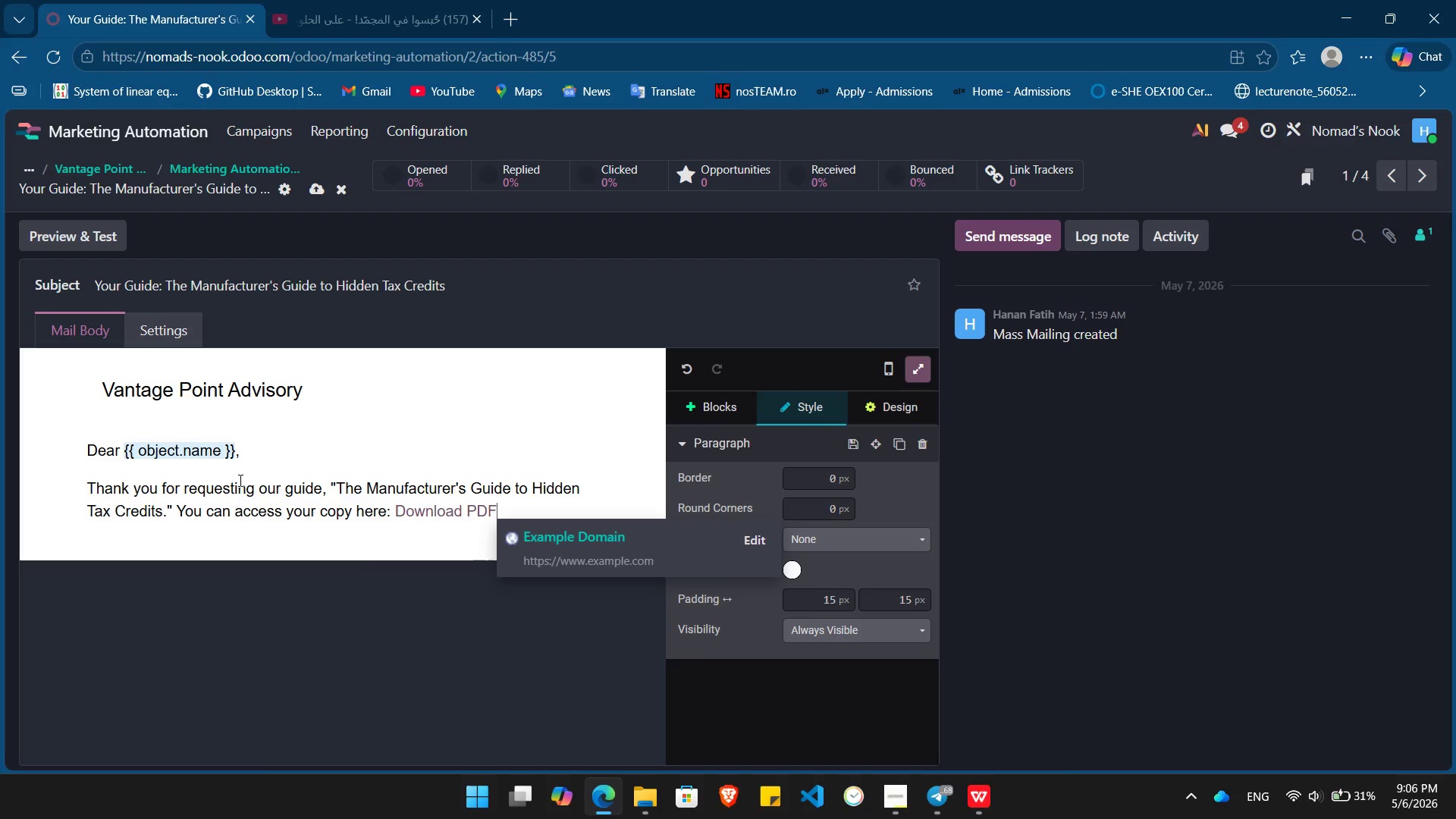 
key(Period)
 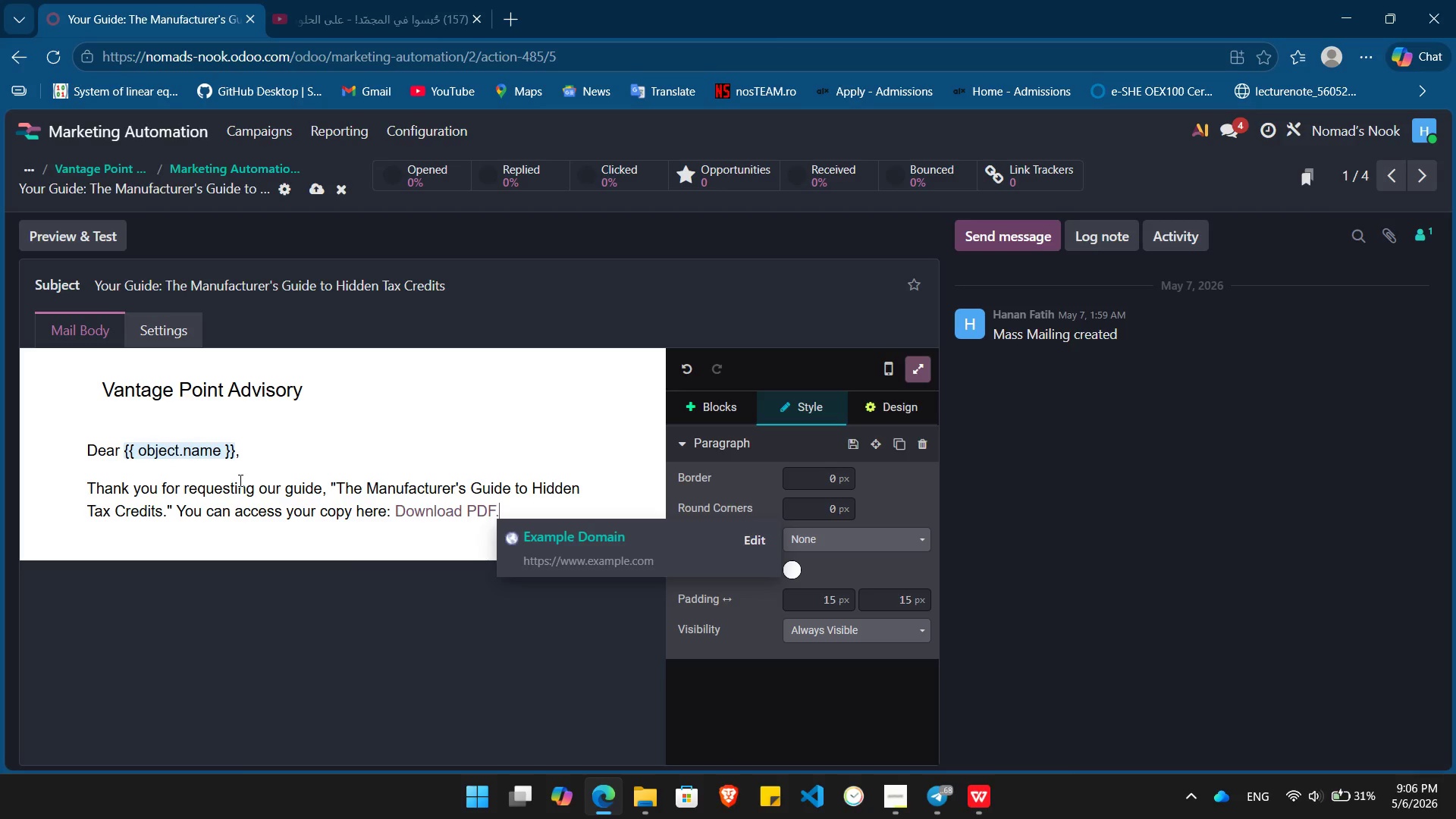 
key(ArrowLeft)
 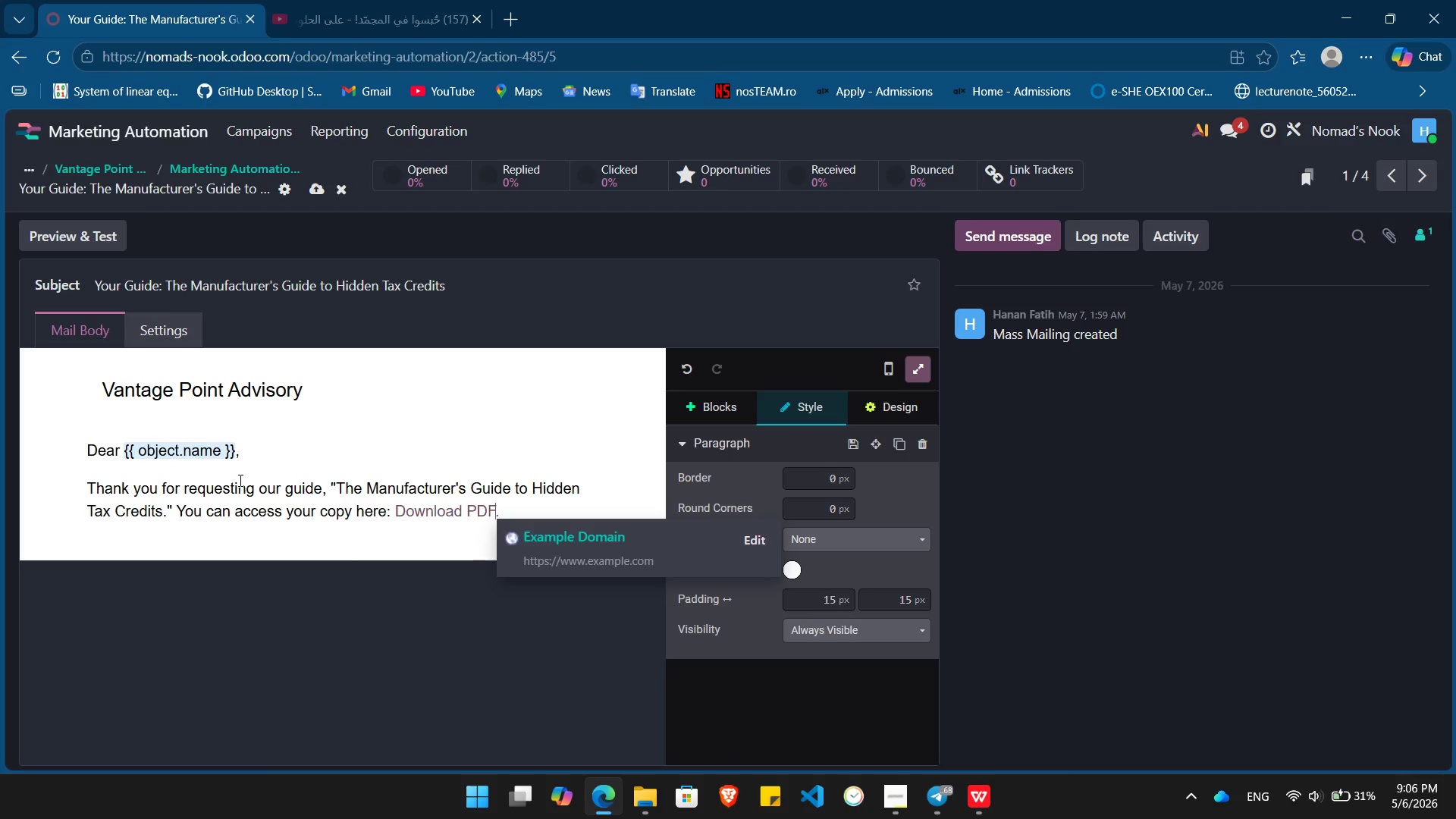 
hold_key(key=ArrowLeft, duration=0.77)
 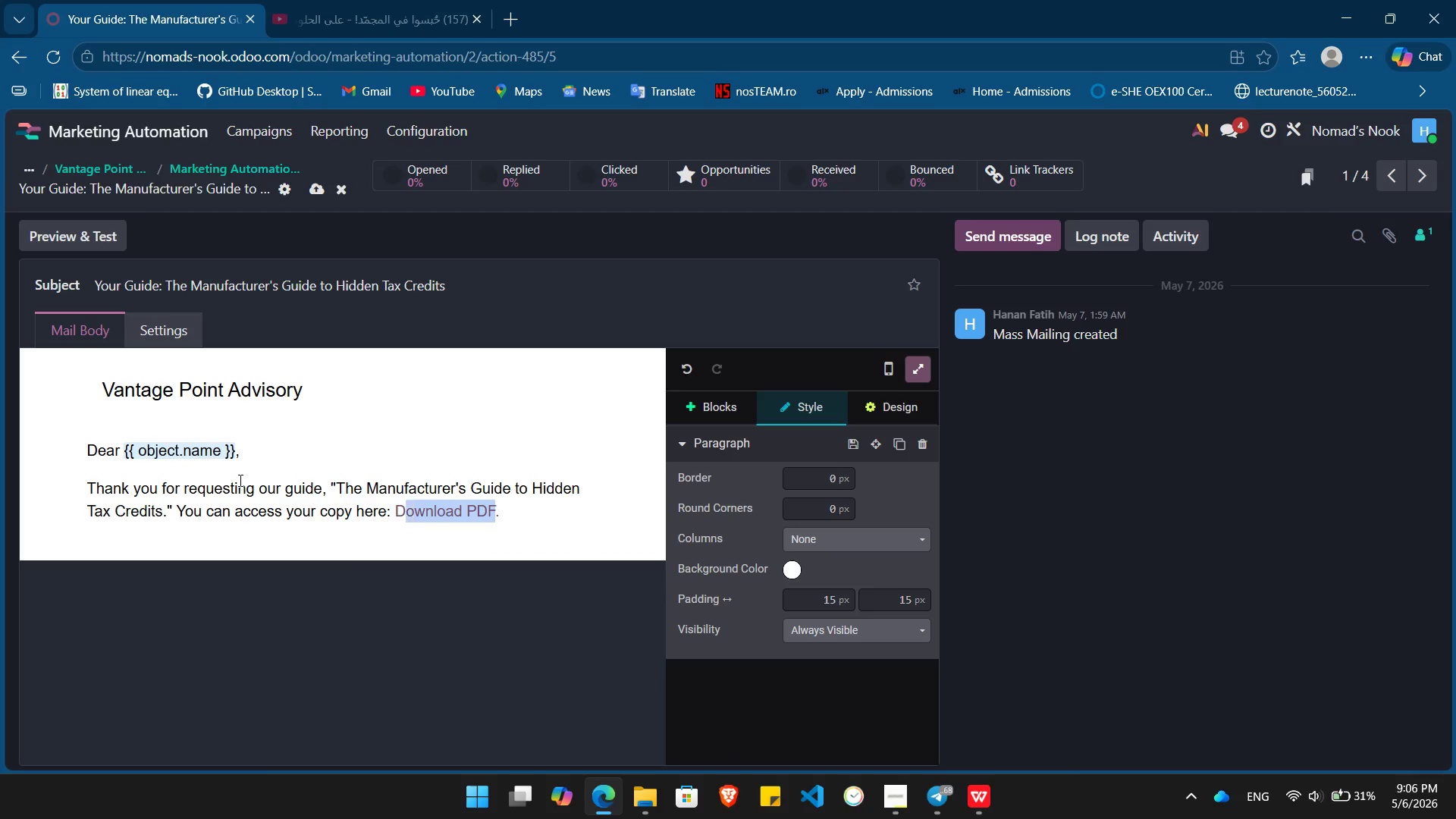 
key(Shift+ArrowLeft)
 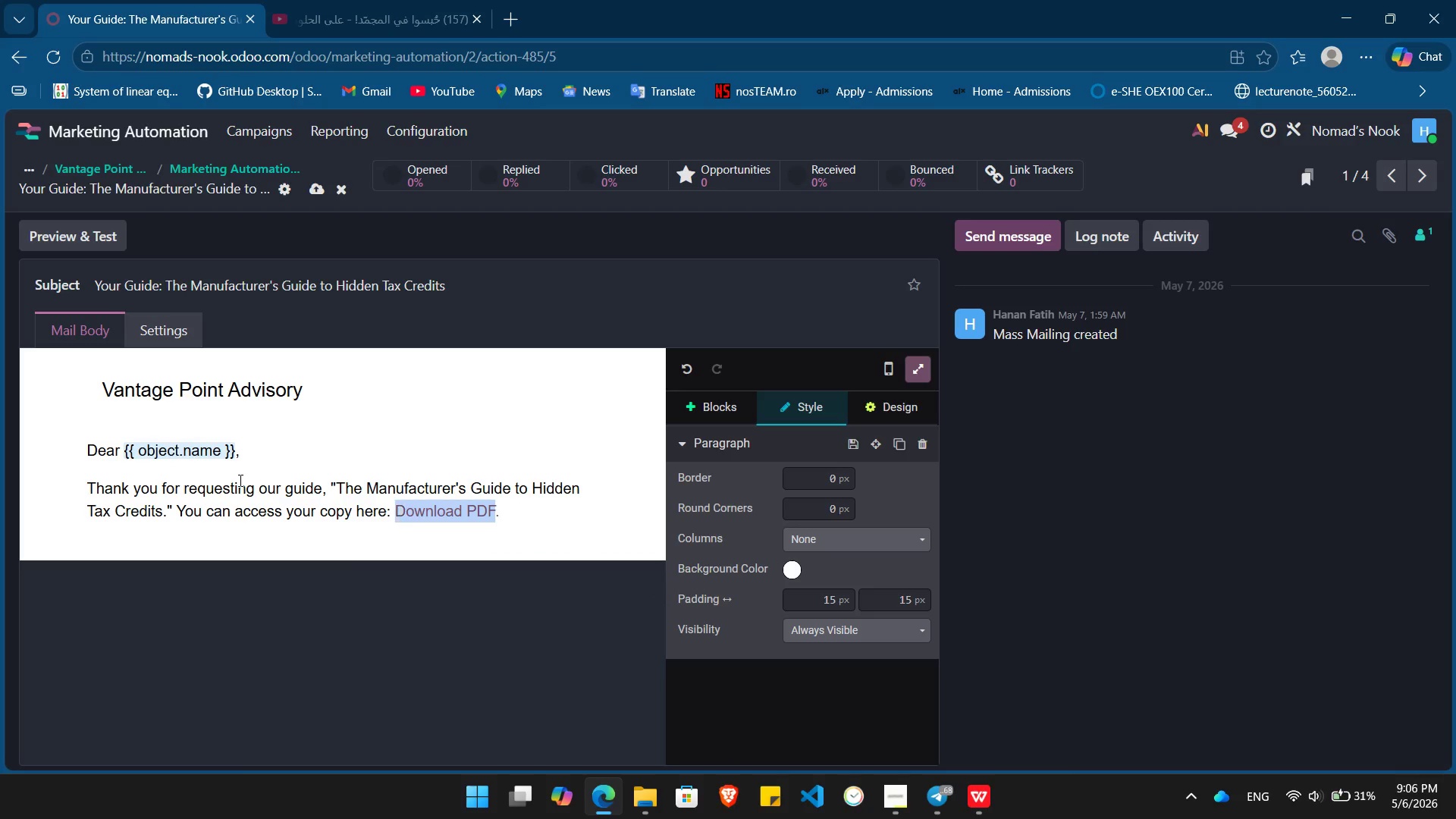 
key(Shift+ArrowLeft)
 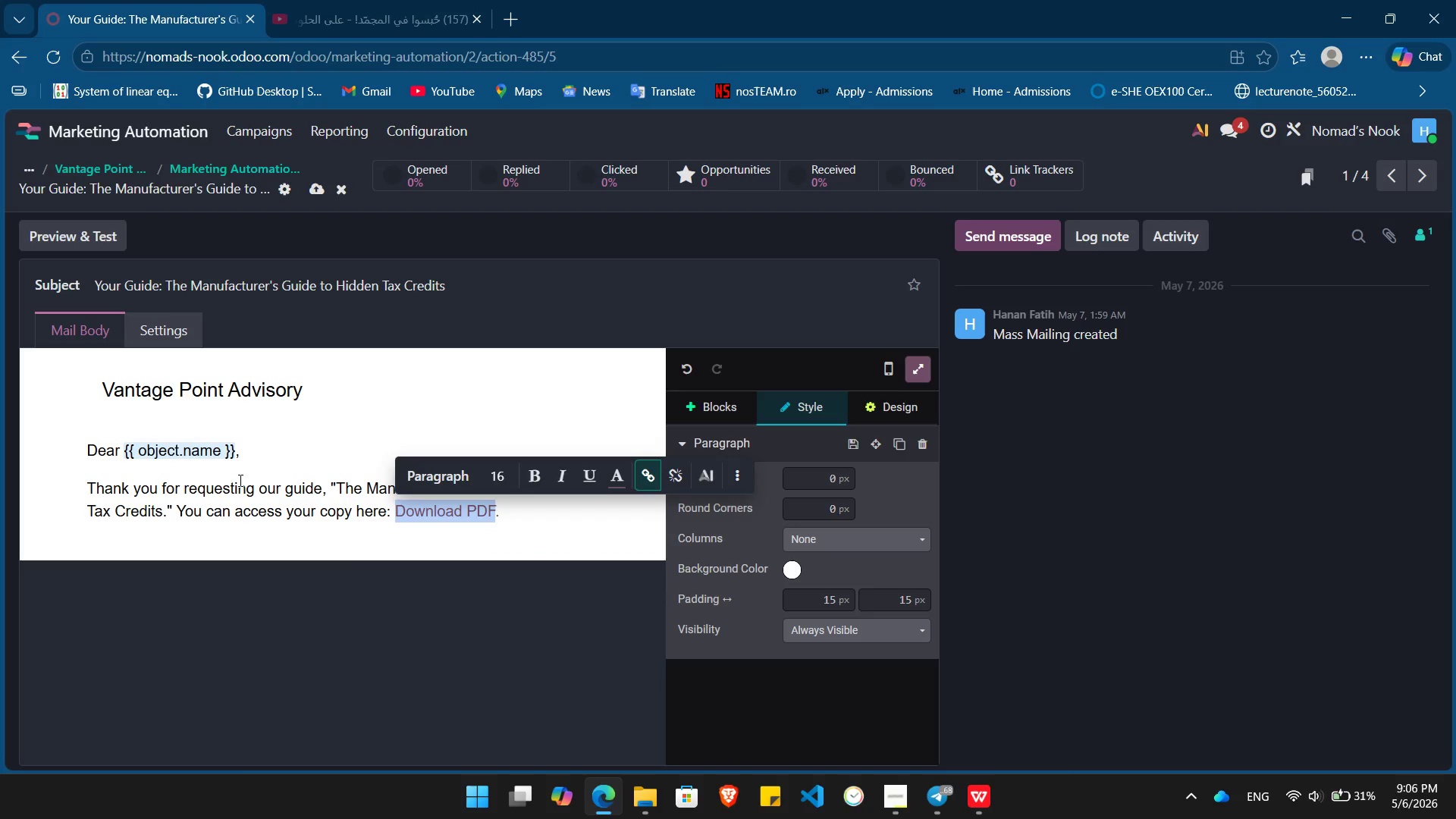 
key(Control+ControlLeft)
 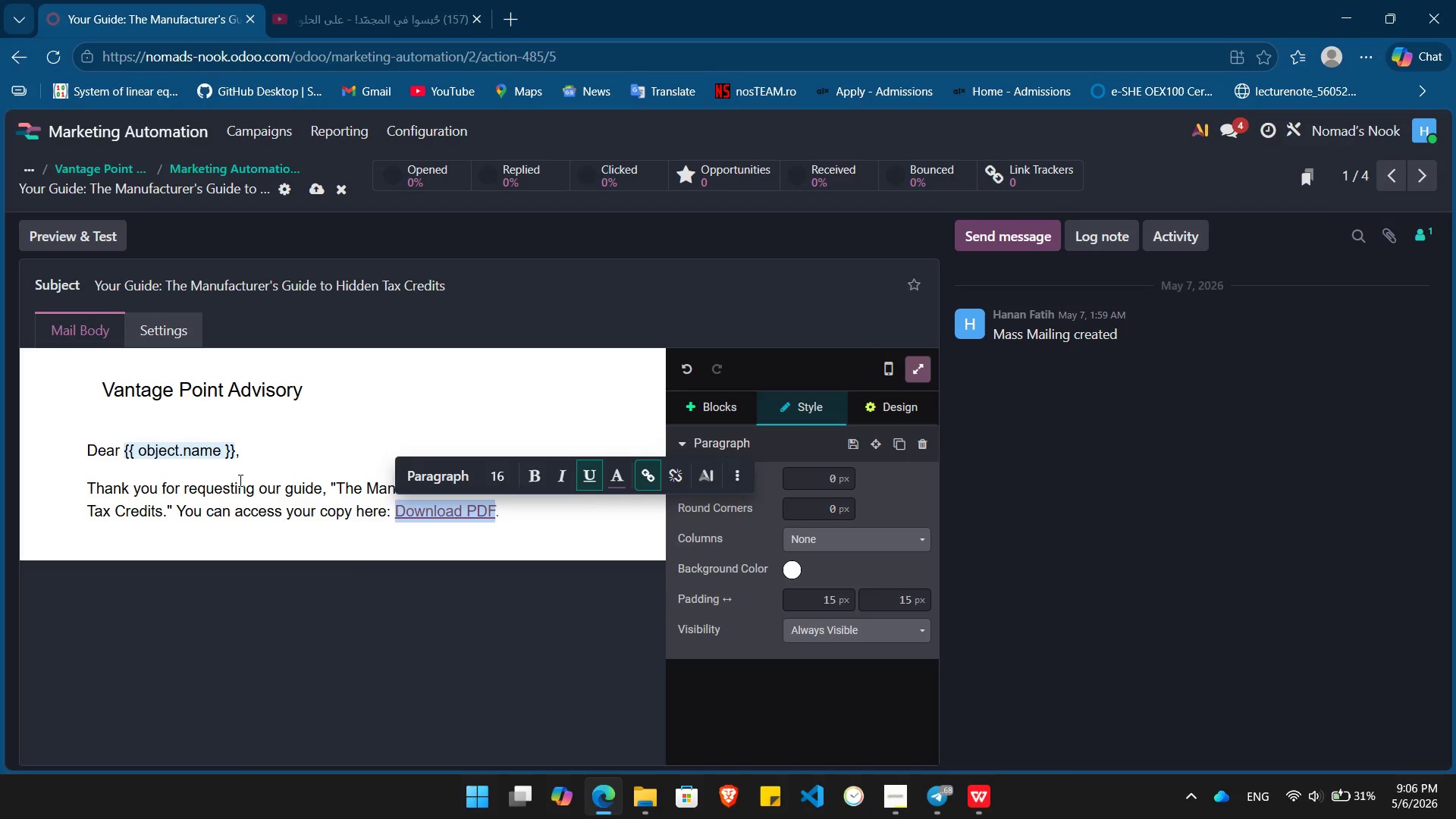 
key(Control+U)
 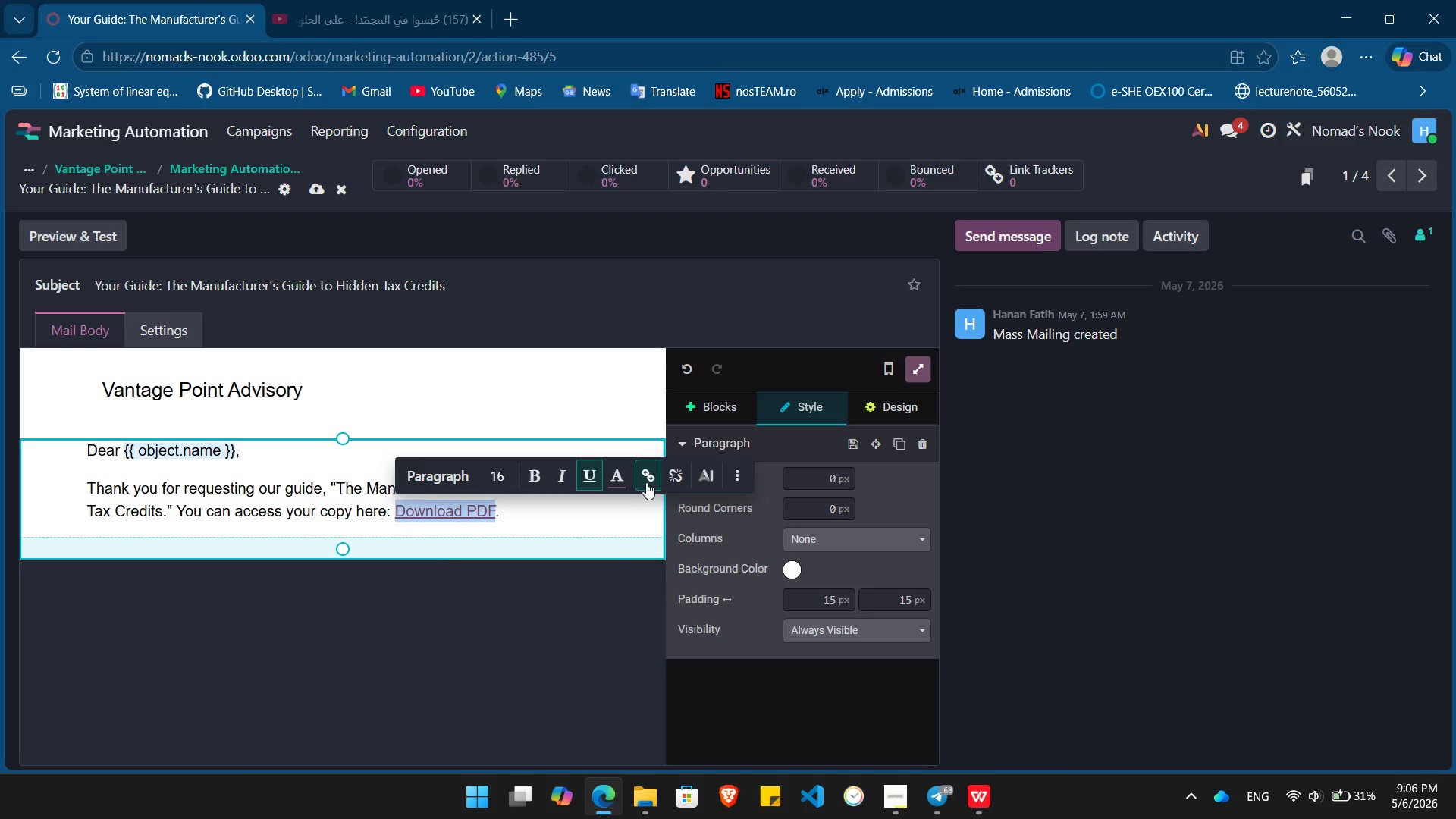 
left_click([621, 479])
 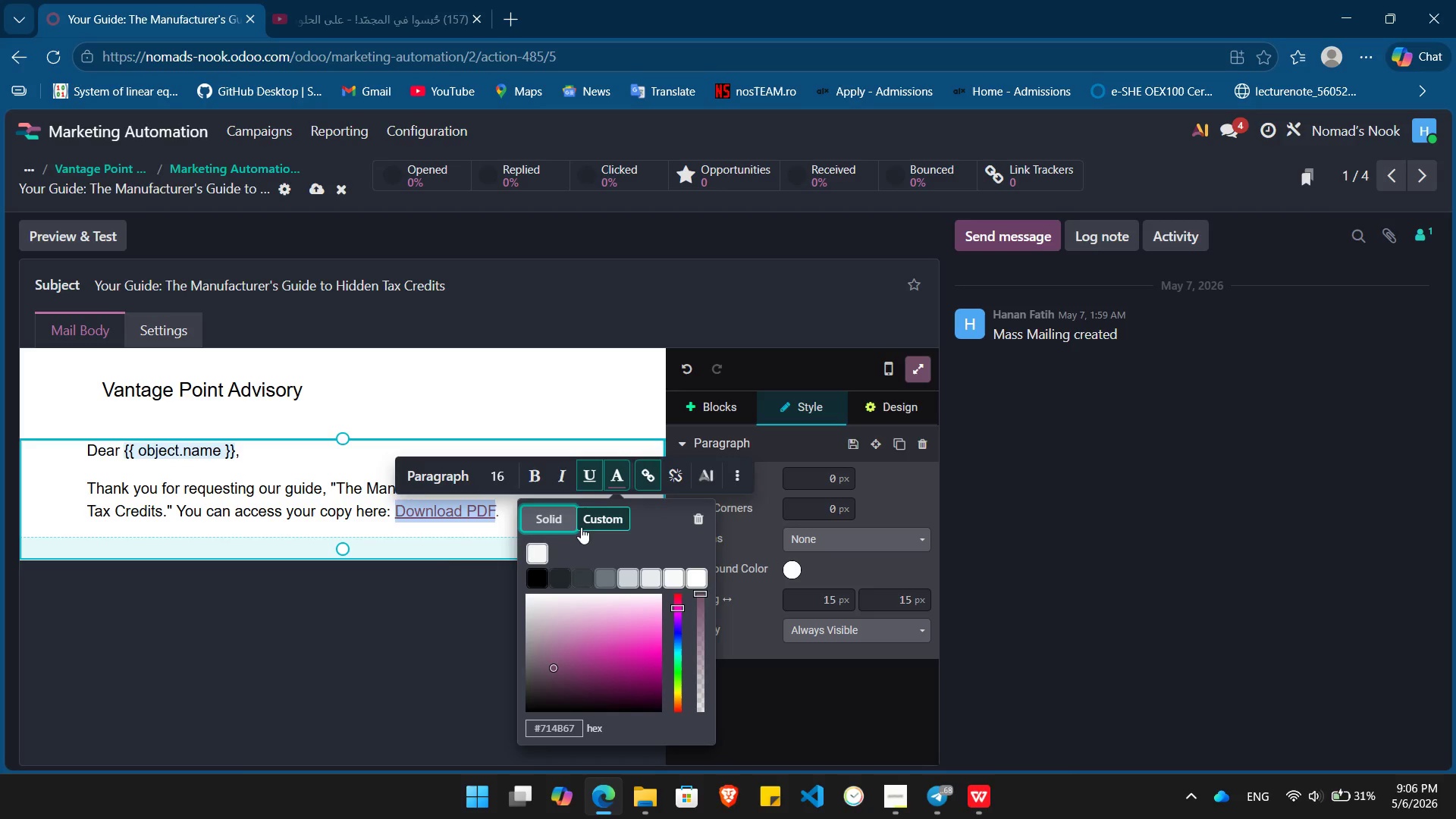 
left_click([548, 513])
 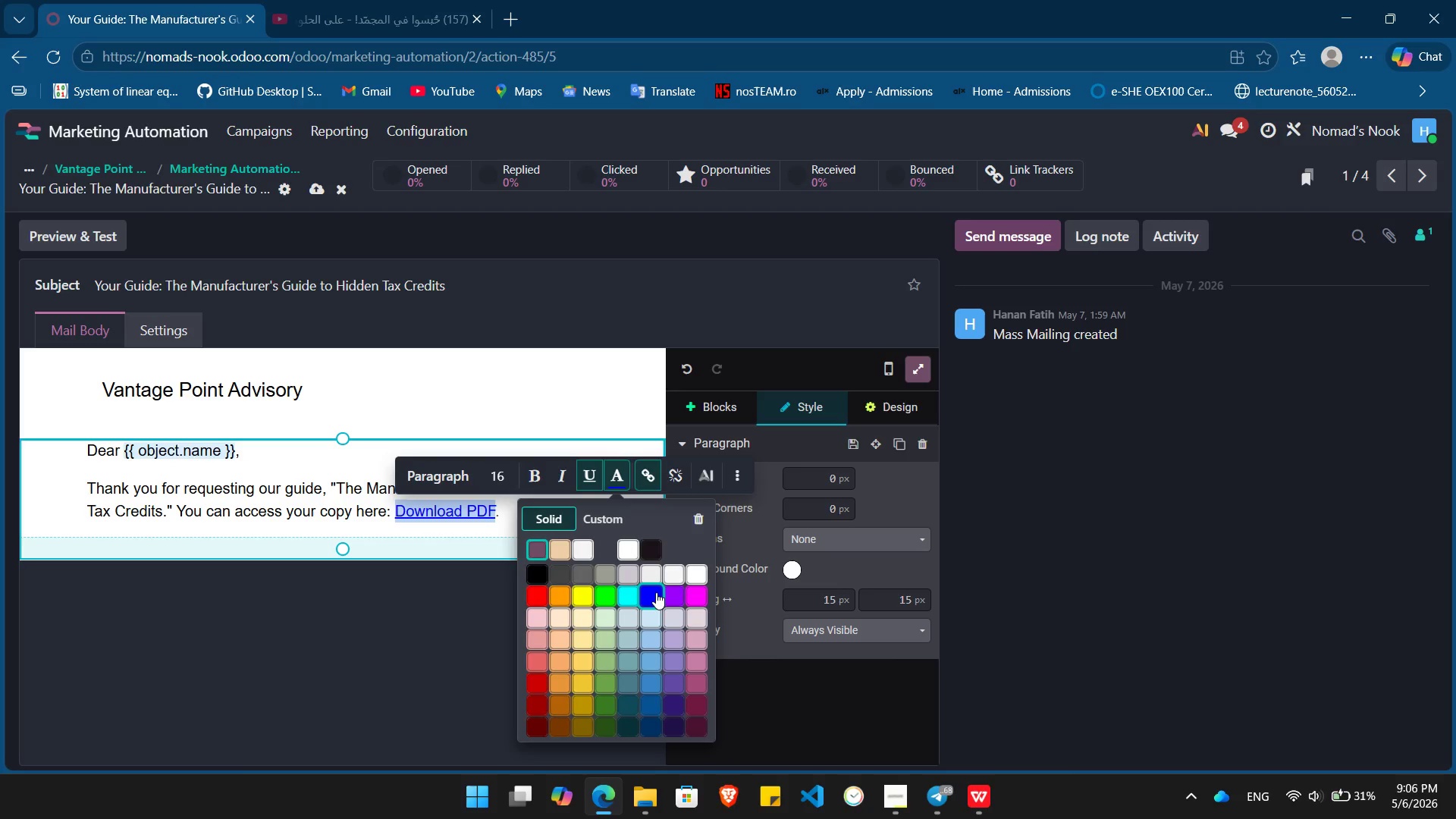 
left_click([656, 592])
 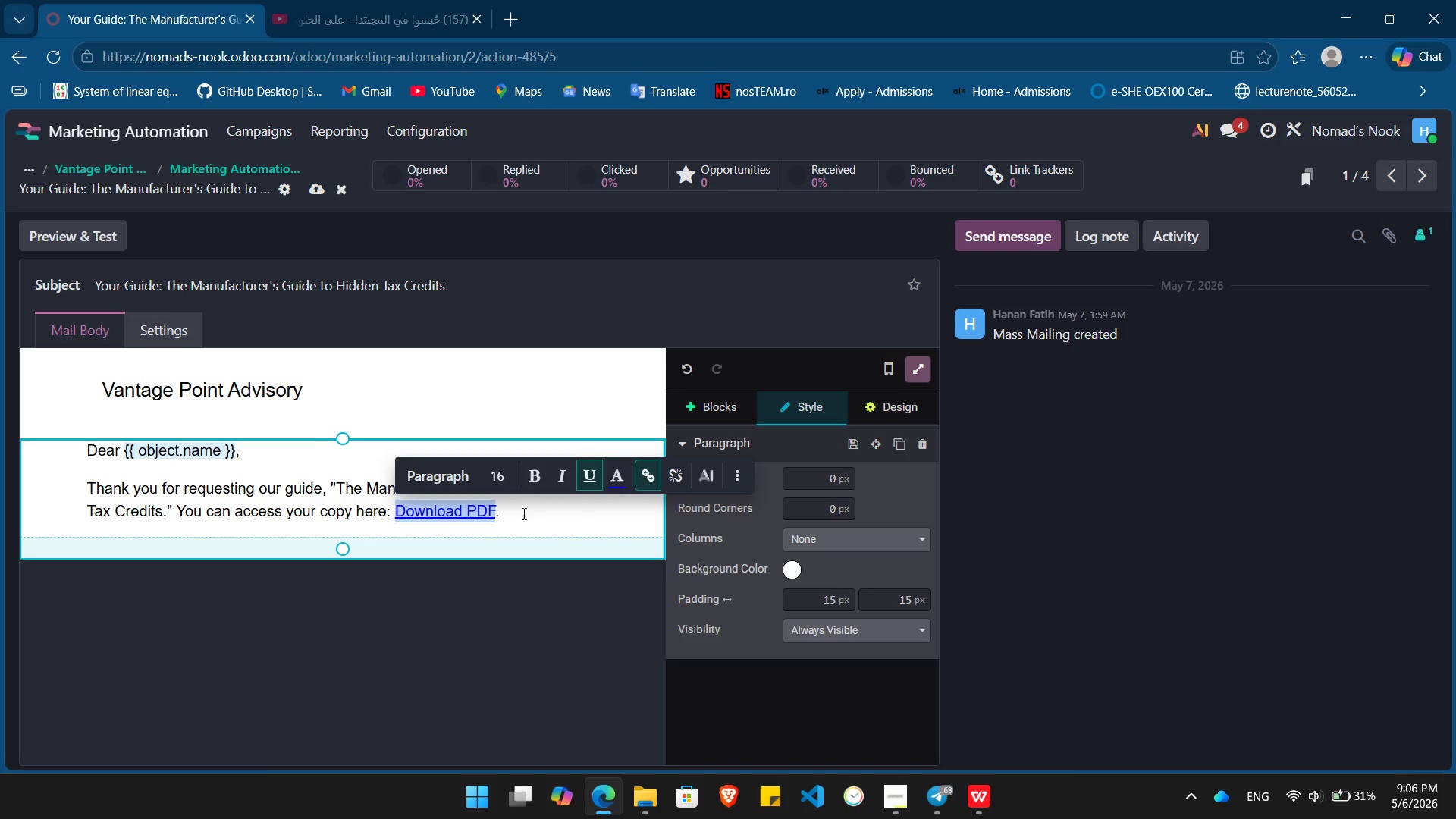 
left_click([522, 513])
 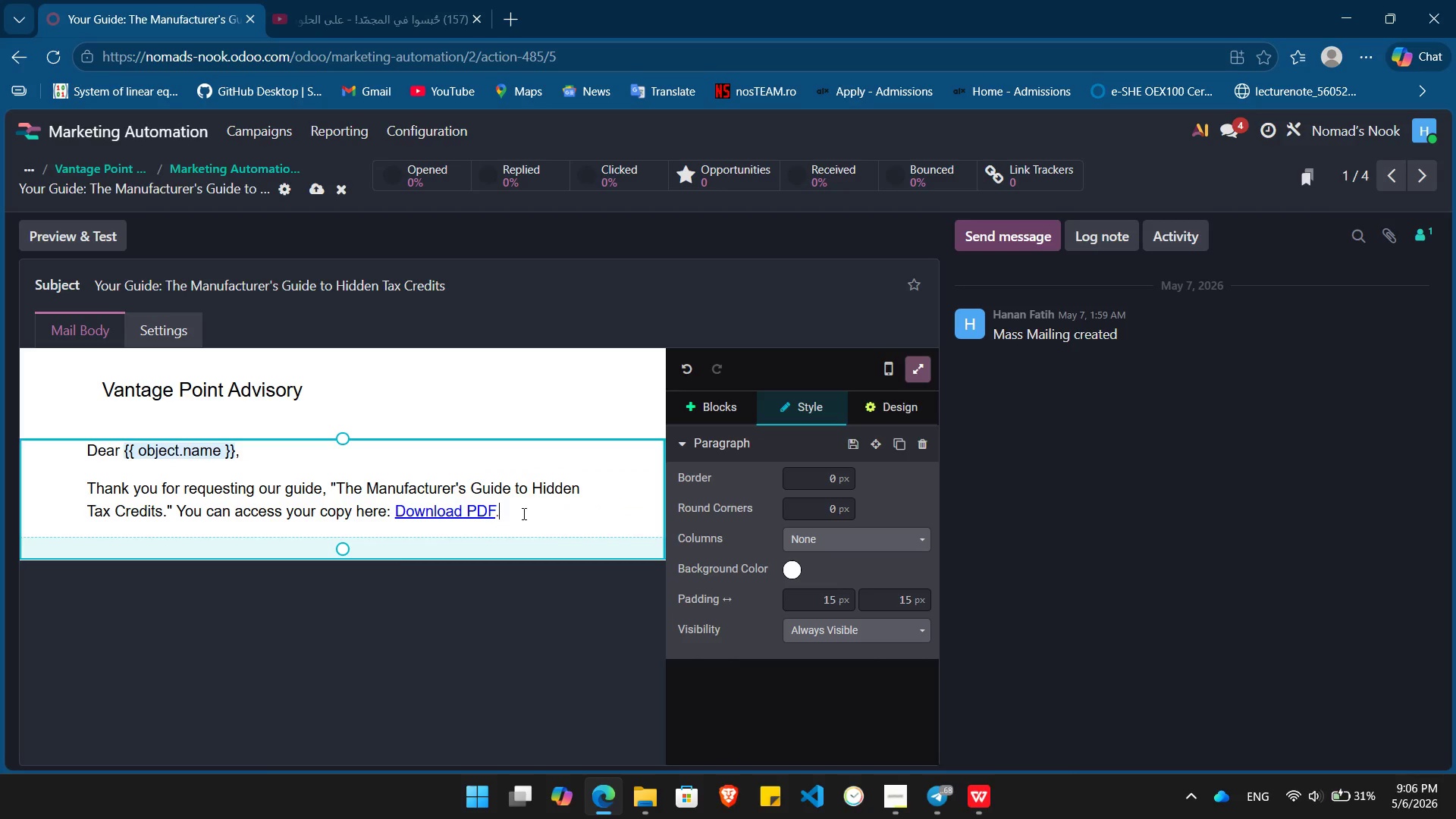 
key(Enter)
 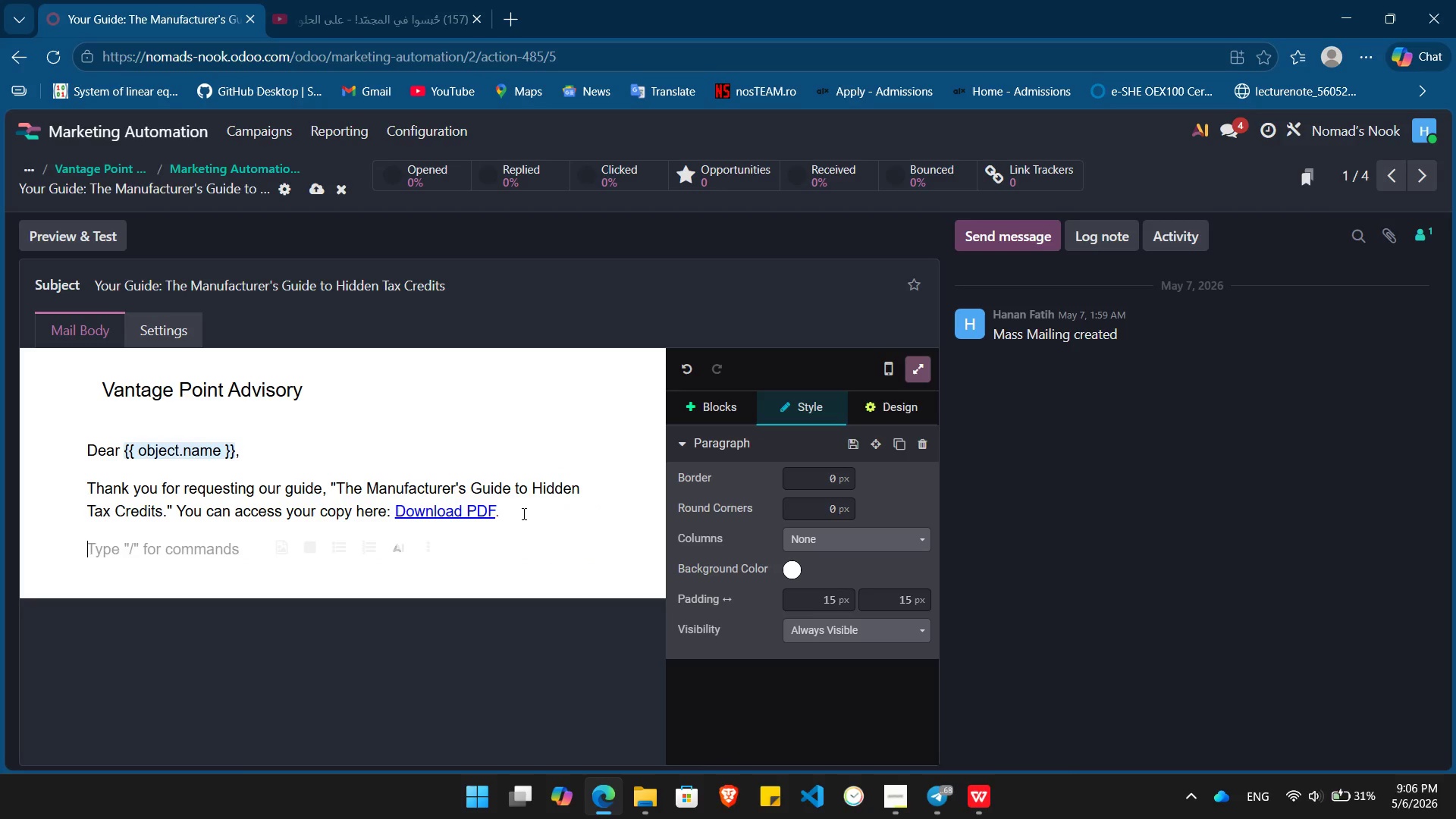 
type(At Vantage Point Advisory, we find that Tool & Diew shops often overlook daily shop-floor problem-solving as re)
key(Backspace)
key(Backspace)
type("re)
key(Backspace)
key(Backspace)
type(Reser)
key(Backspace)
type(arch & Develope)
key(Backspace)
type(mn)
key(Backspace)
type(ent )
key(Backspace)
type(." If you are improving cycle times develp)
key(Backspace)
type(oping custom jigs, or experimenting with new alloys, you are likely sitting on unclaimed capital.)
 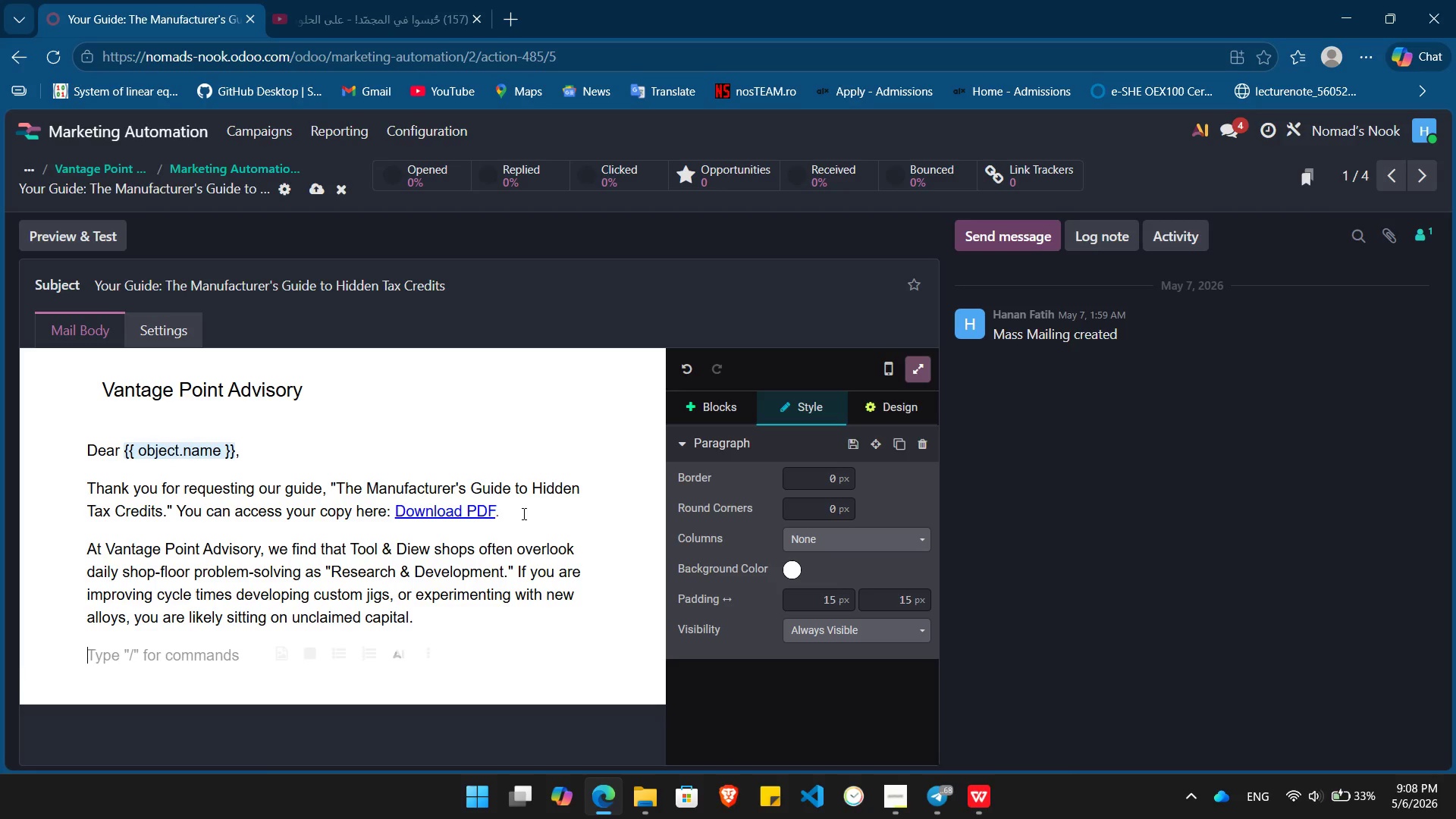 
 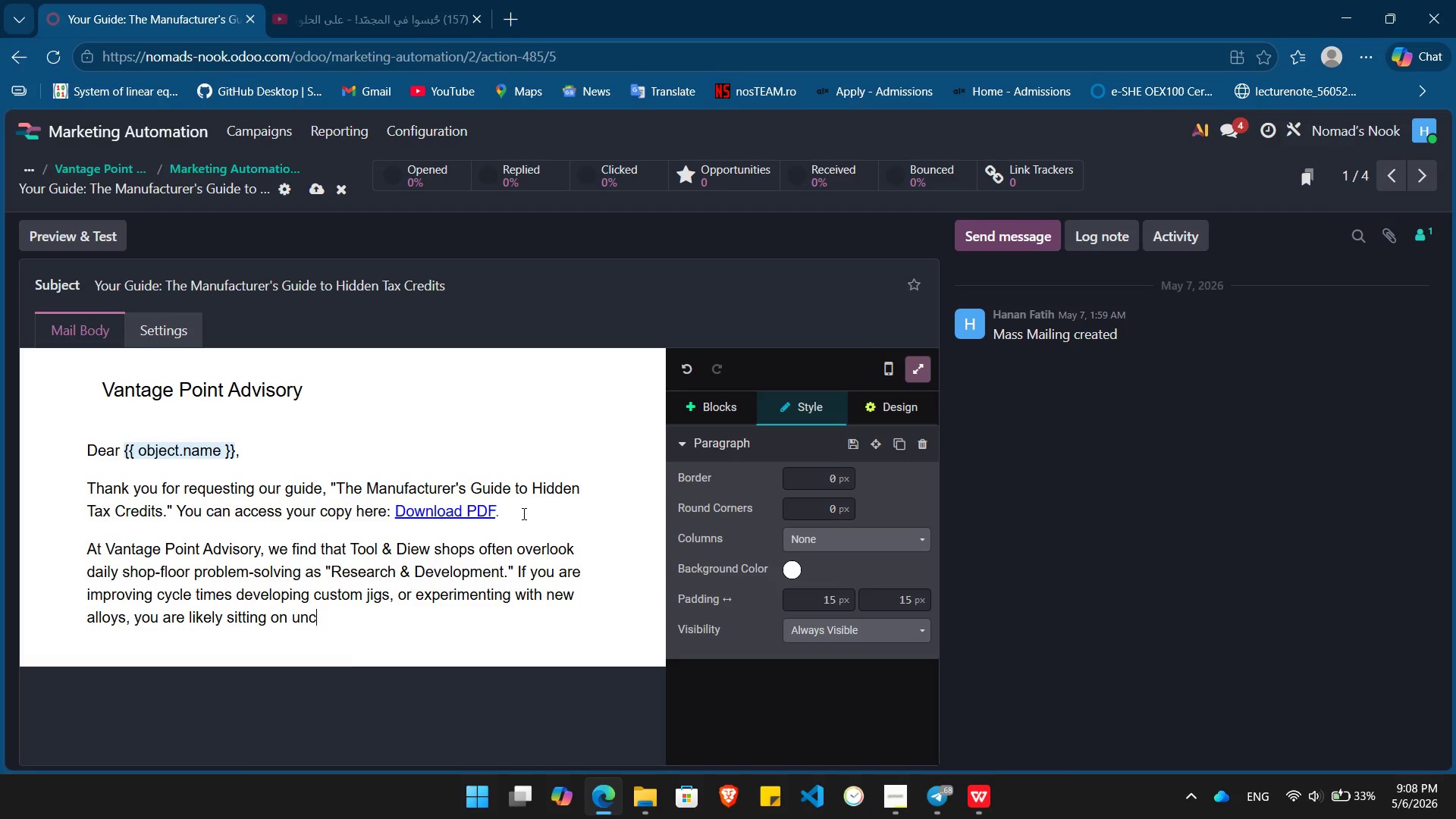 
key(Enter)
 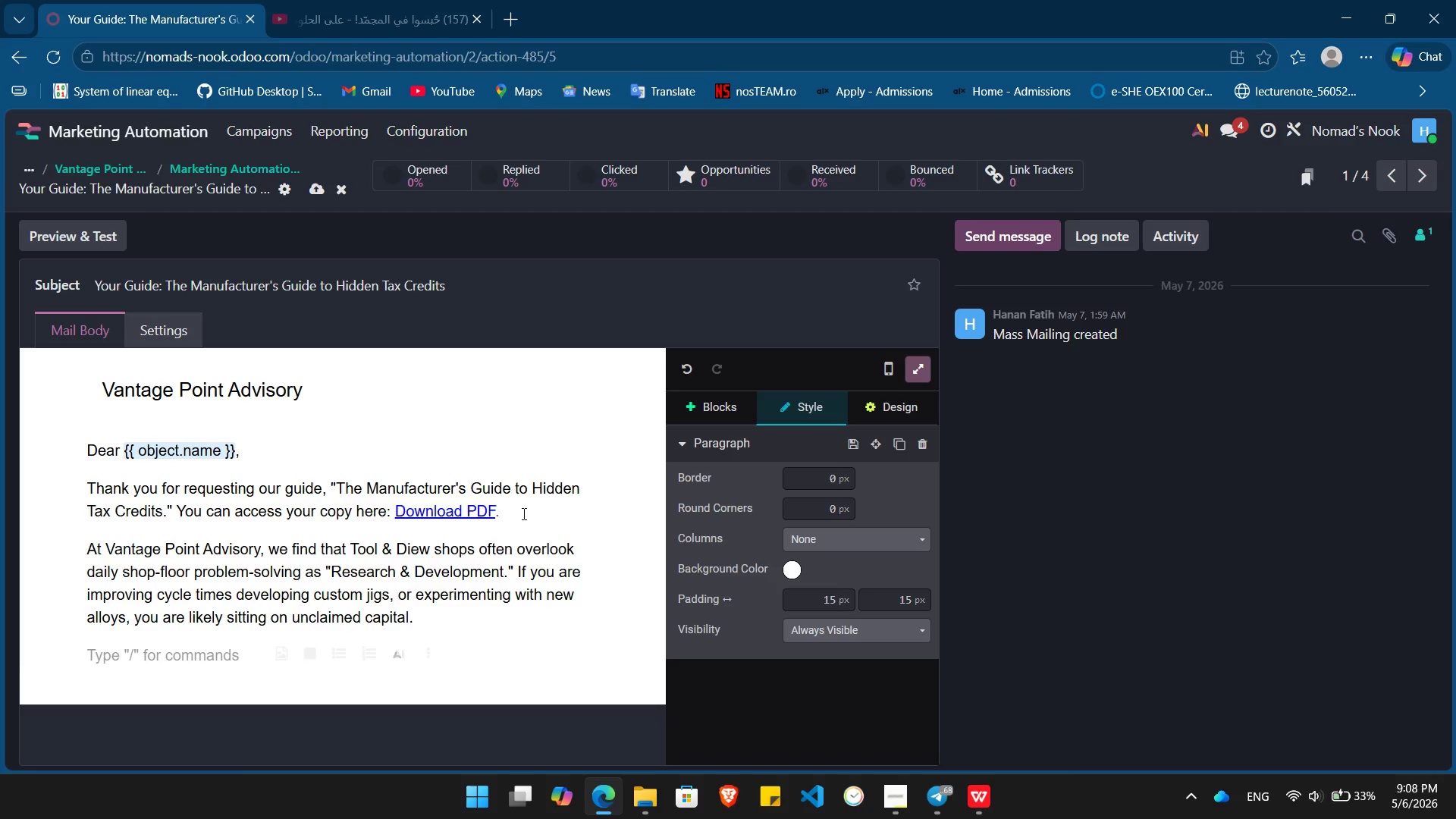 
type(We hope this guide helps you identify the "hidden )
key(Backspace)
type(" innovation already happening at //)
key(Backspace)
key(Backspace)
type(//)
key(Backspace)
key(Backspace)
 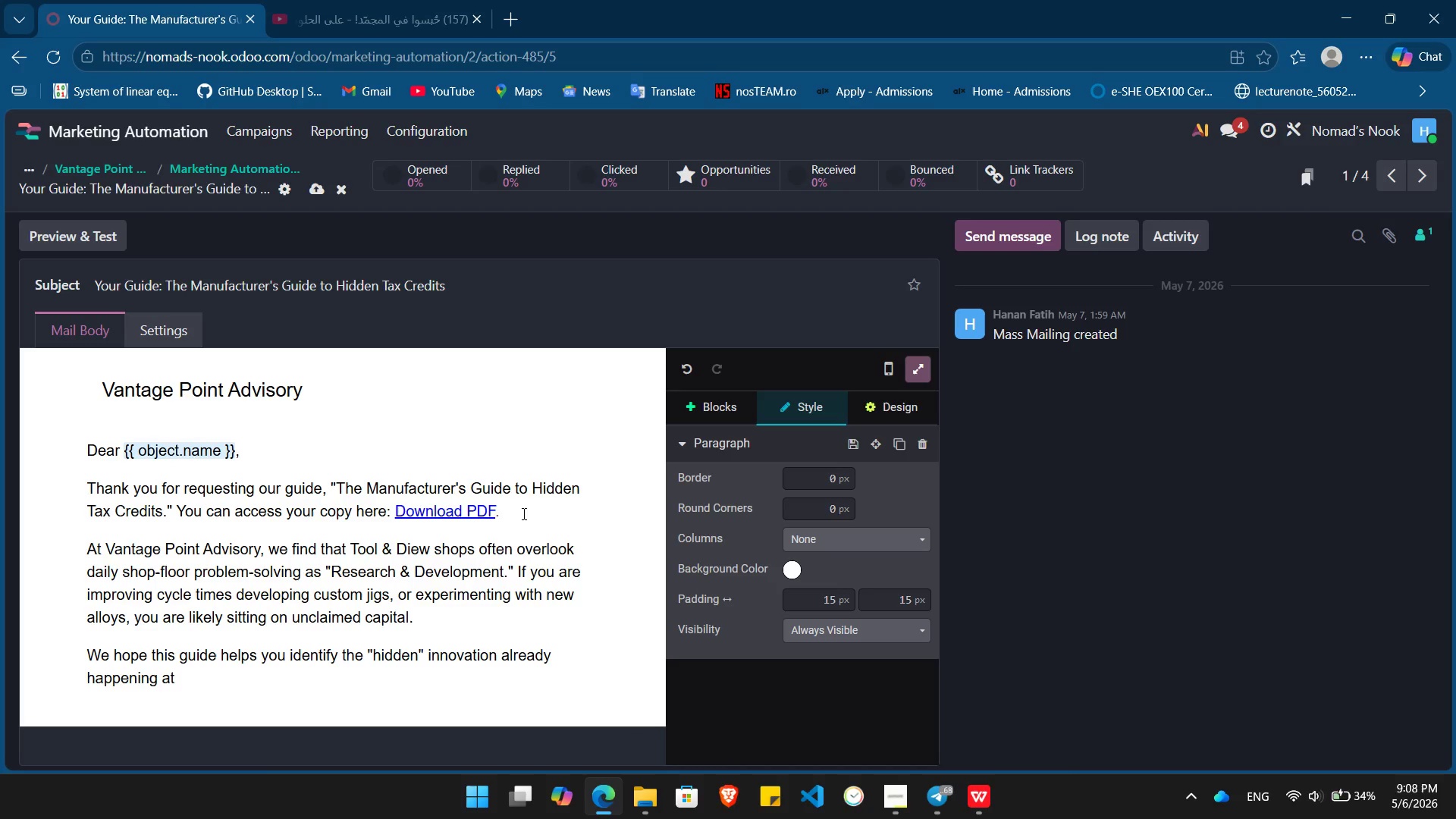 
key(Enter)
 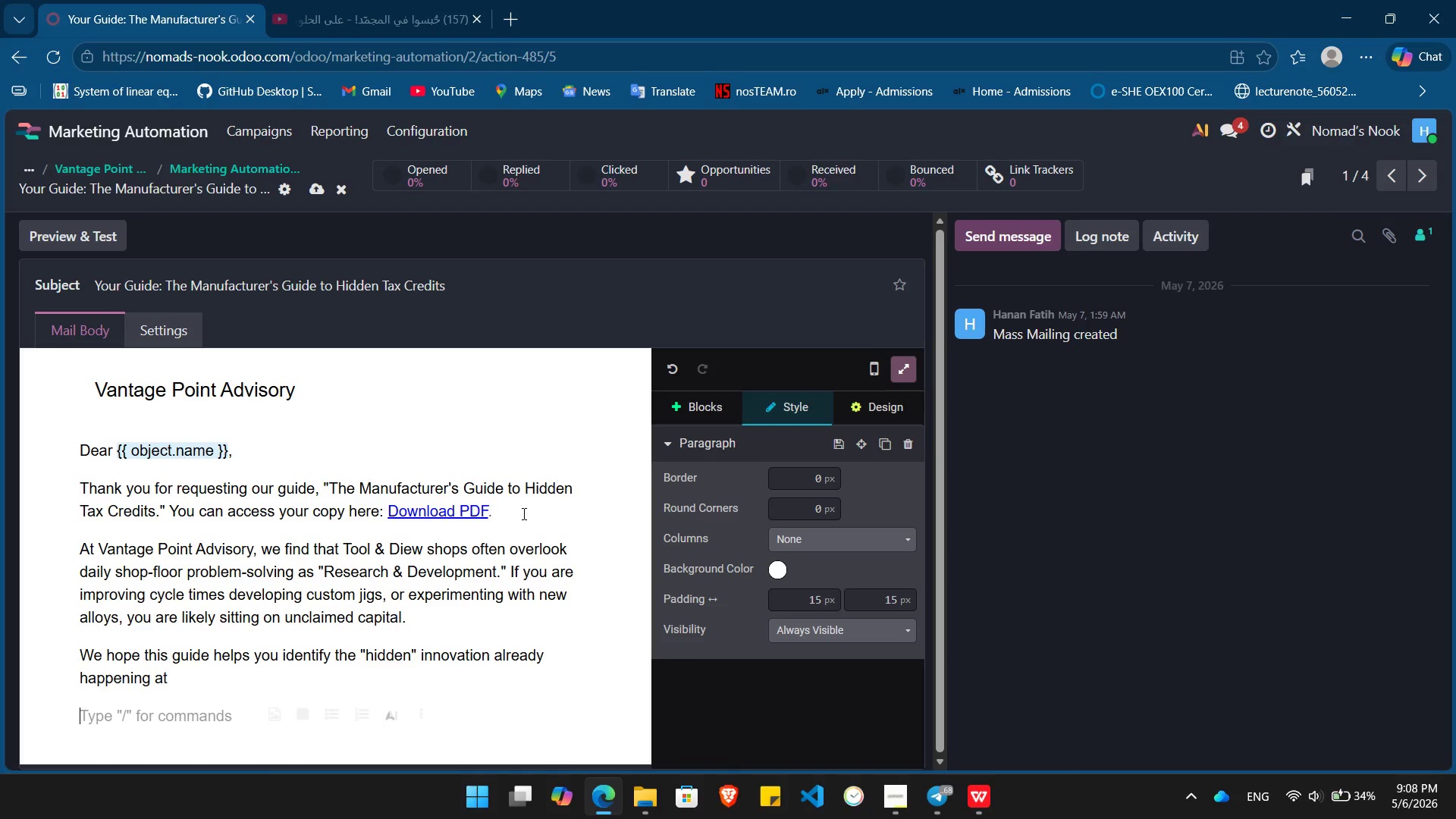 
type(Best /)
key(Backspace)
type(regards,)
 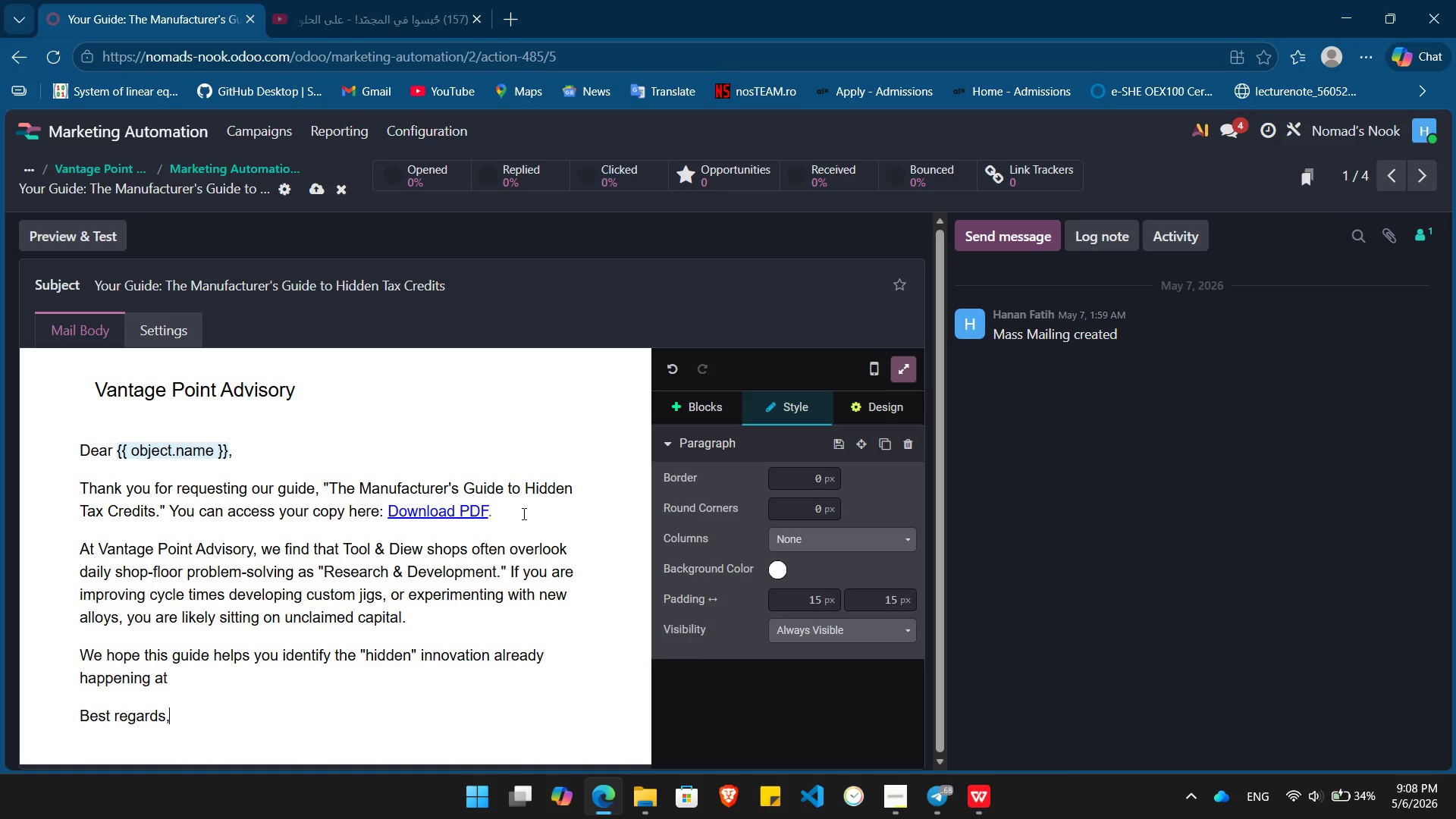 
key(Enter)
 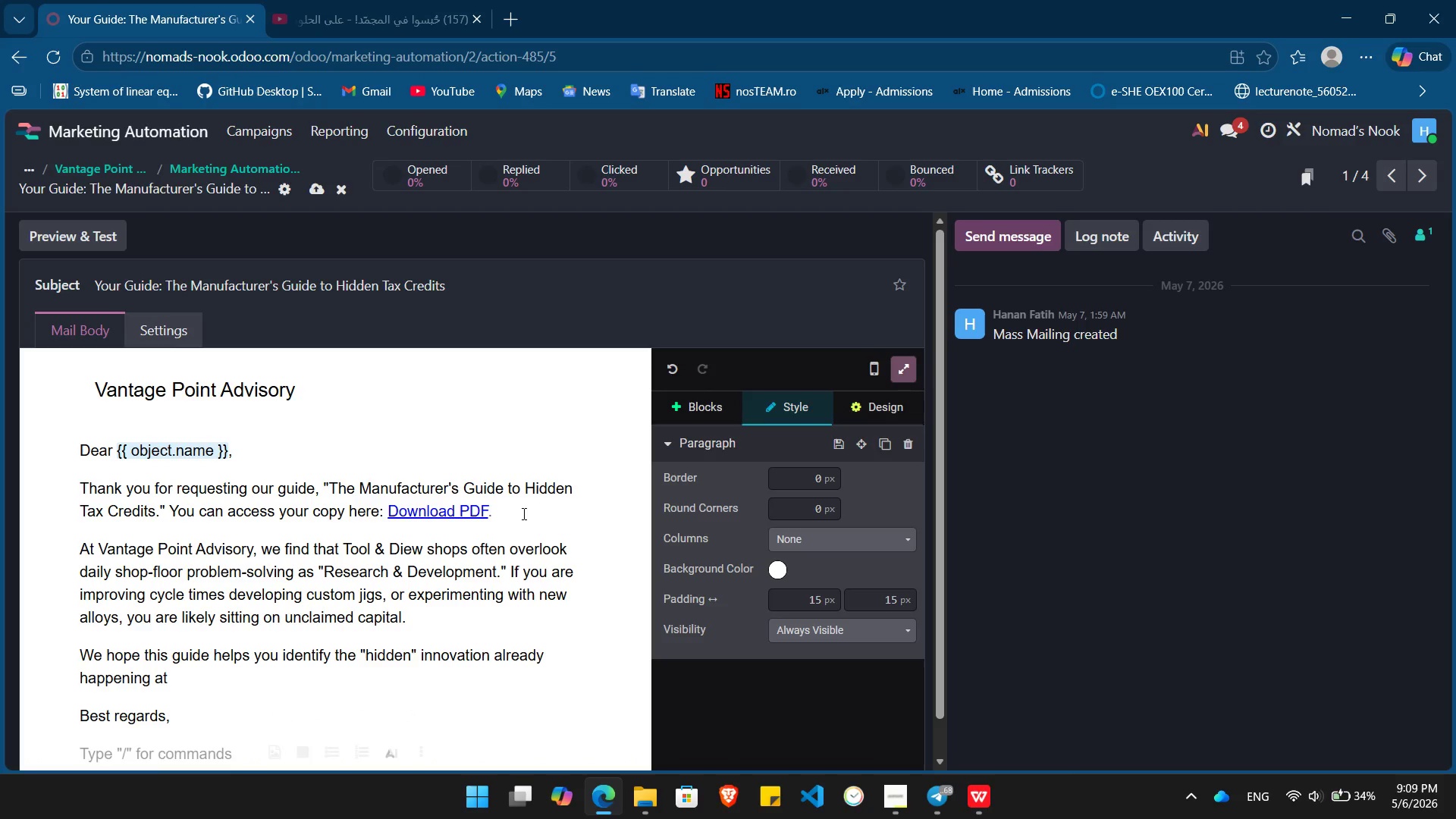 
key(Control+ControlLeft)
 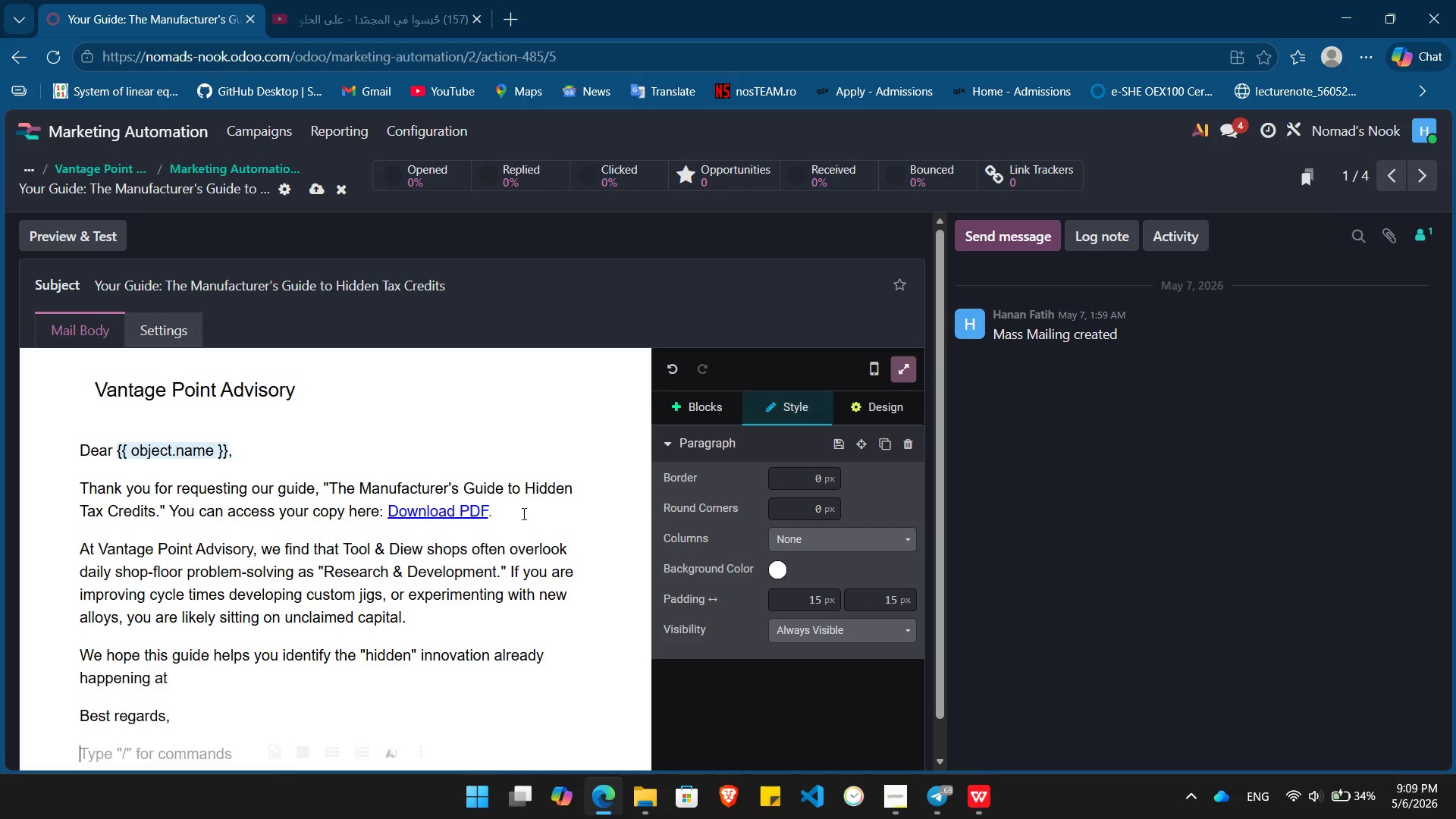 
key(Control+I)
 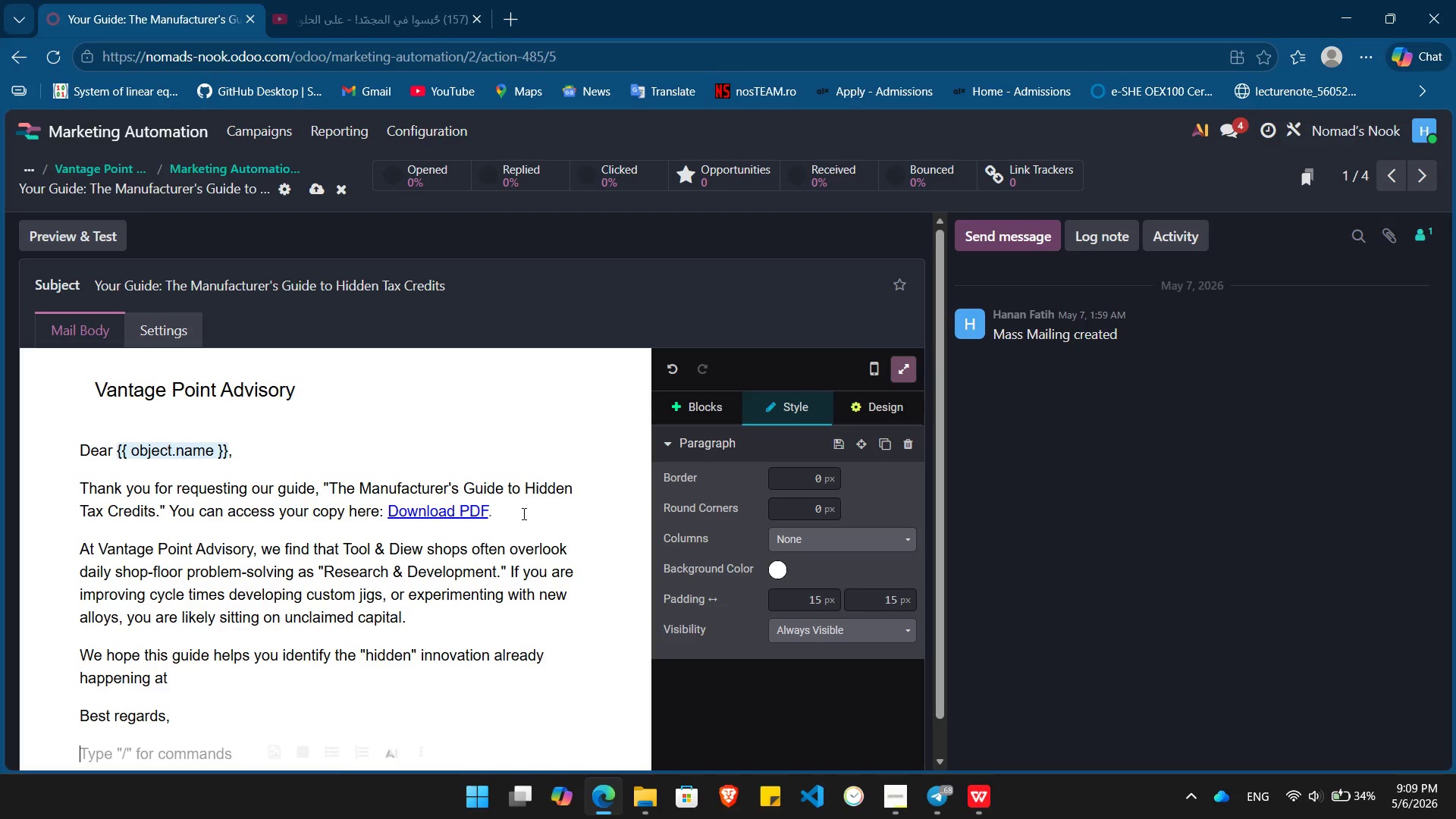 
type(The Vantae)
key(Backspace)
type(ge Point Team)
 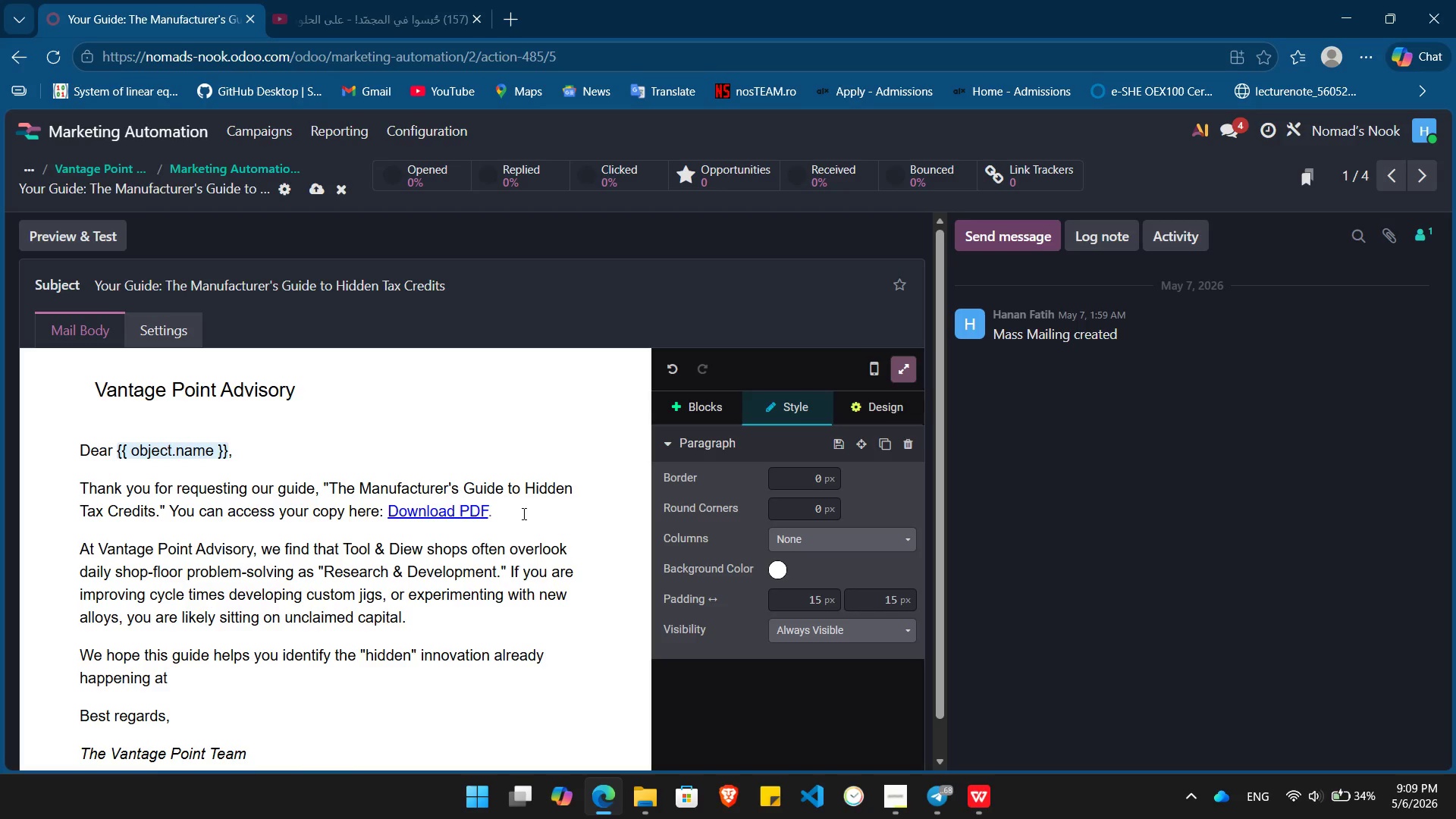 
key(ArrowUp)
 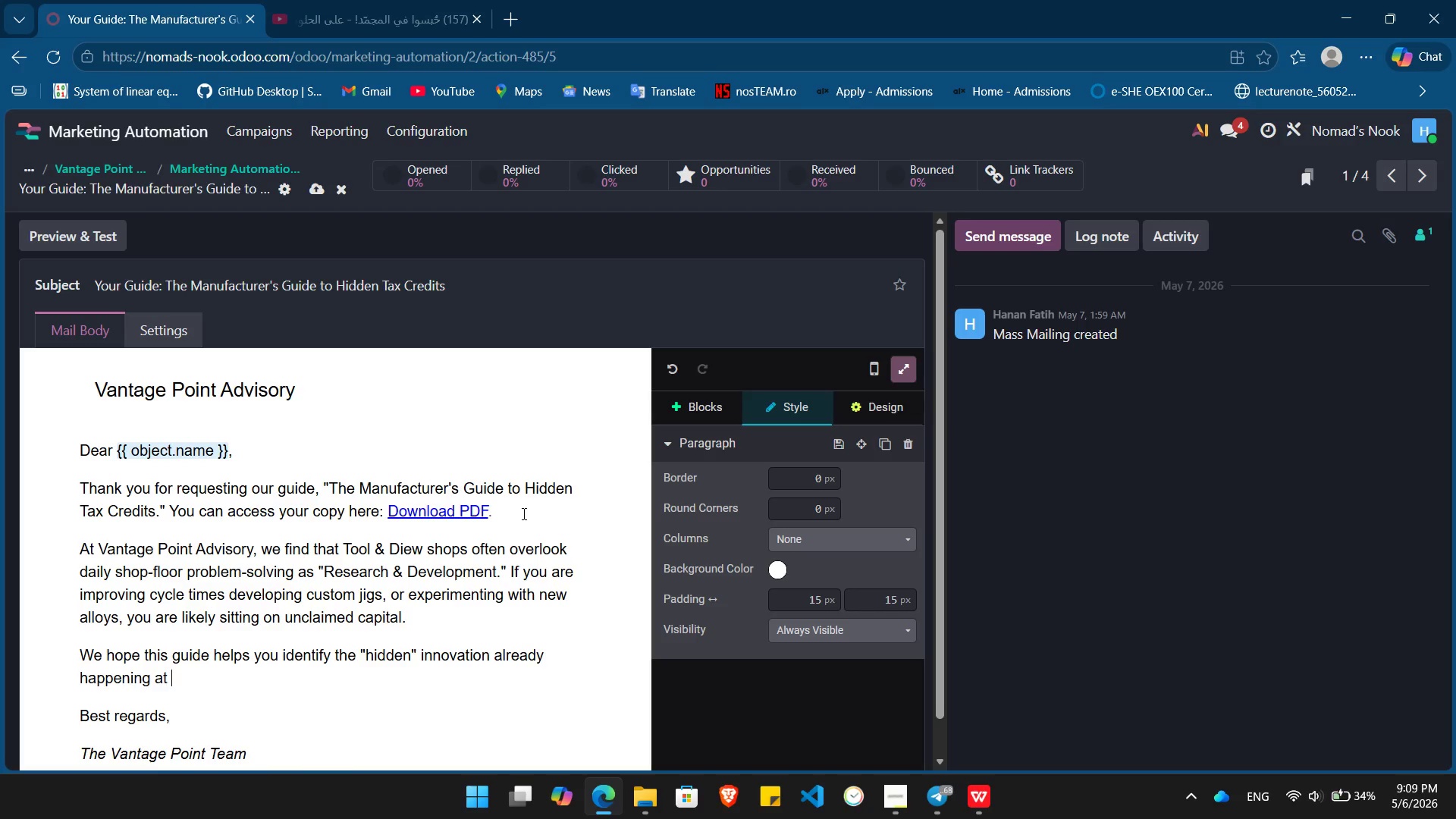 
key(ArrowUp)
 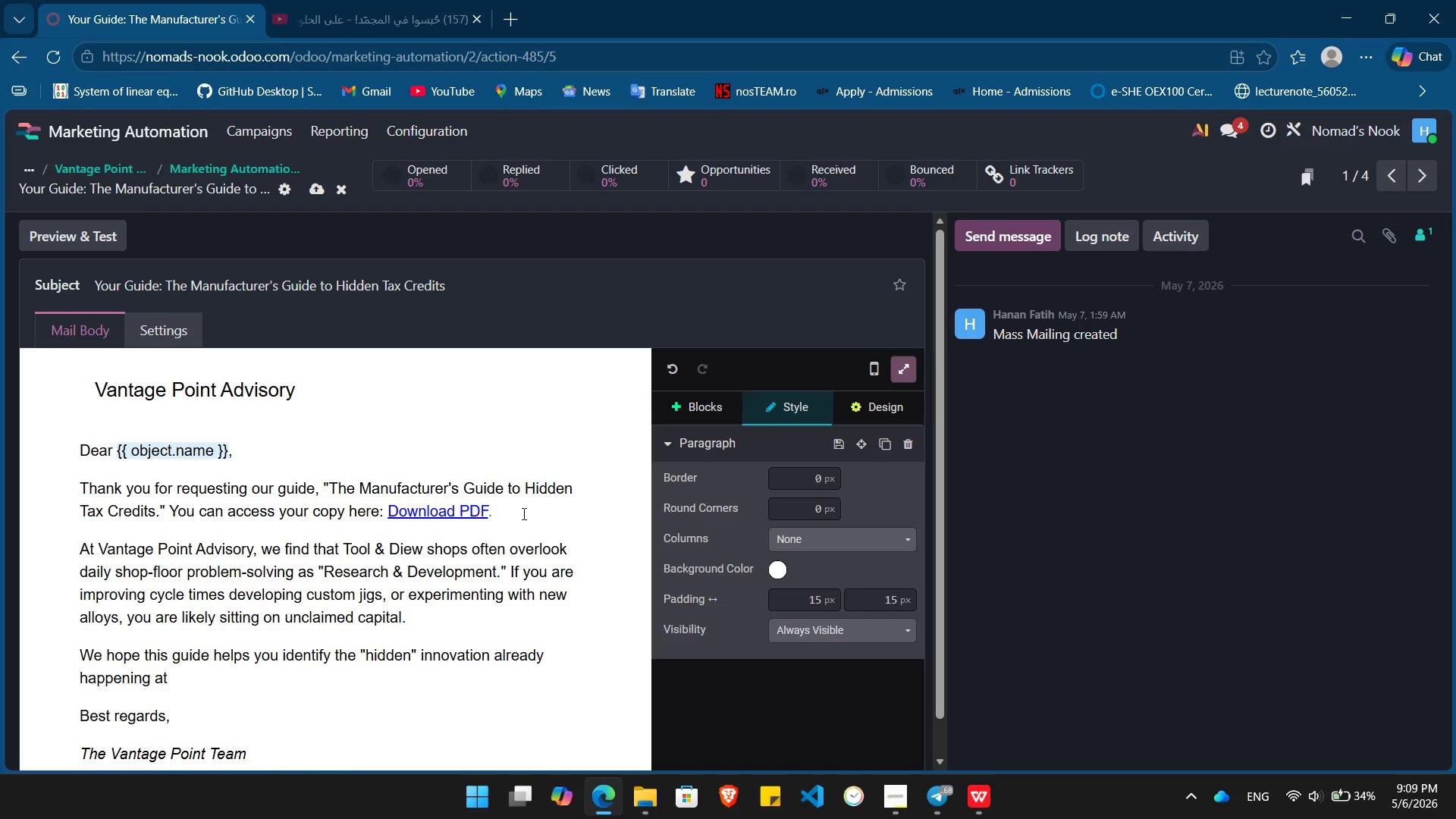 
key(Slash)
 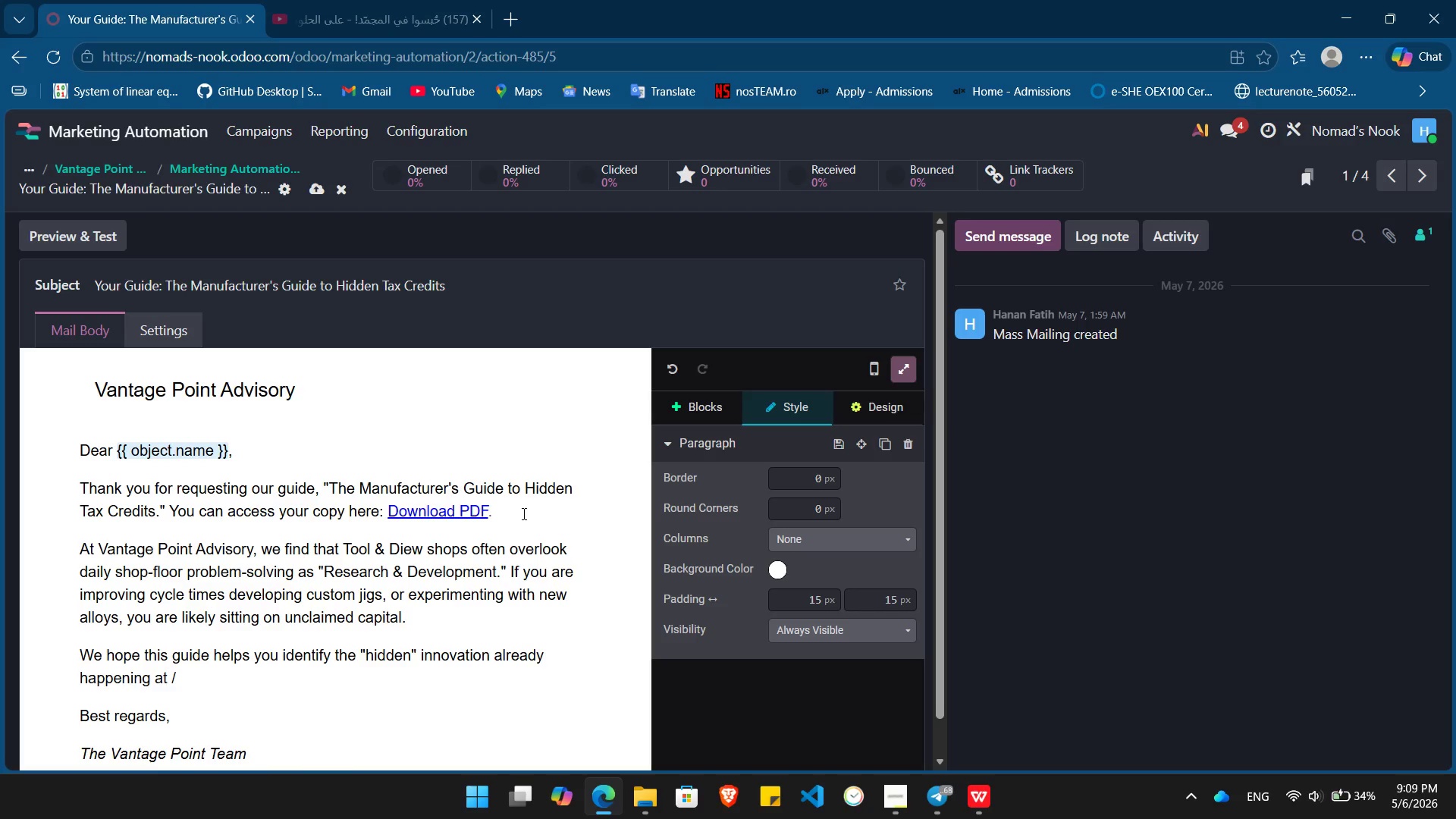 
key(Backspace)
 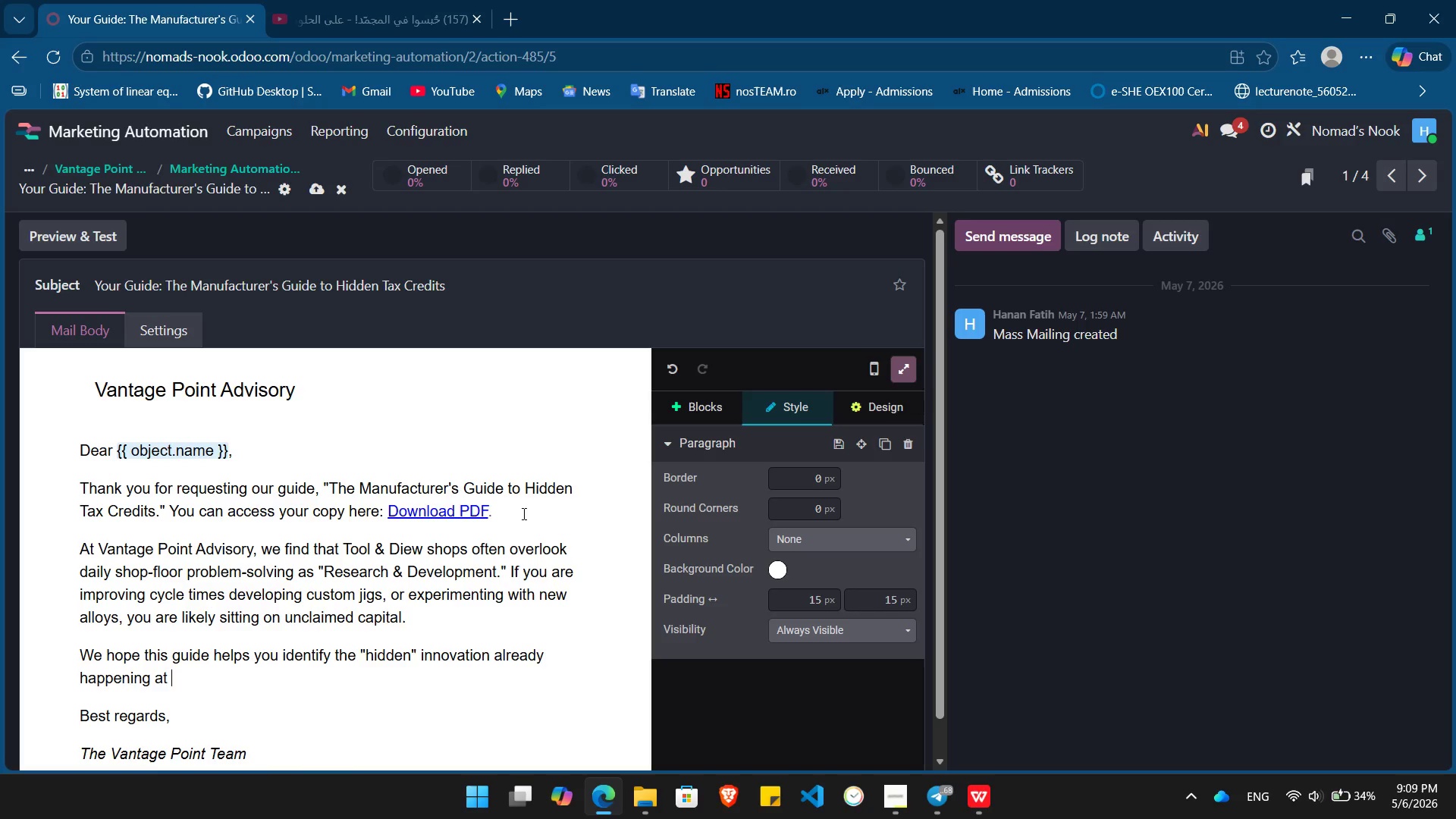 
wait(5.8)
 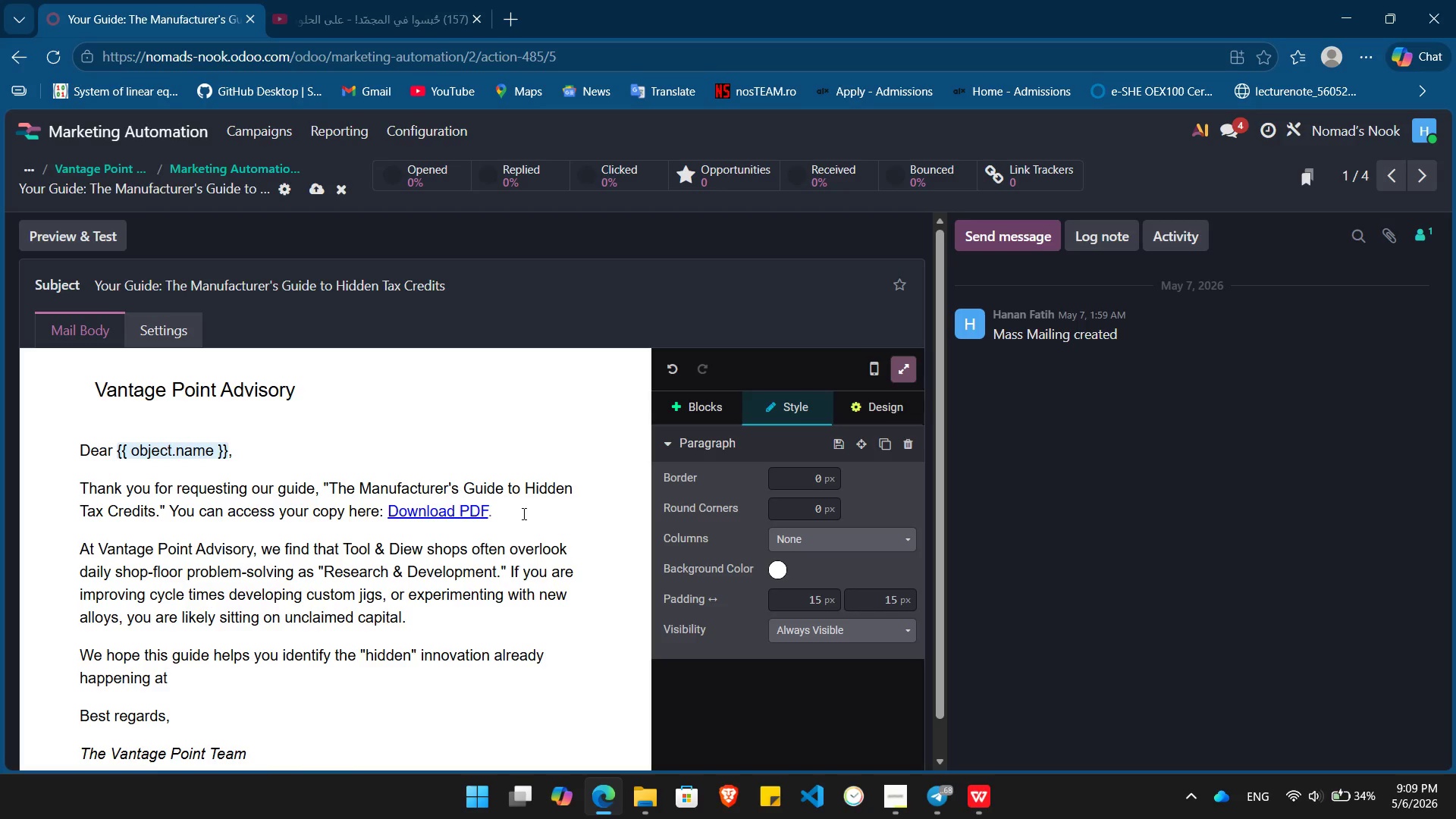 
mouse_move([342, -5])
 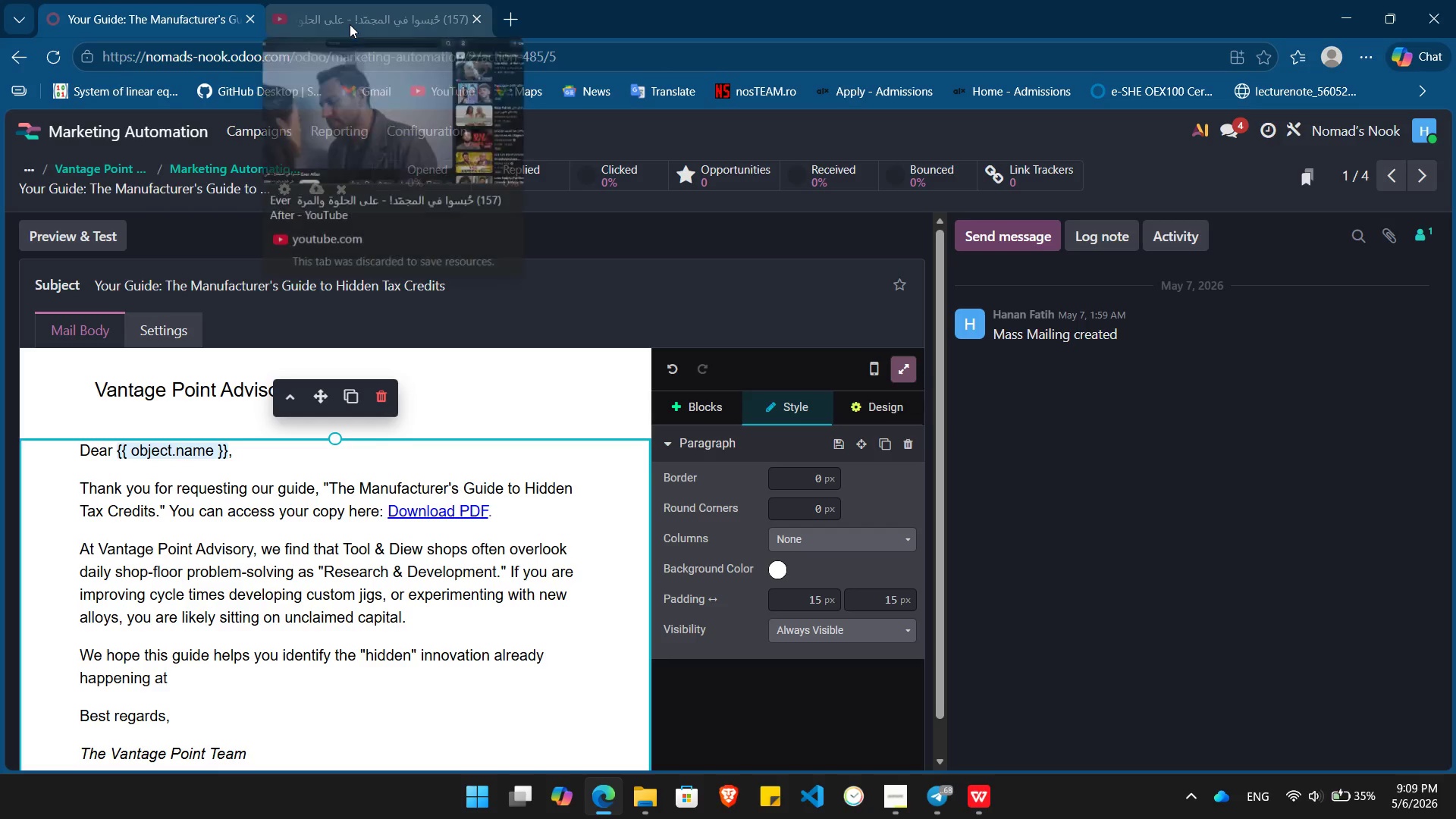 
left_click([350, 24])
 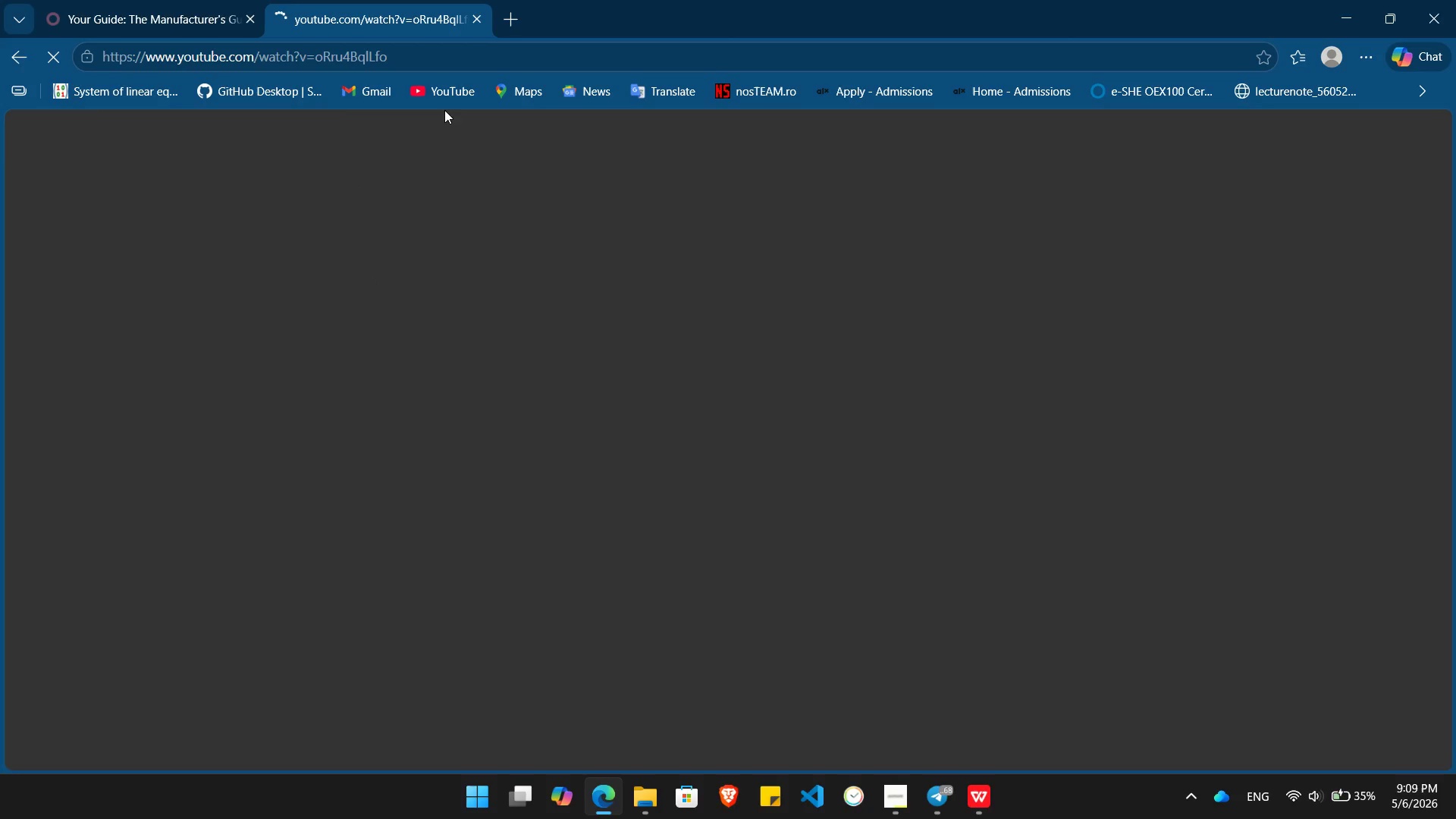 
left_click([441, 100])
 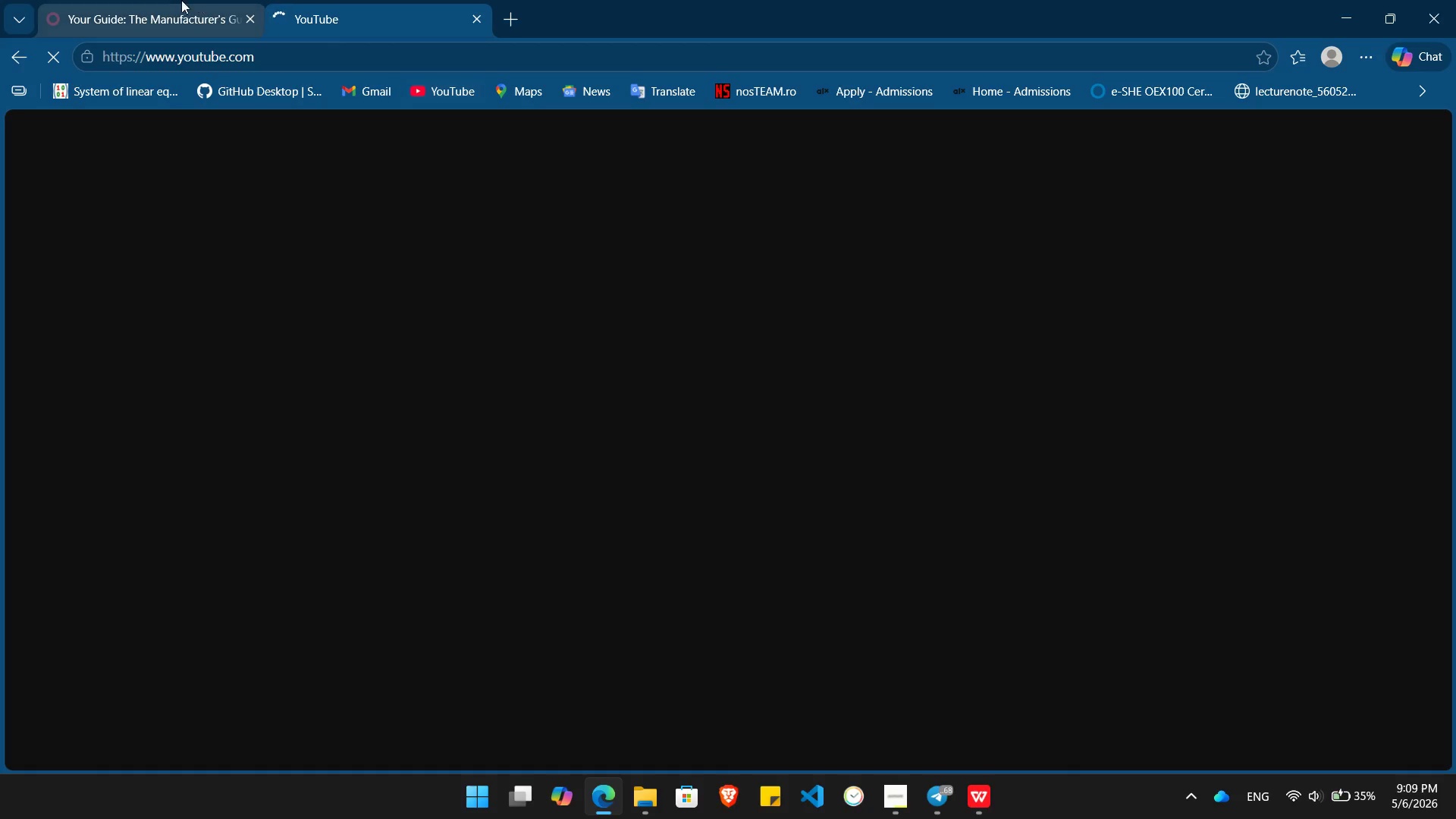 
left_click([180, 0])
 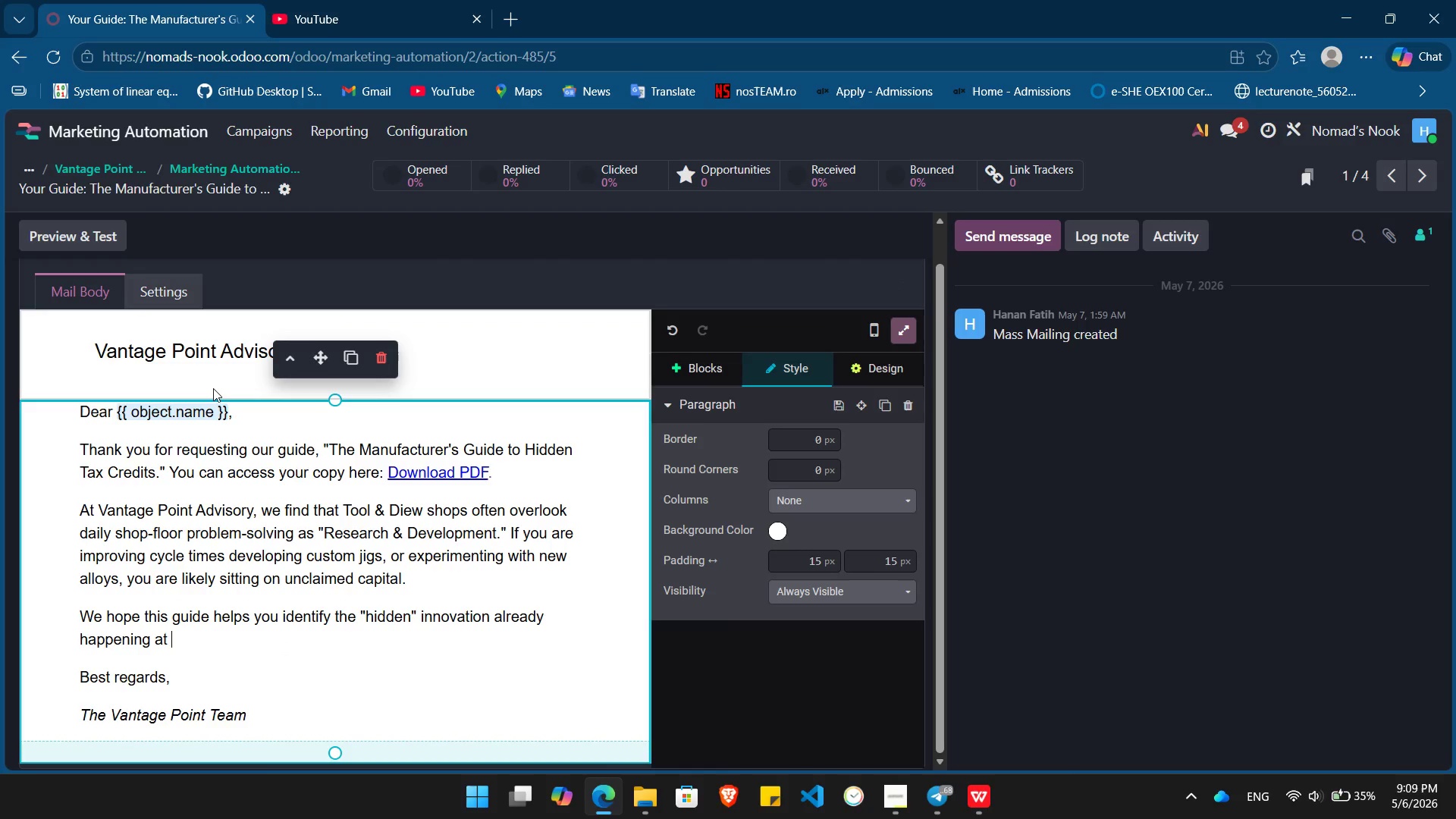 
wait(9.2)
 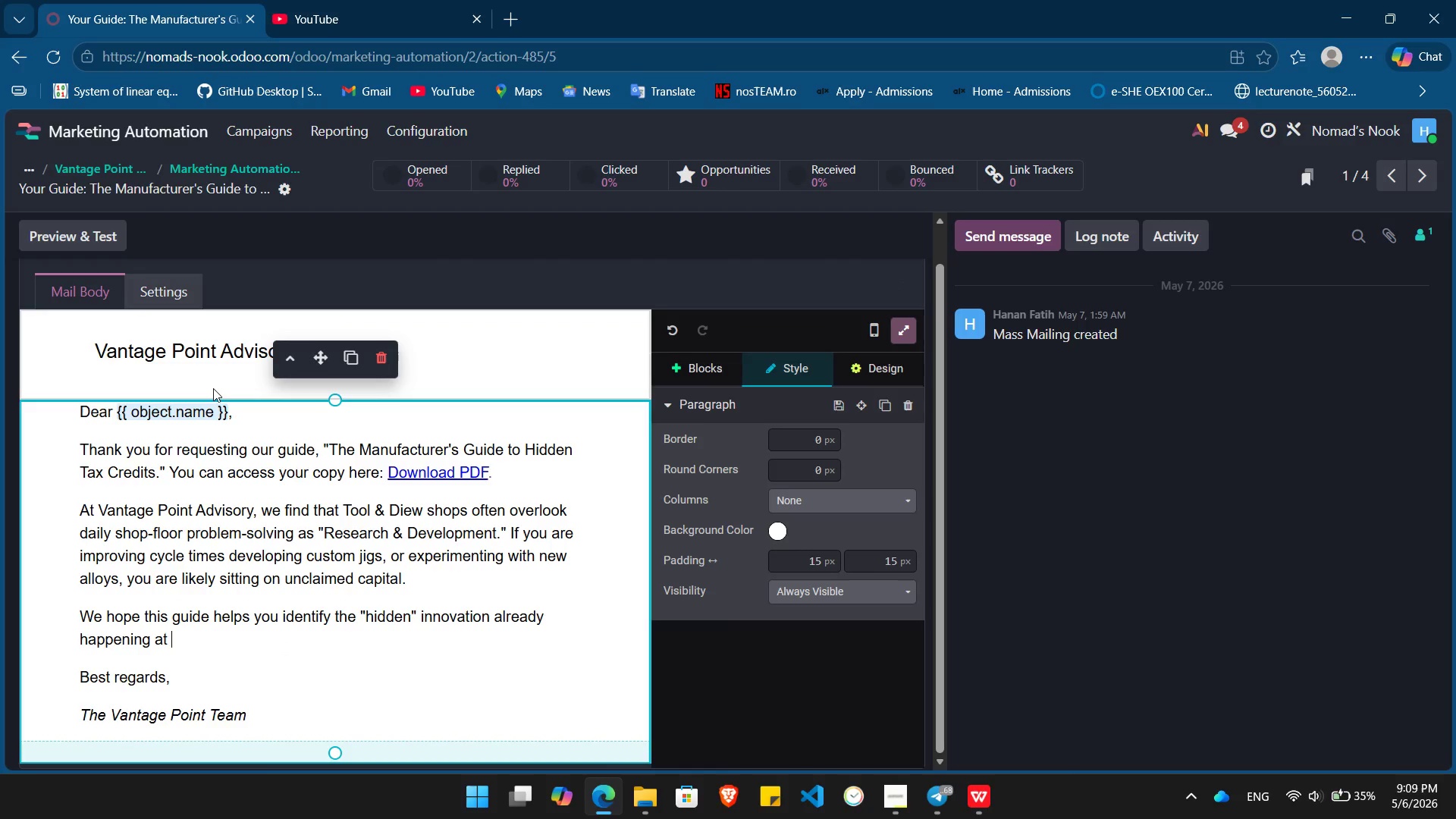 
key(VolumeUp)
 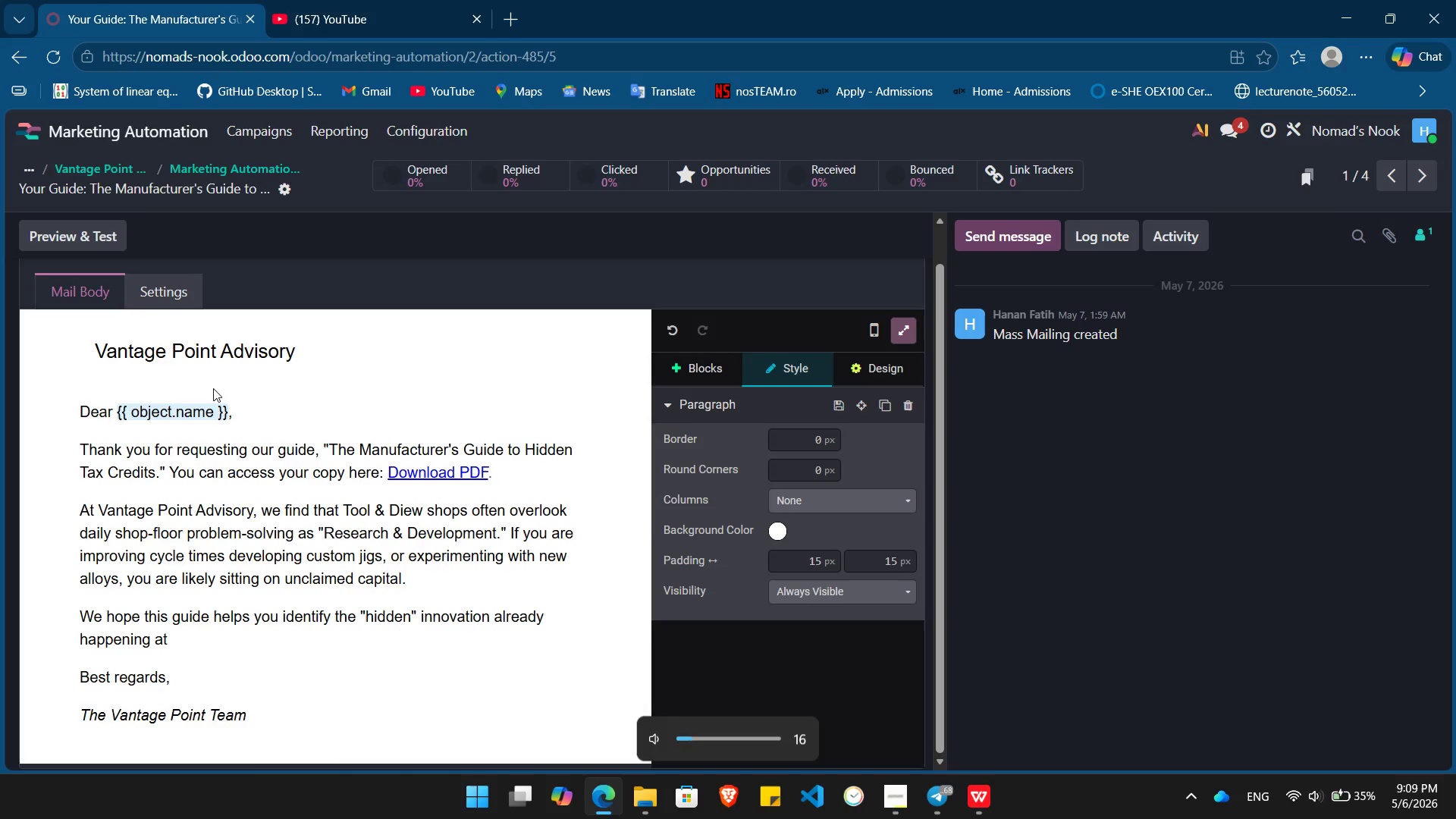 
key(VolumeUp)
 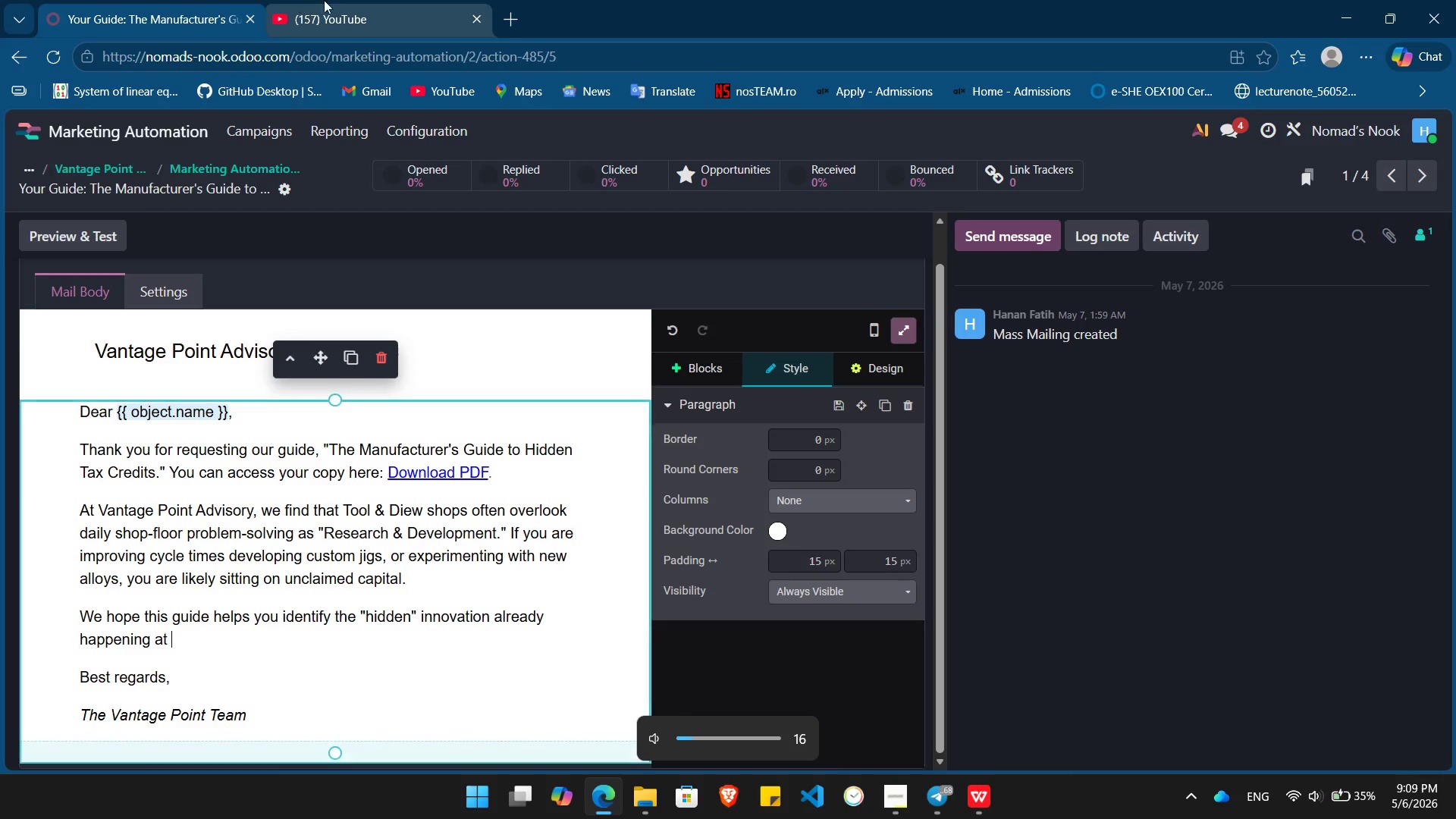 
left_click([330, 0])
 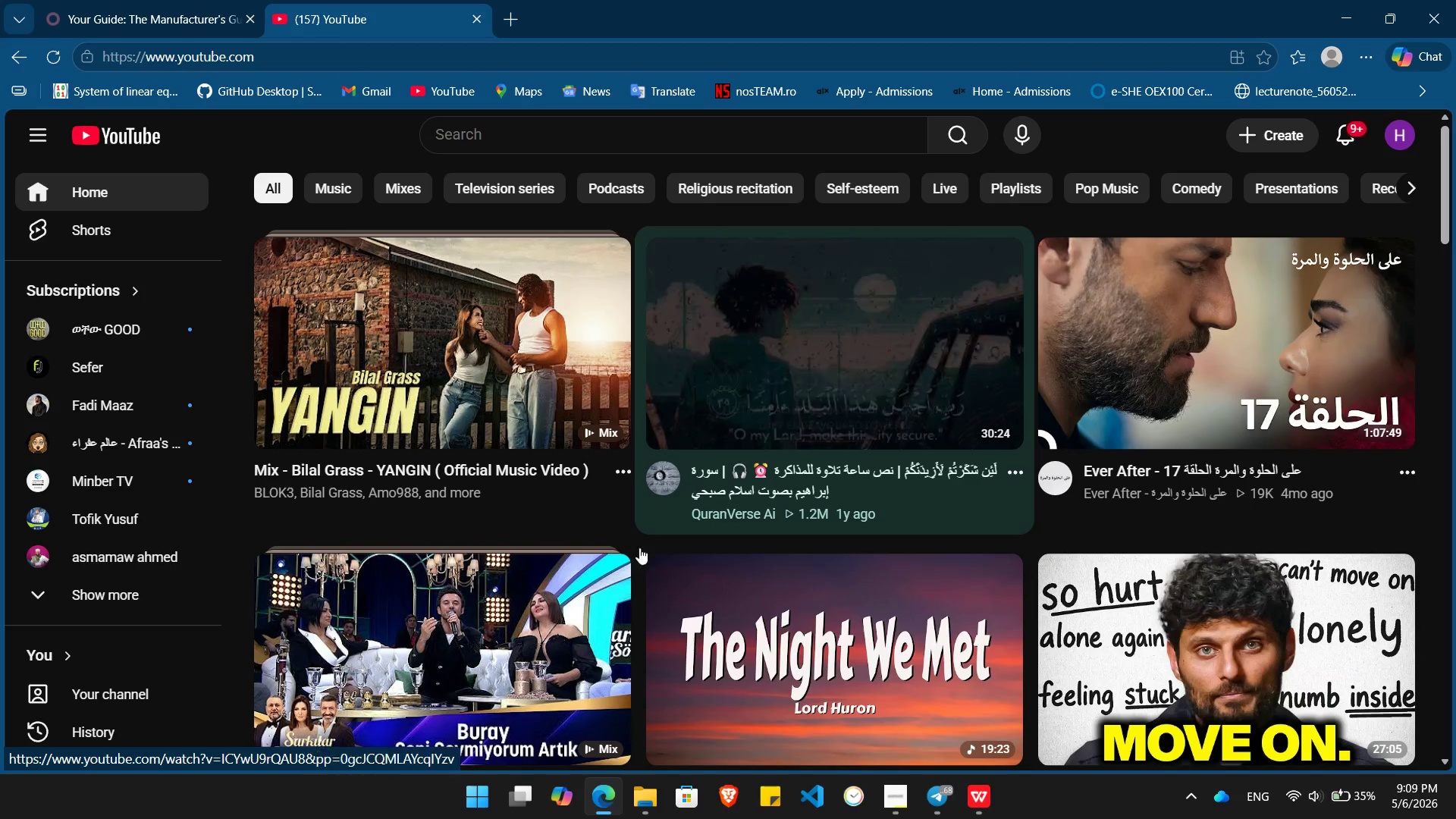 
wait(5.02)
 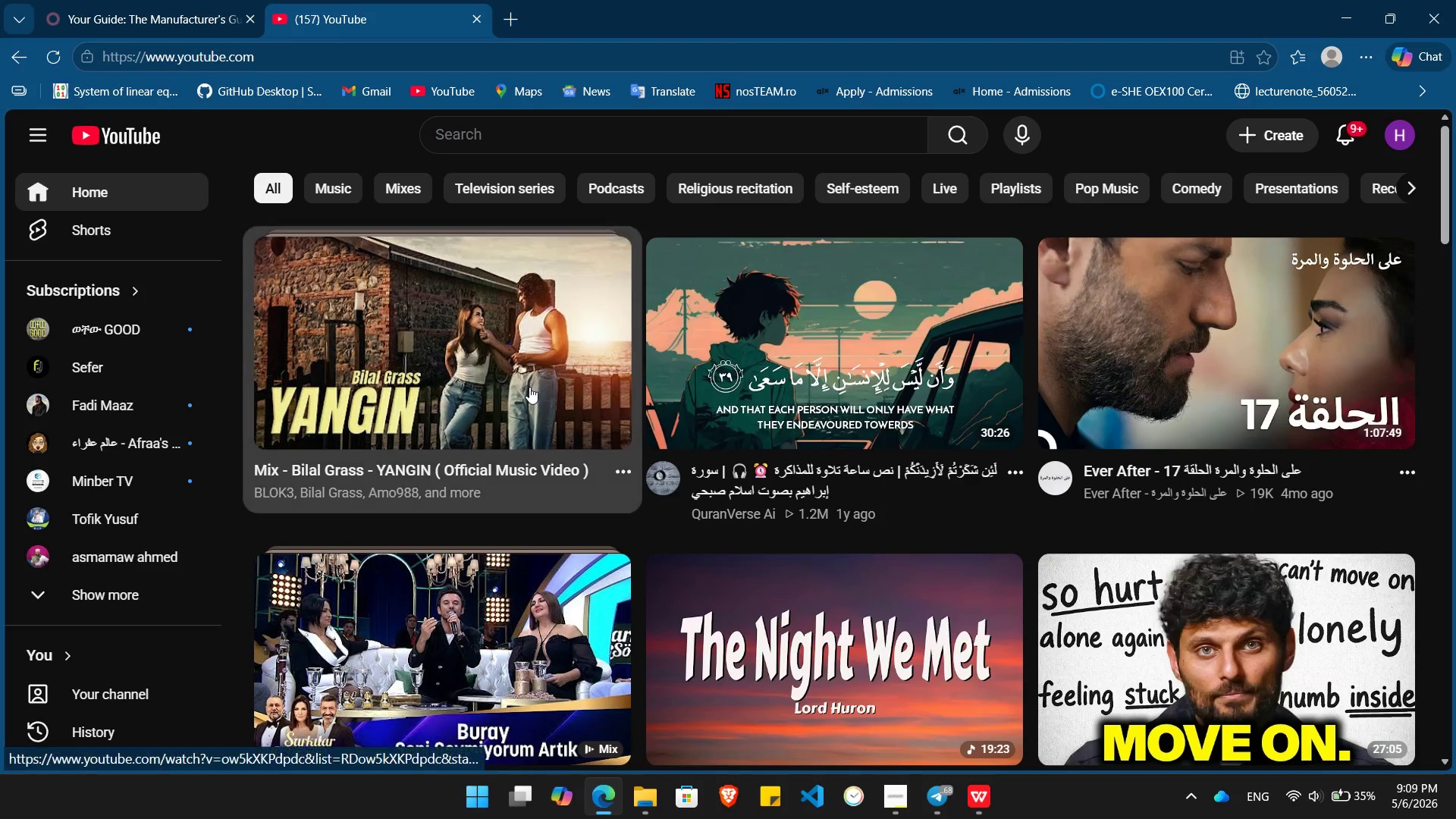 
left_click([818, 413])
 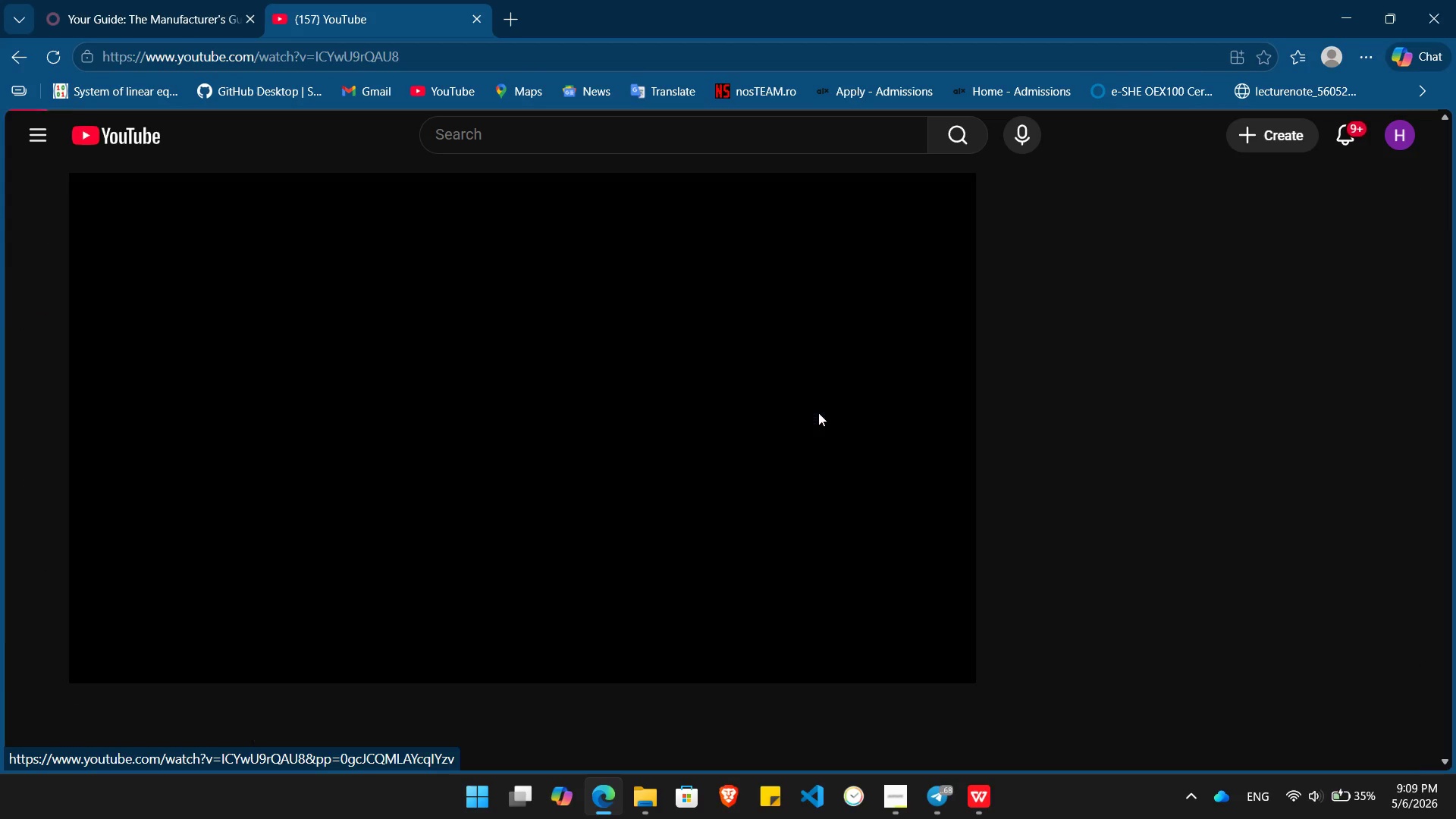 
key(VolumeDown)
 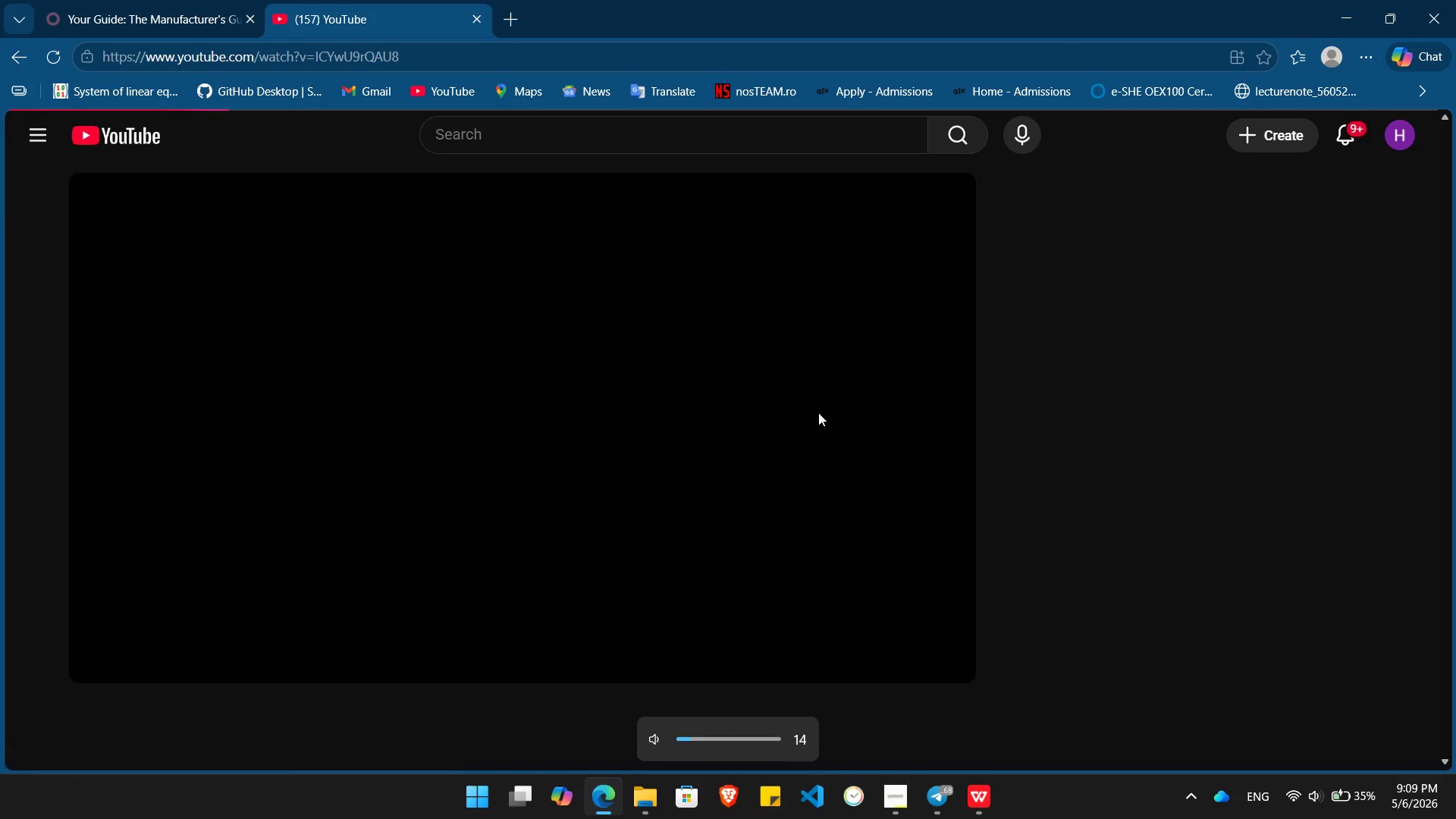 
key(VolumeDown)
 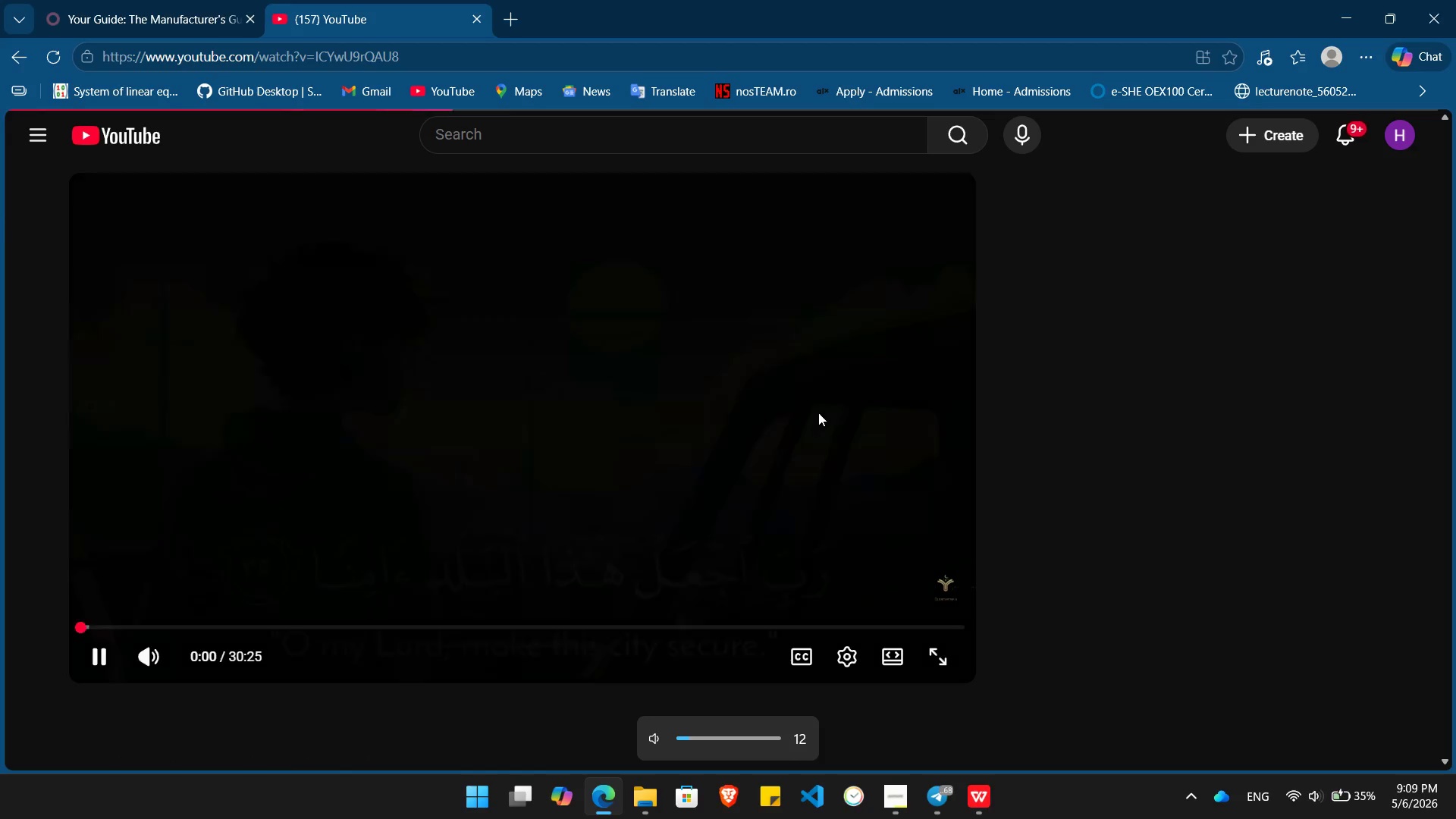 
key(VolumeDown)
 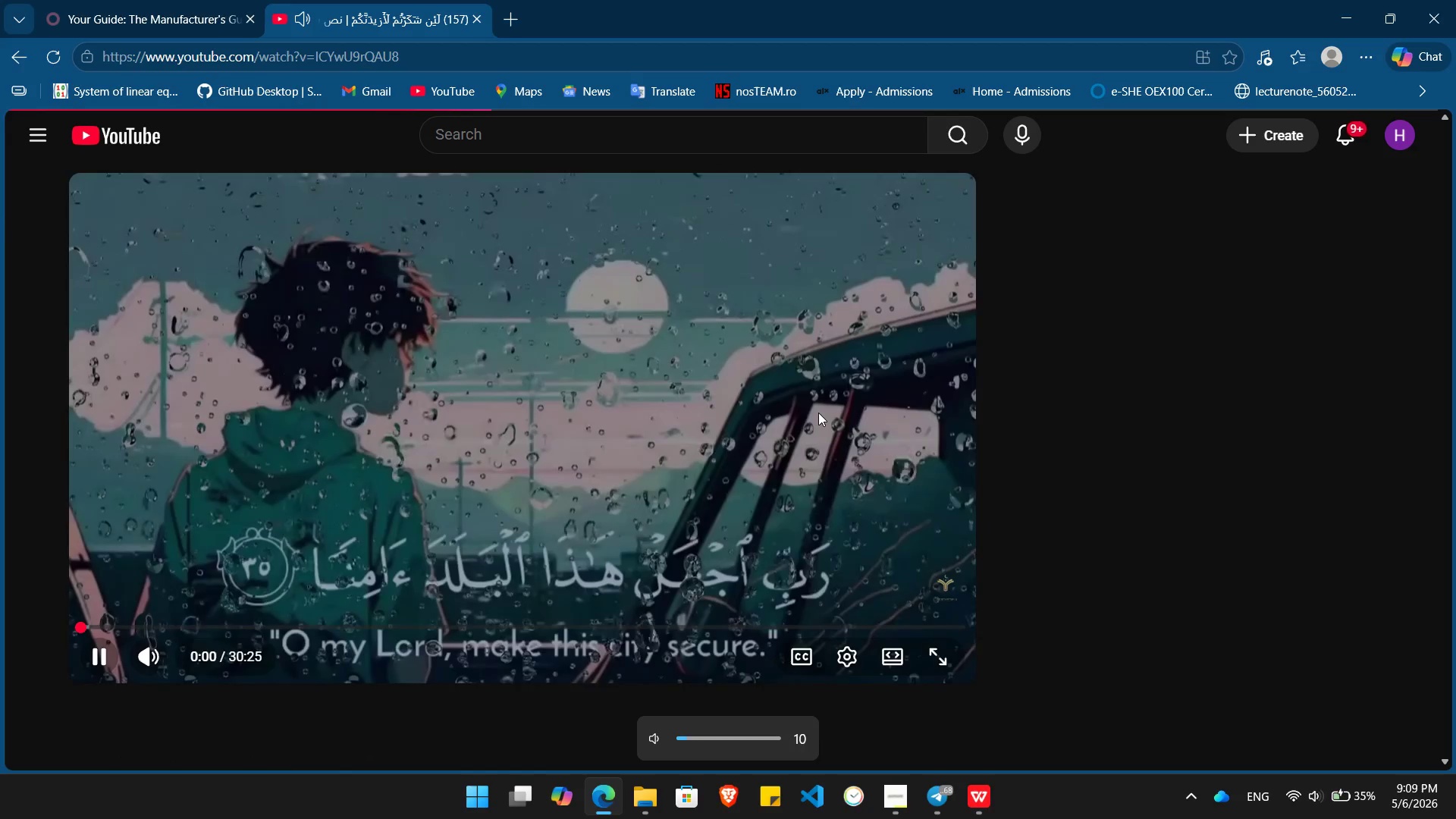 
key(VolumeDown)
 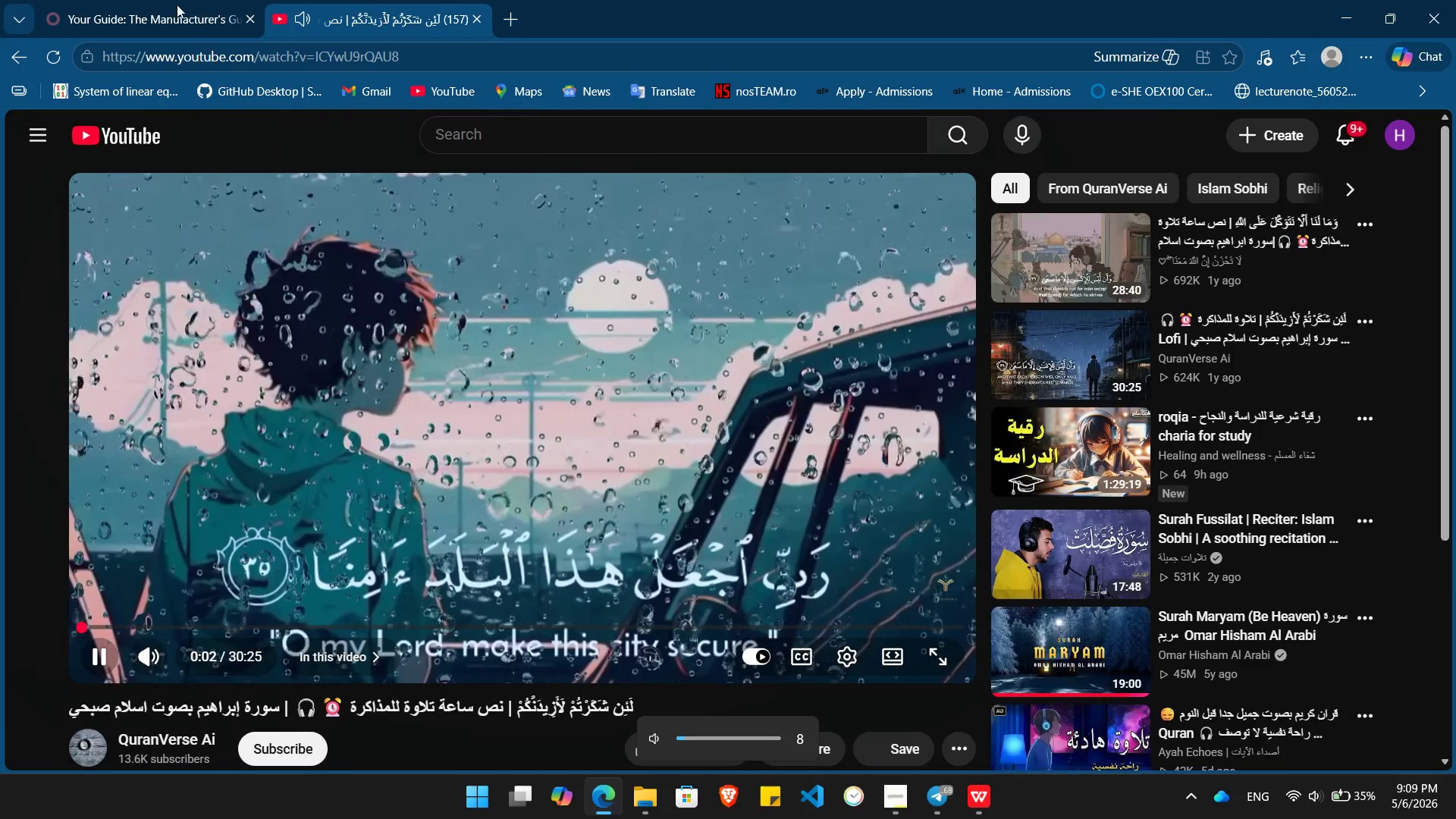 
left_click([177, 5])
 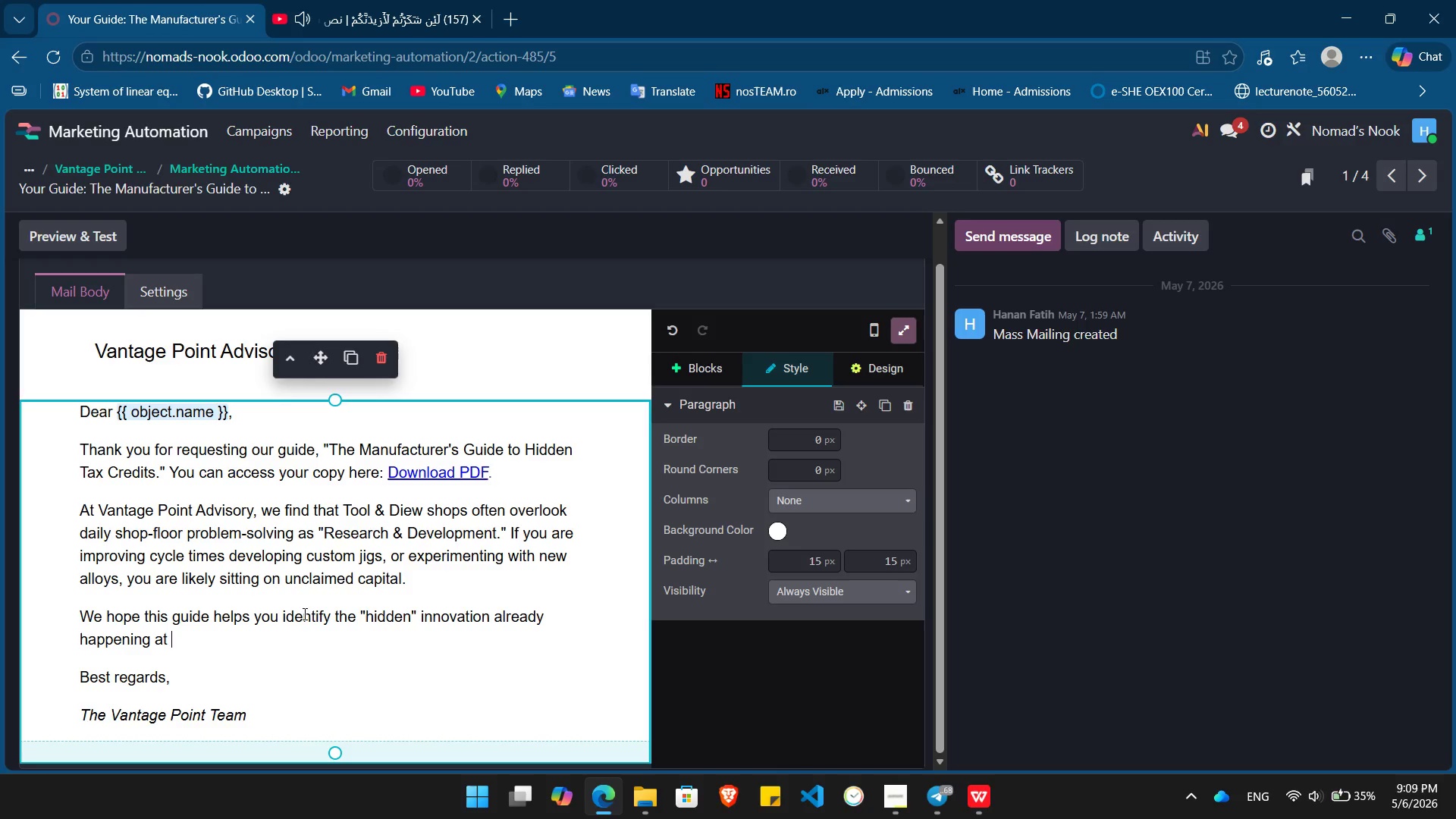 
wait(5.78)
 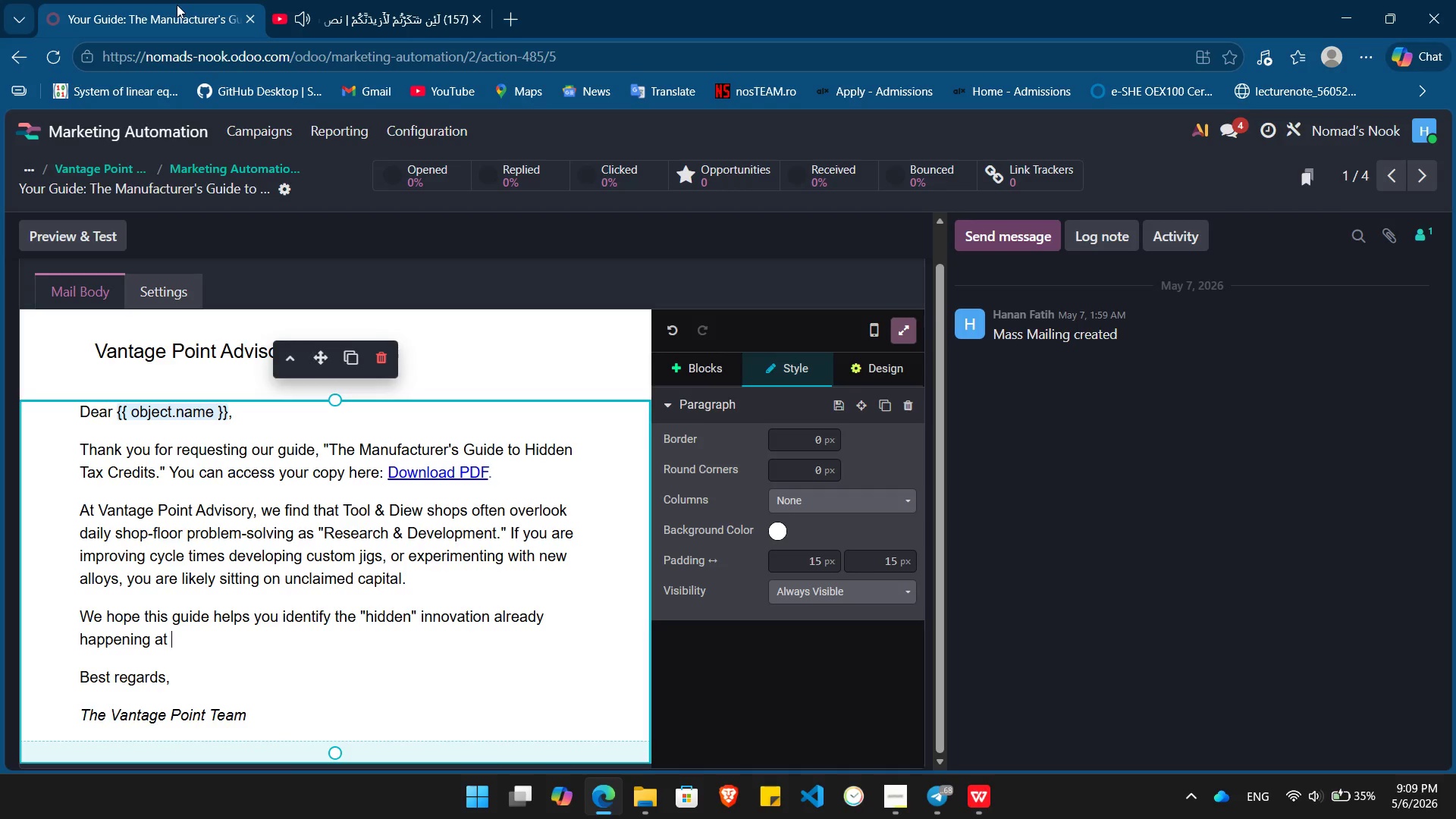 
key(Slash)
 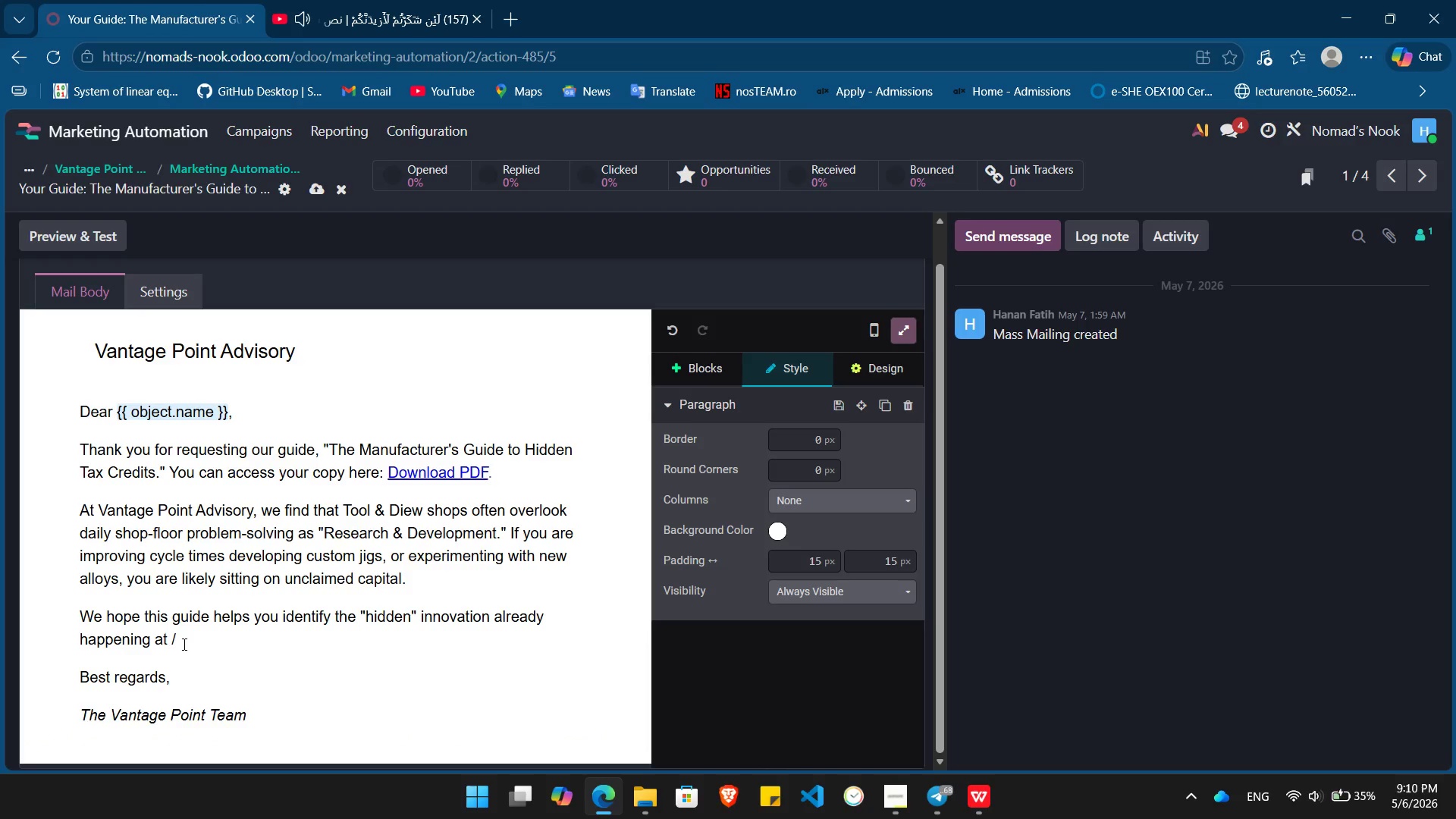 
key(Backspace)
 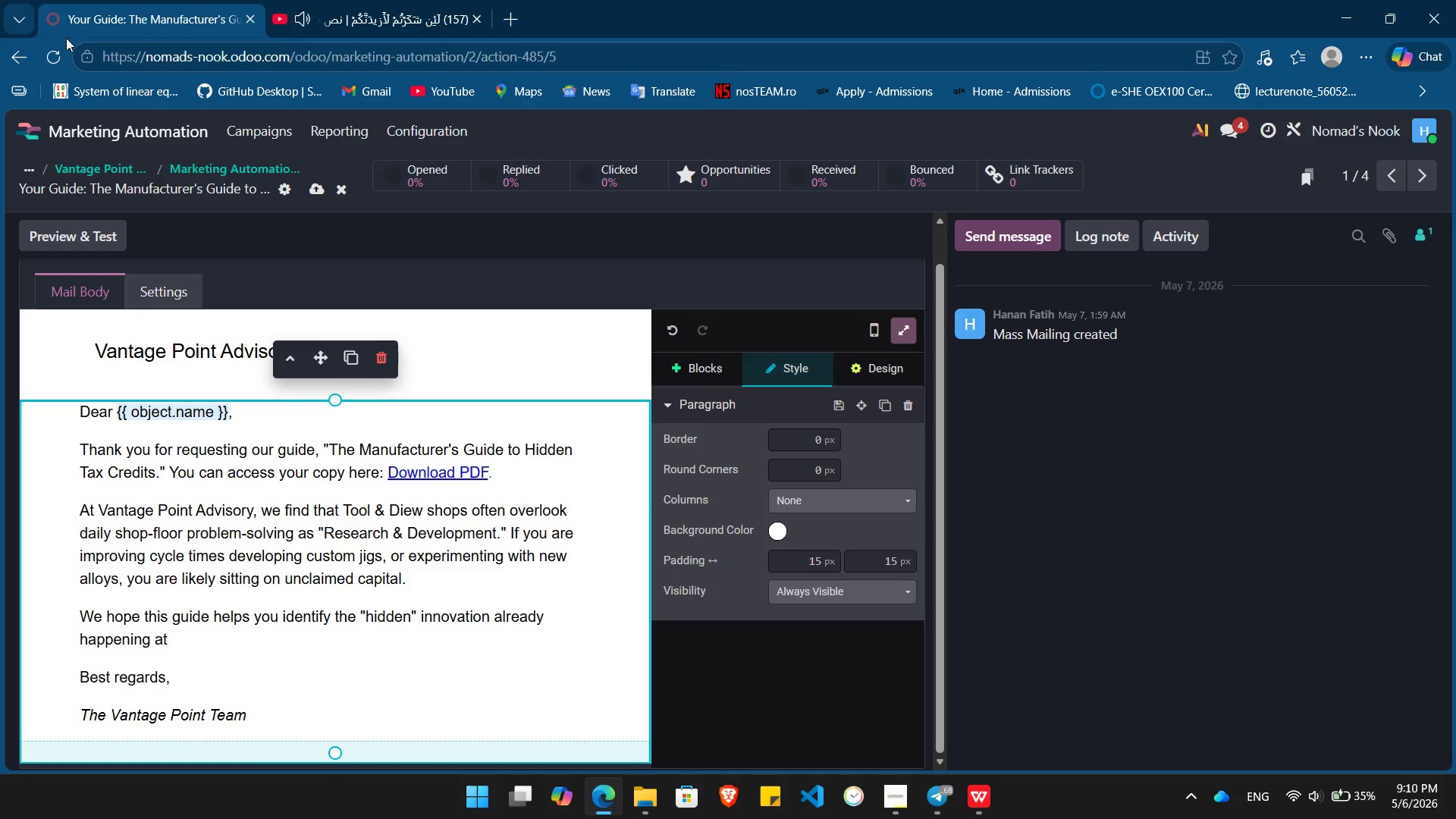 
left_click([53, 60])
 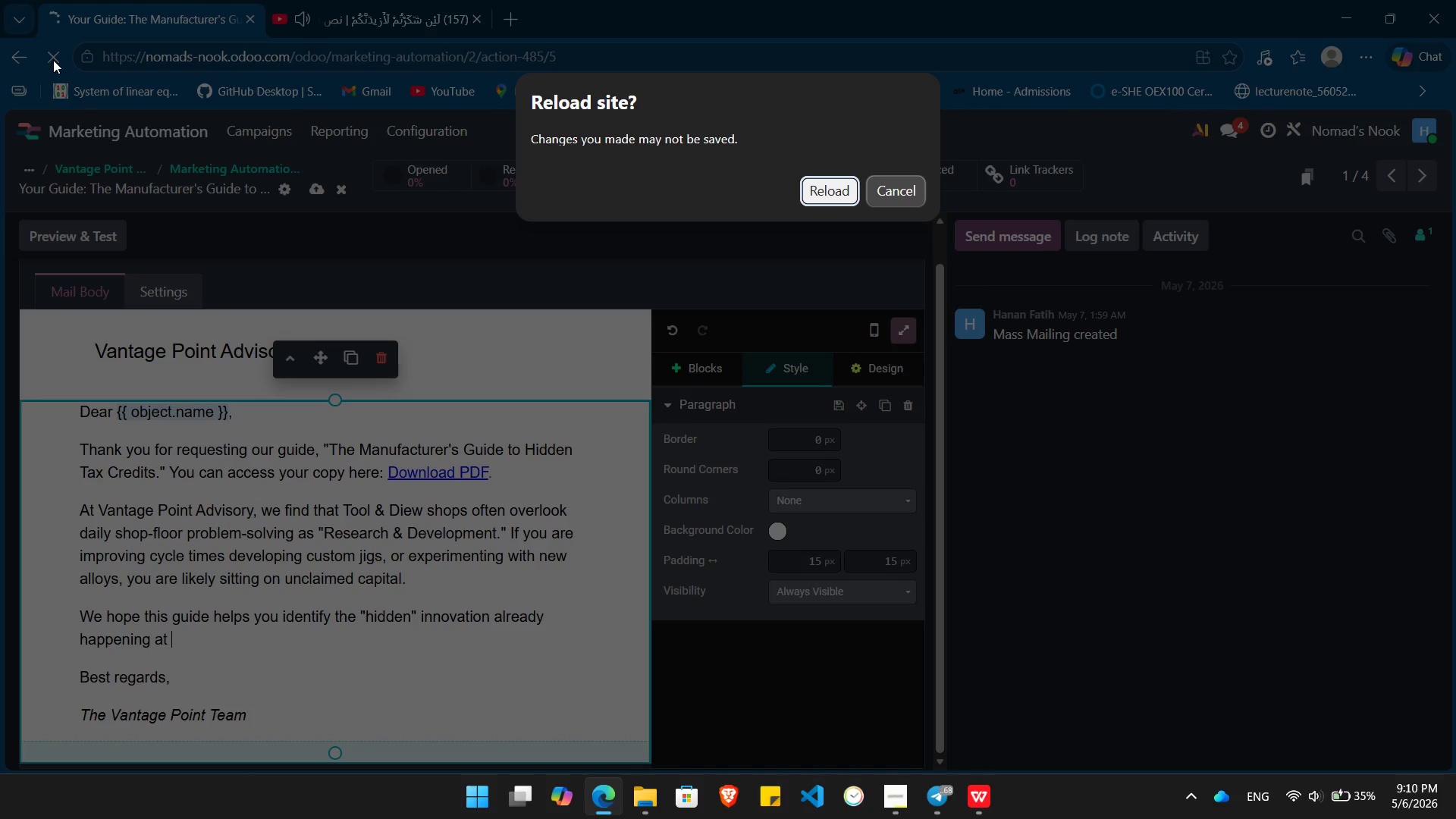 
key(Enter)
 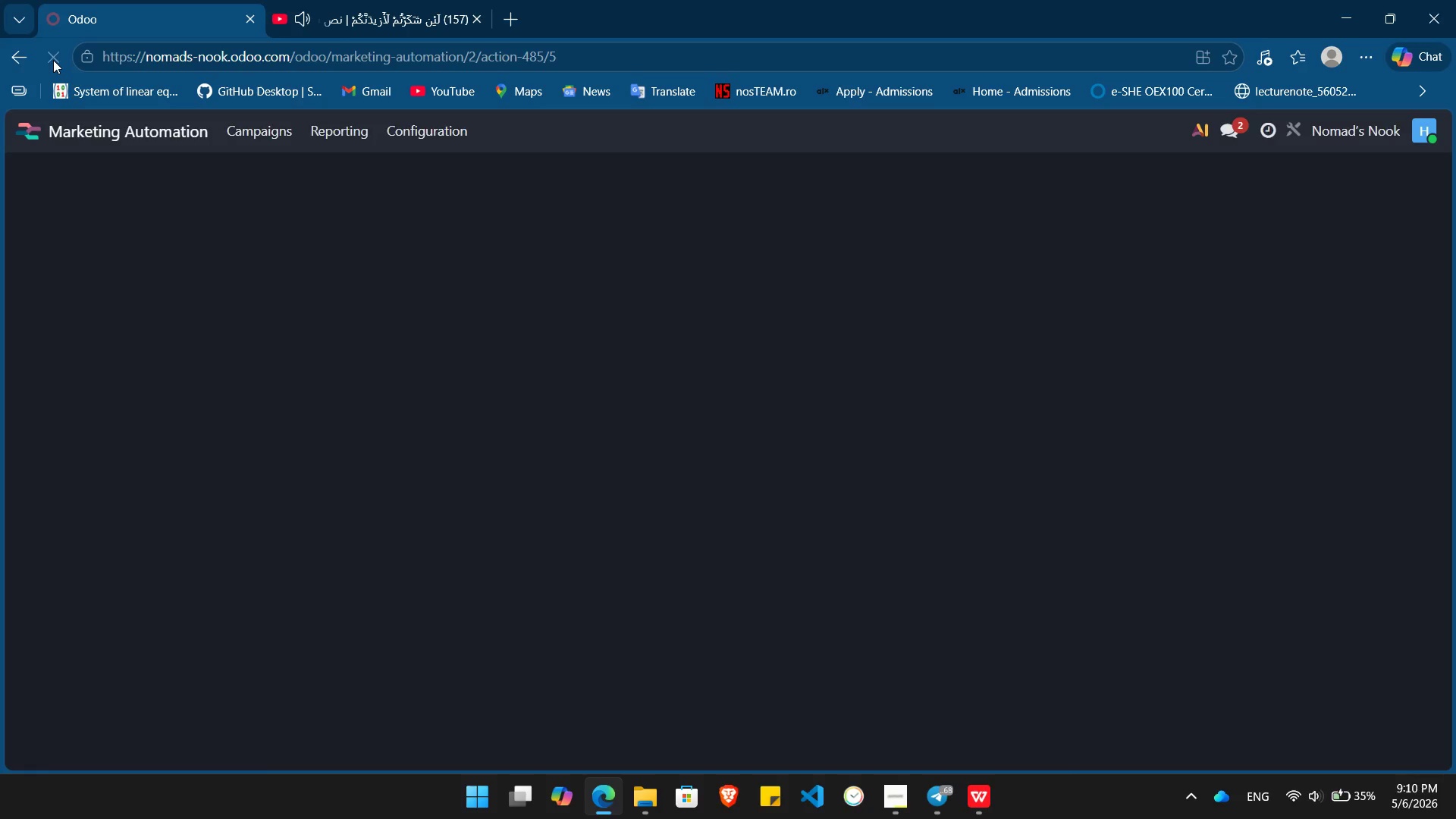 
mouse_move([334, 428])
 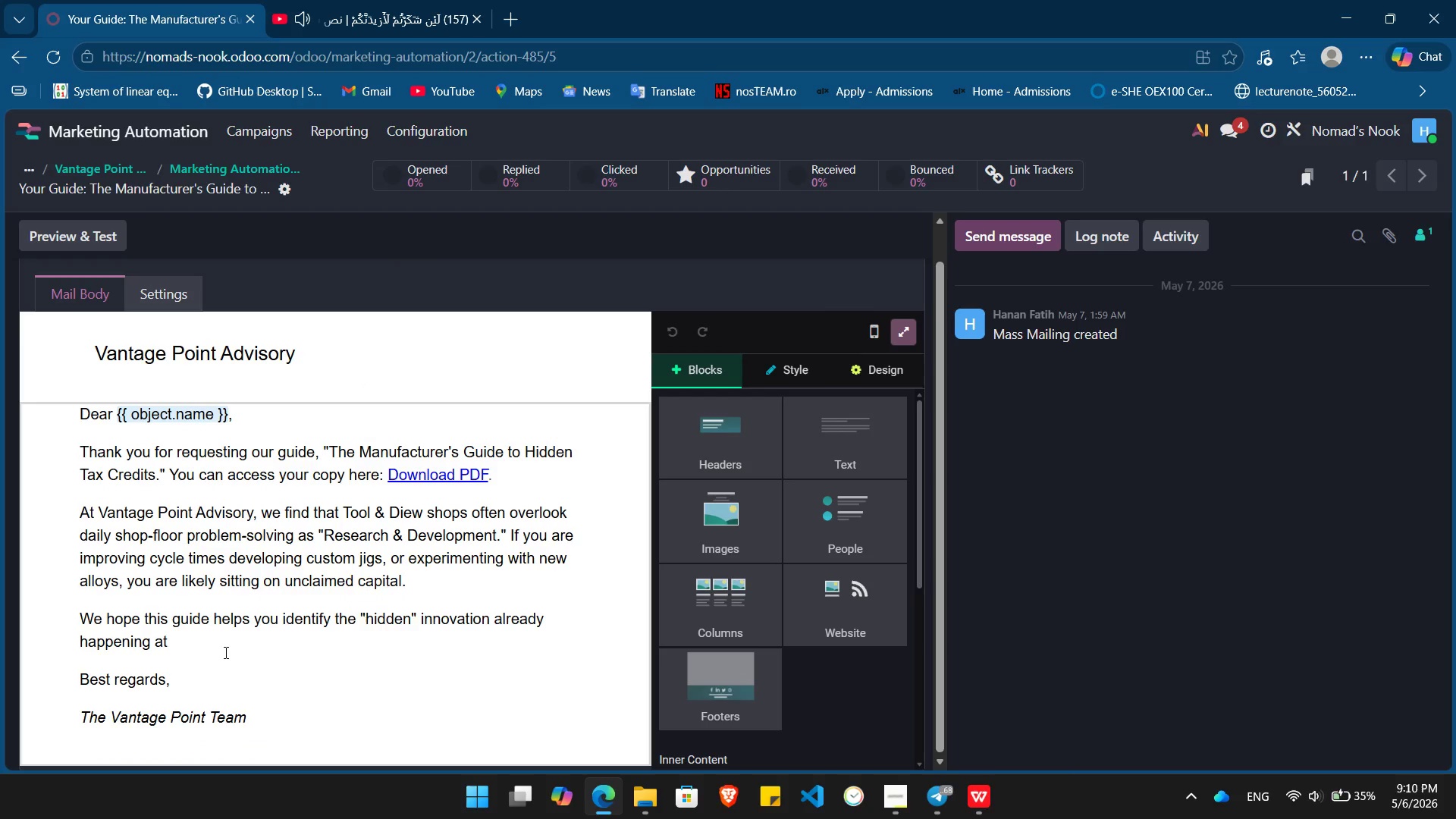 
left_click([232, 686])
 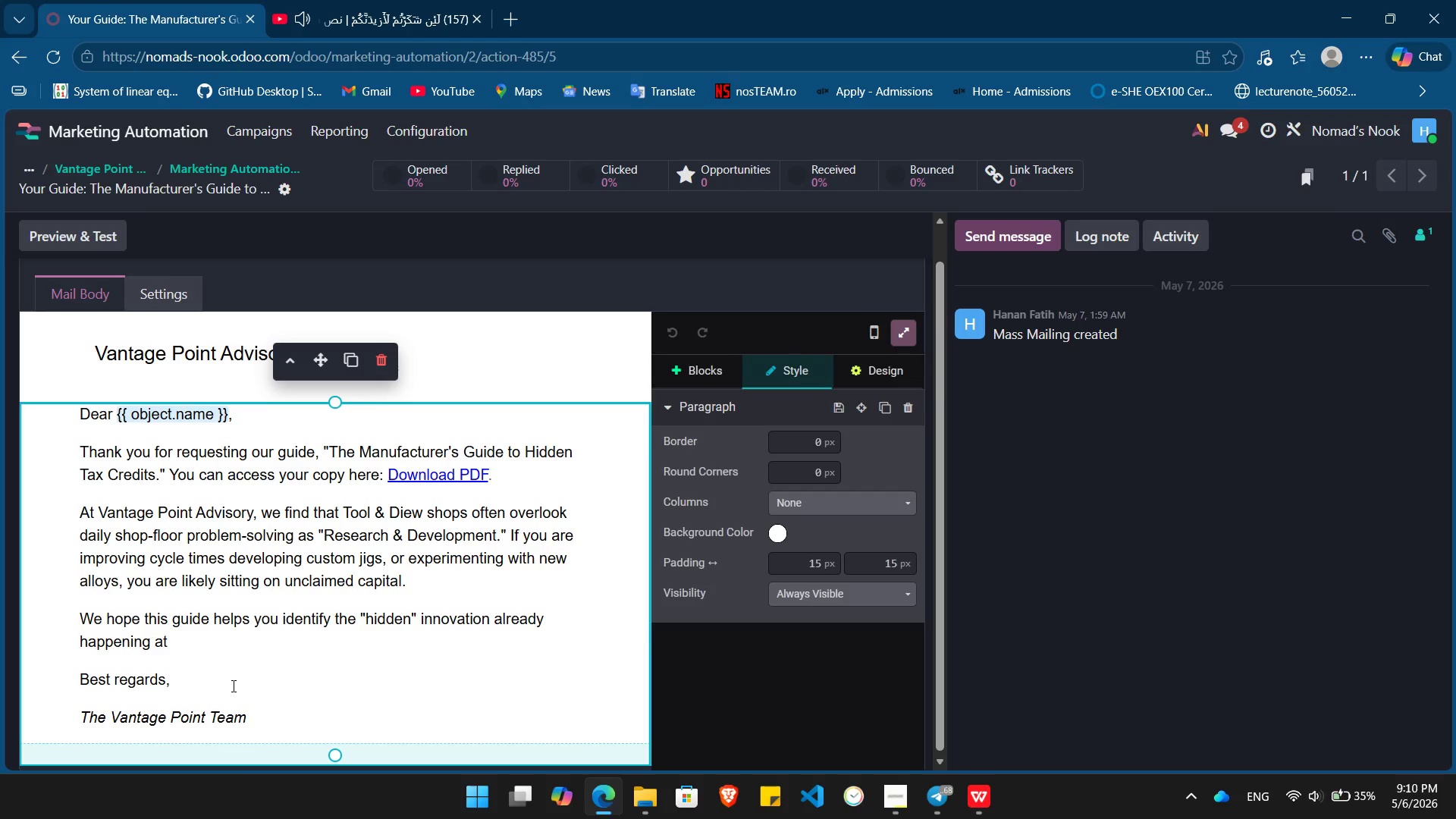 
key(ArrowUp)
 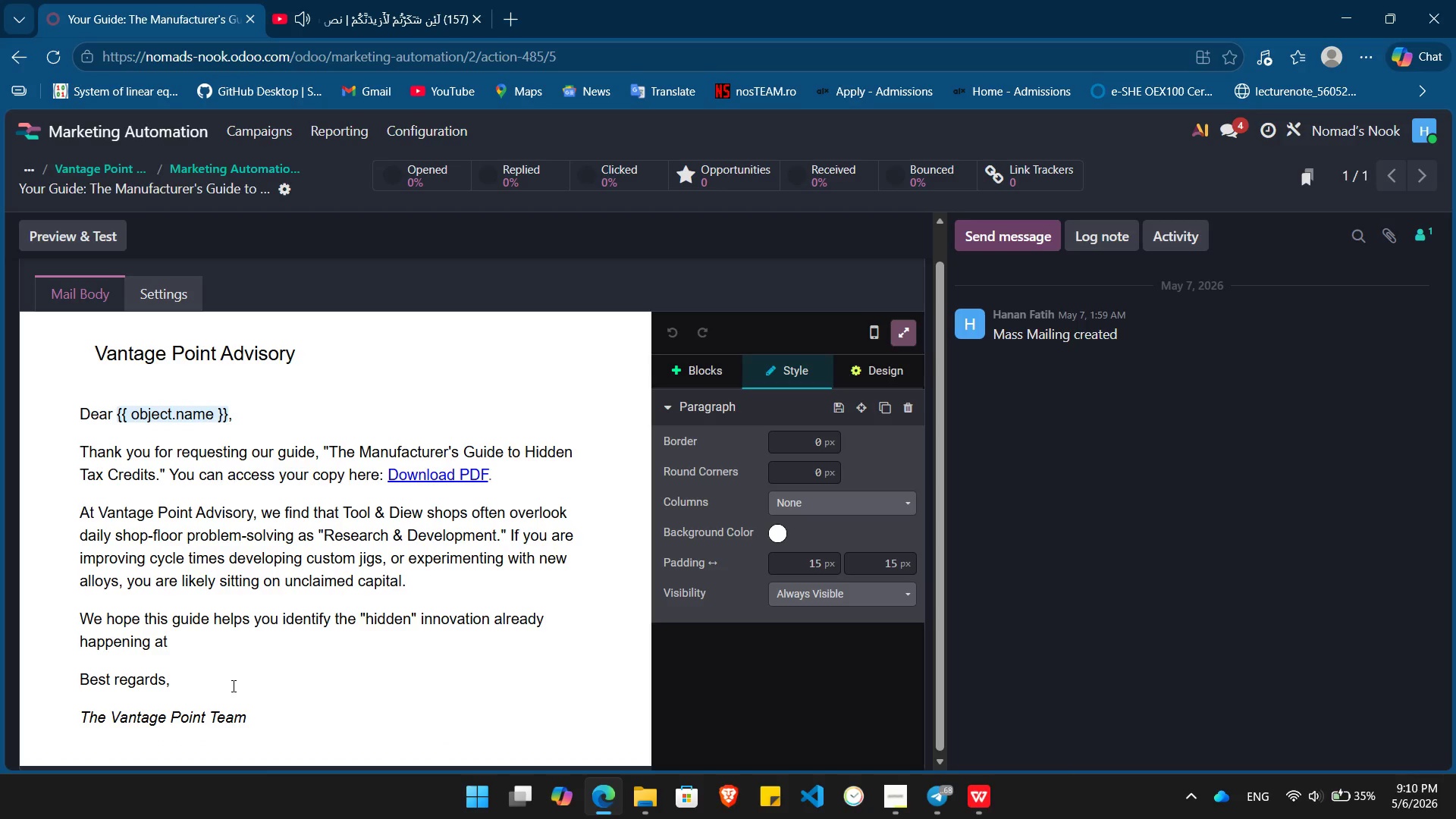 
key(Space)
 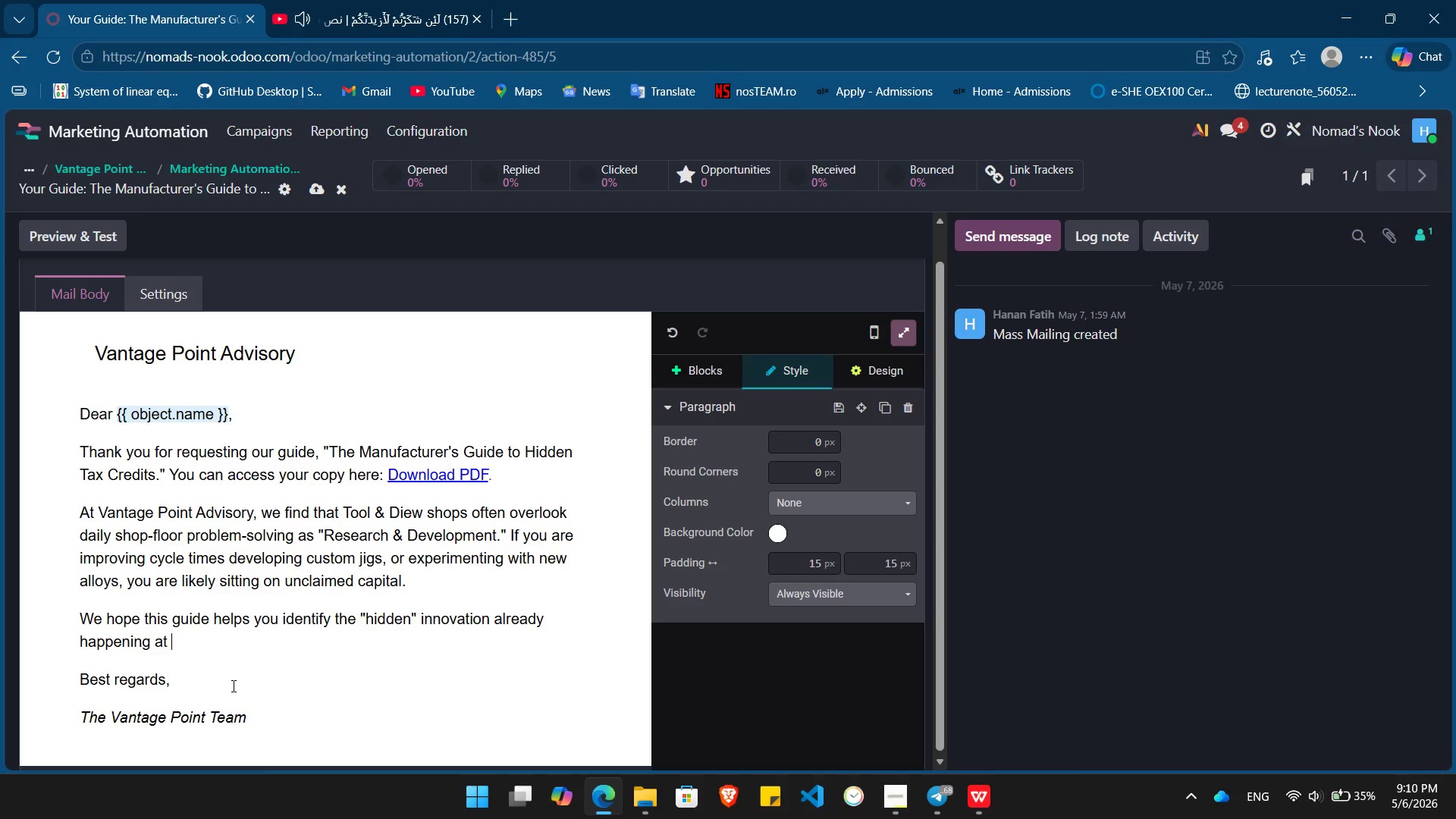 
key(Slash)
 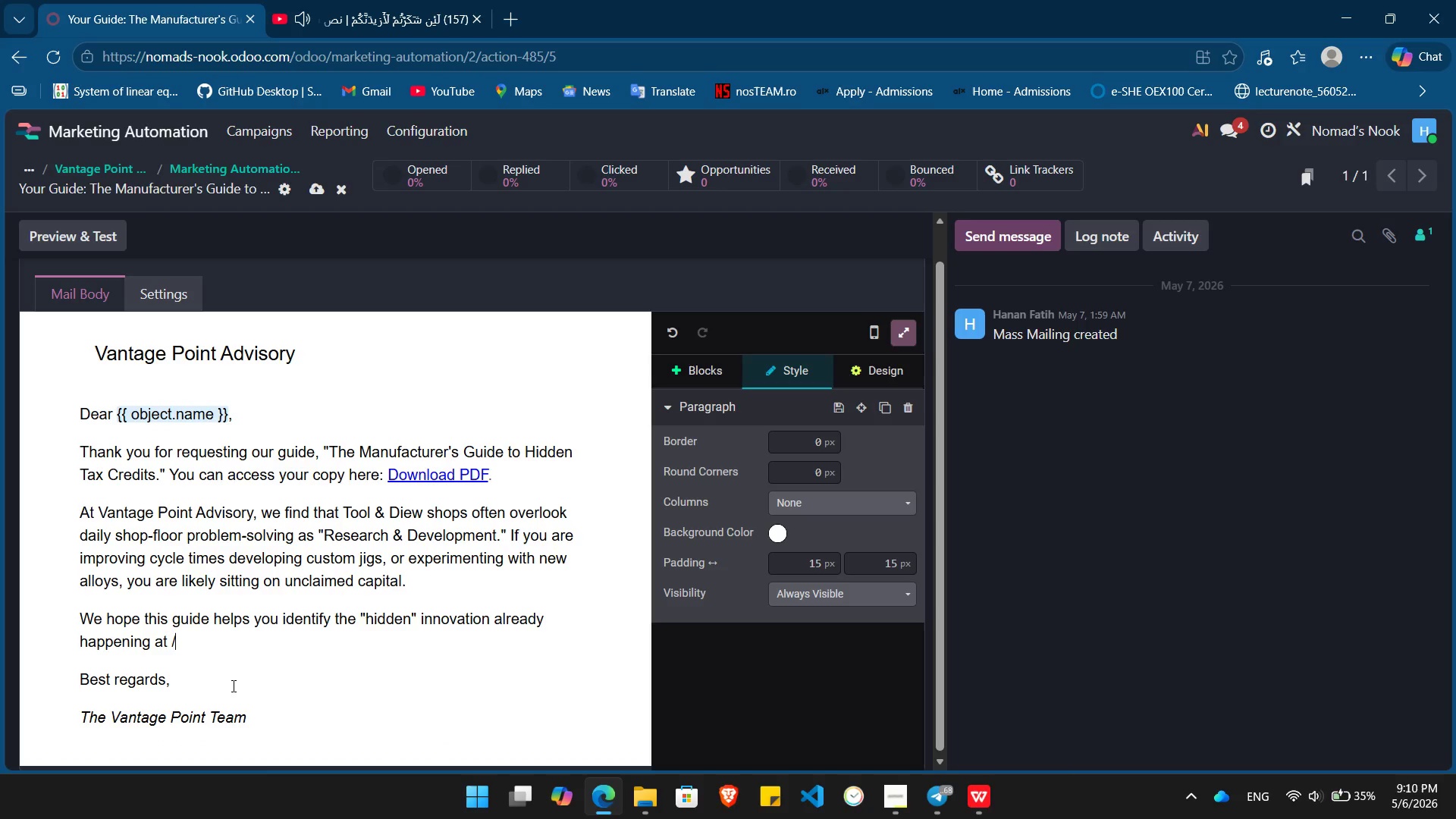 
key(Backspace)
 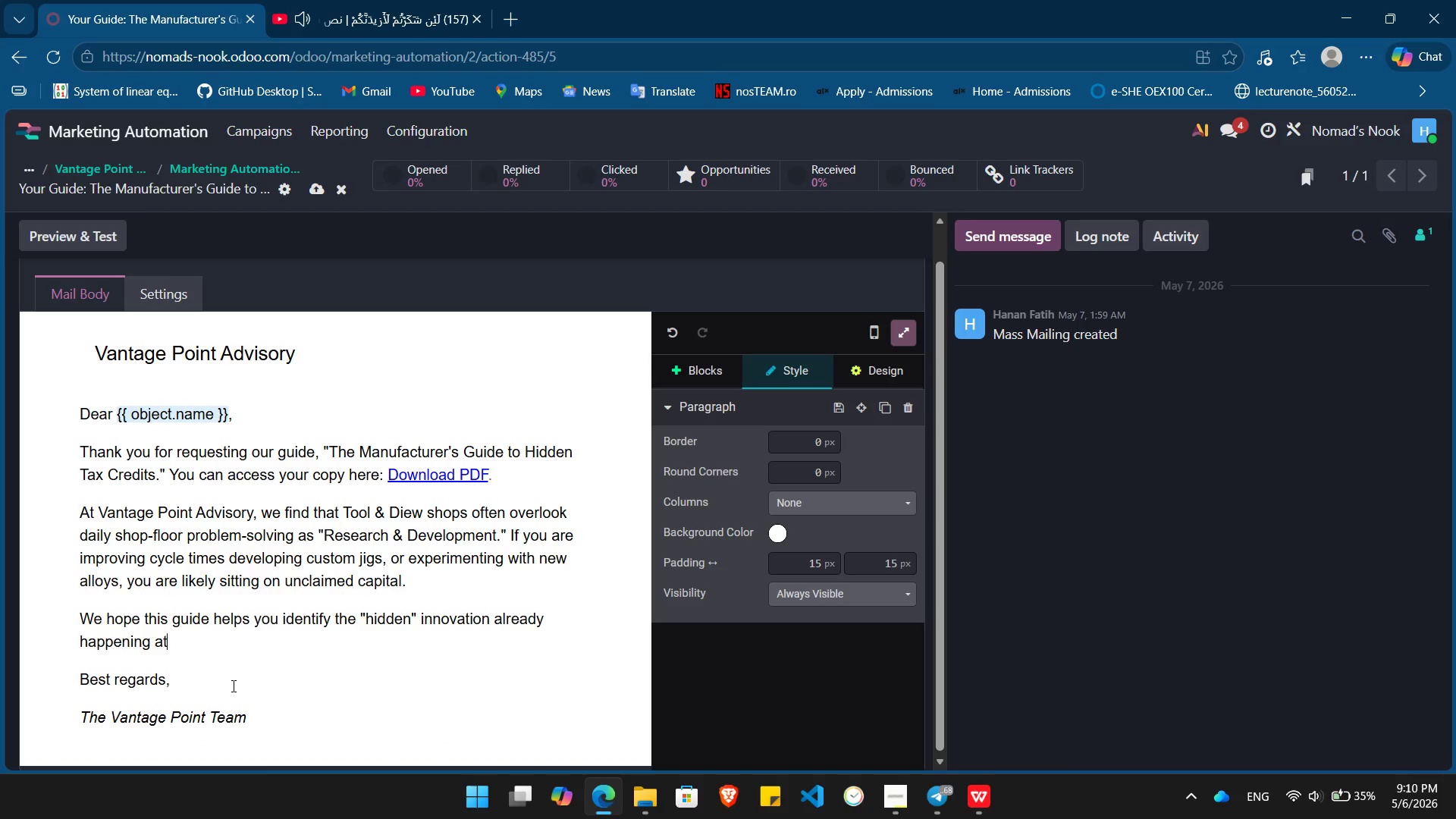 
key(Backspace)
 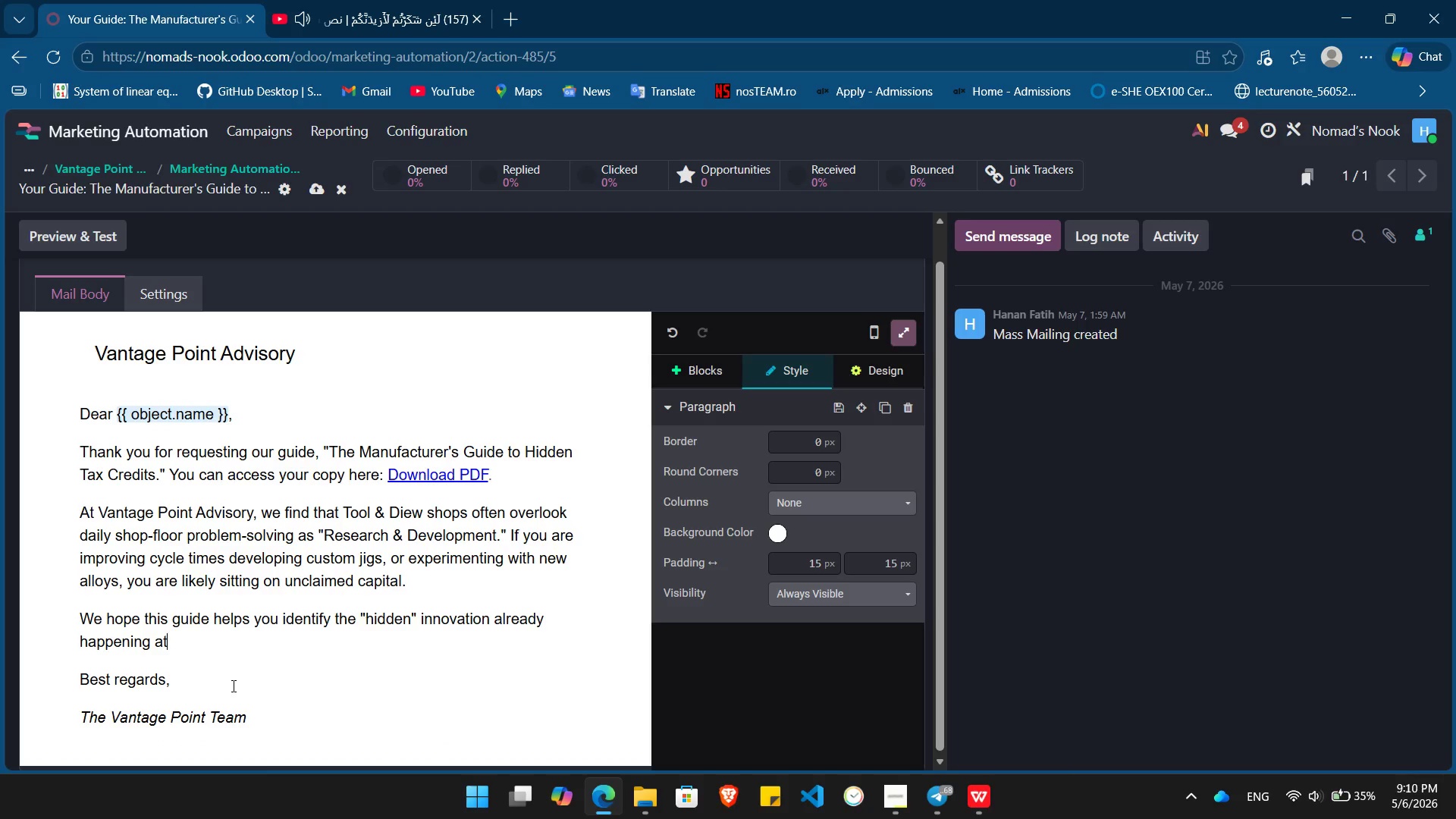 
key(Slash)
 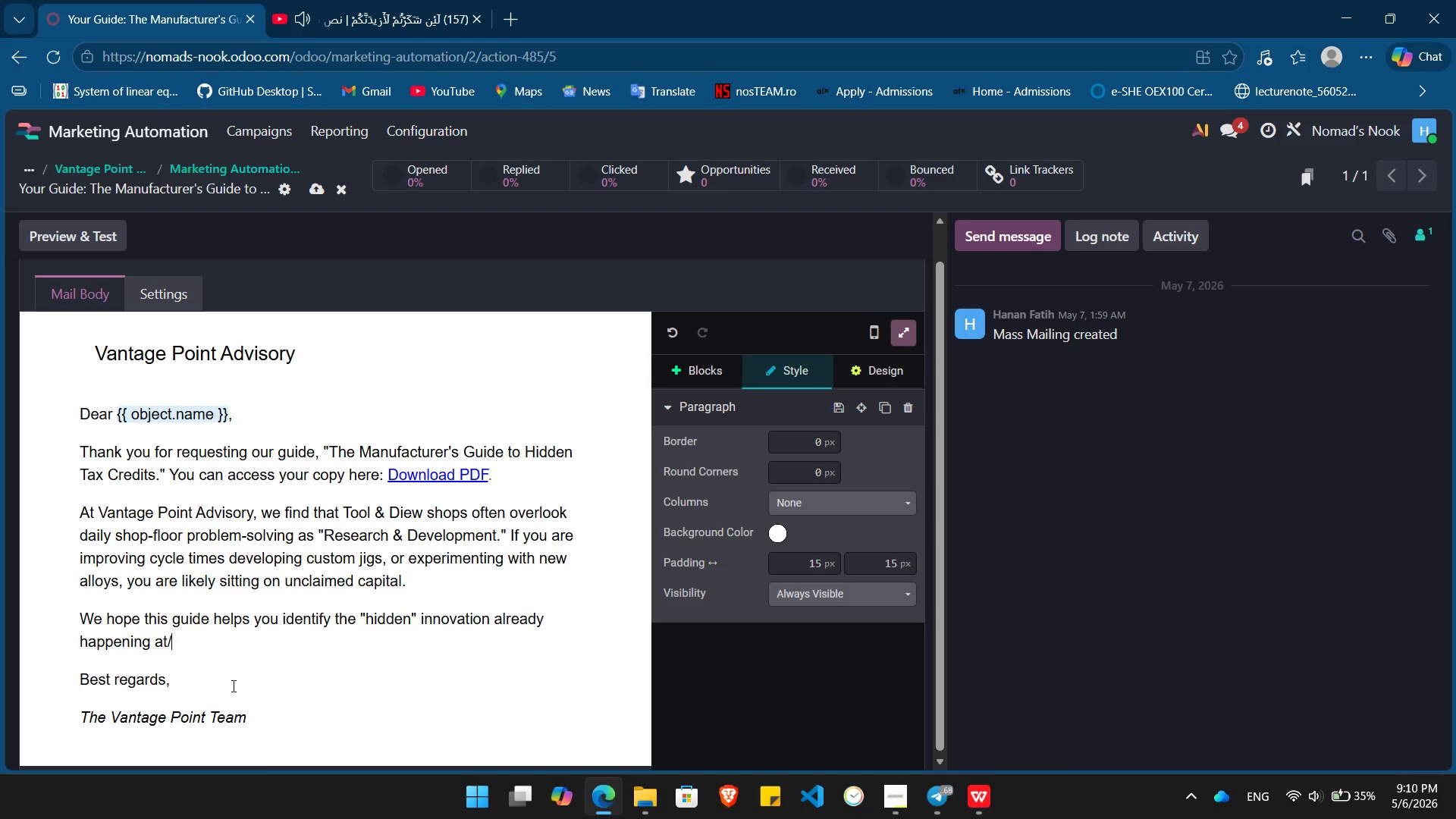 
key(Backspace)
 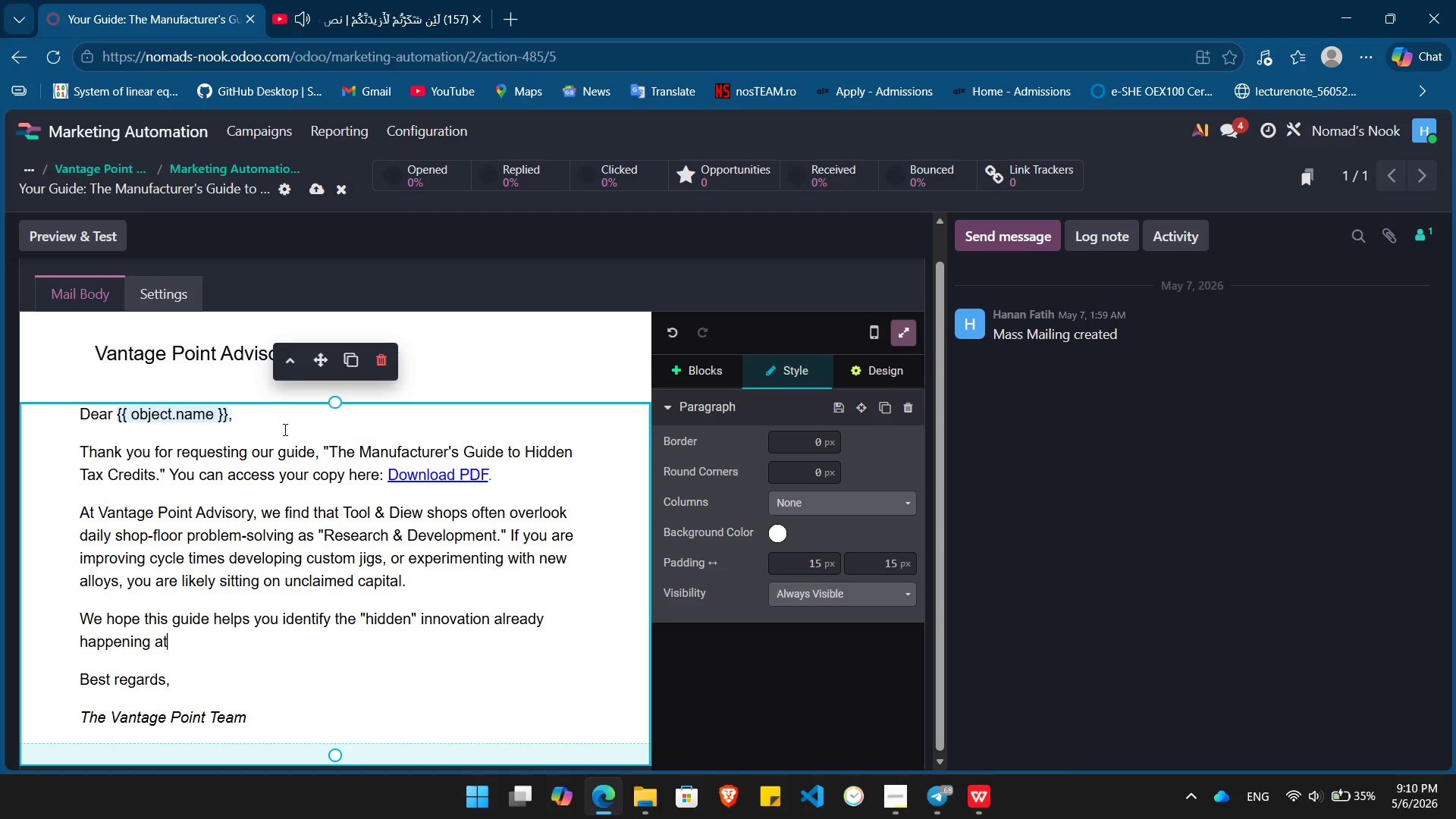 
left_click([287, 419])
 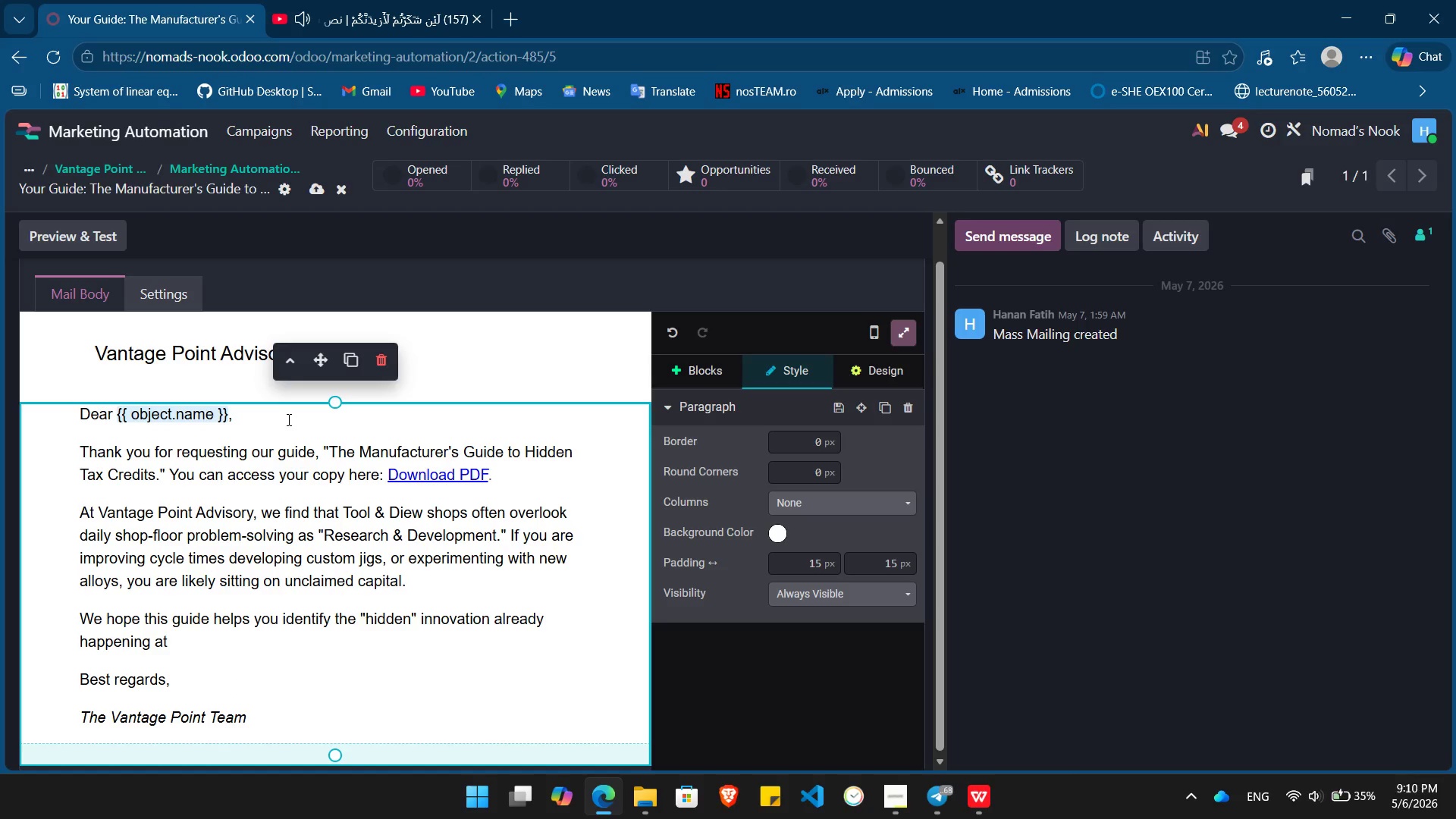 
key(Slash)
 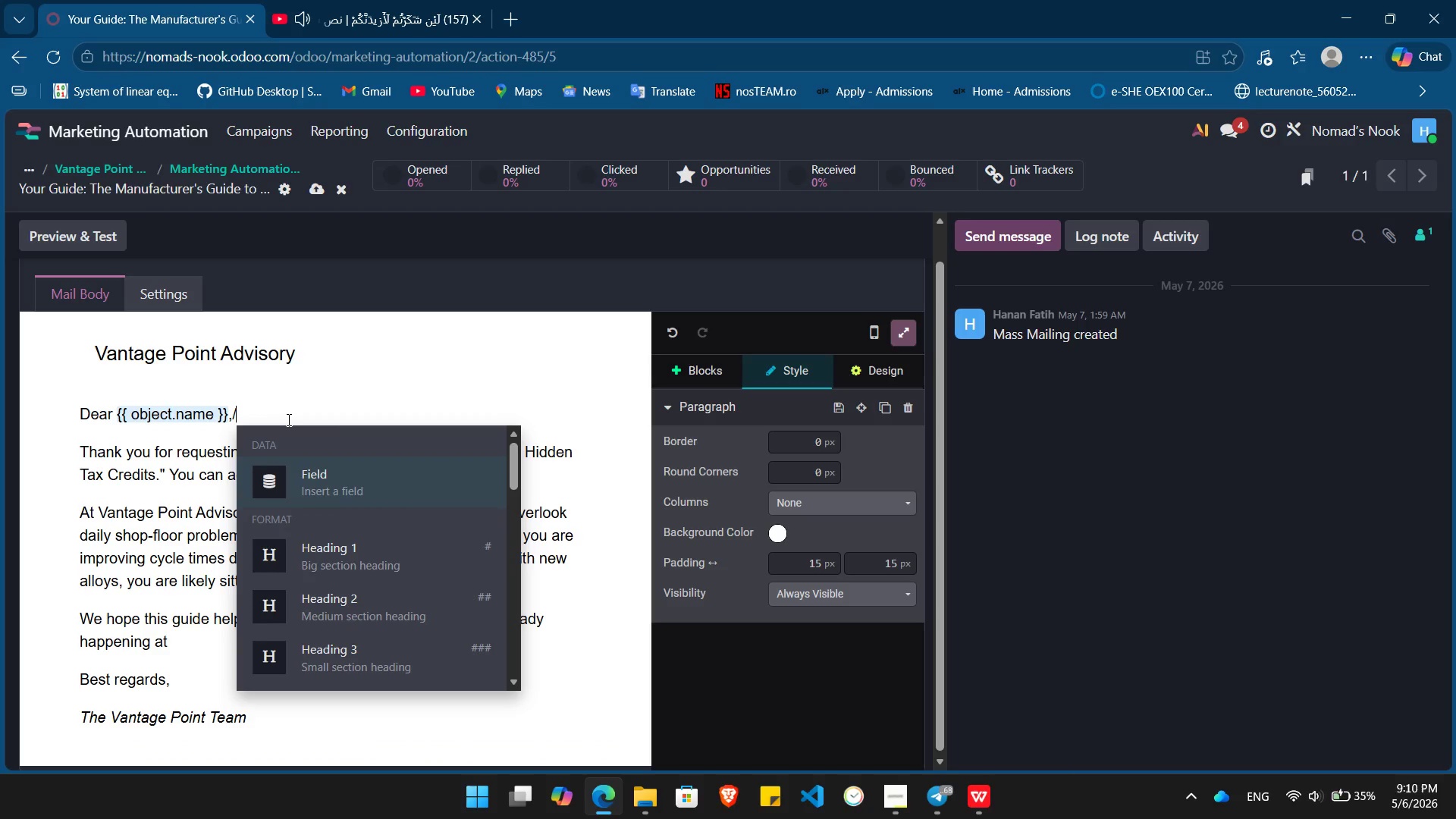 
key(Enter)
 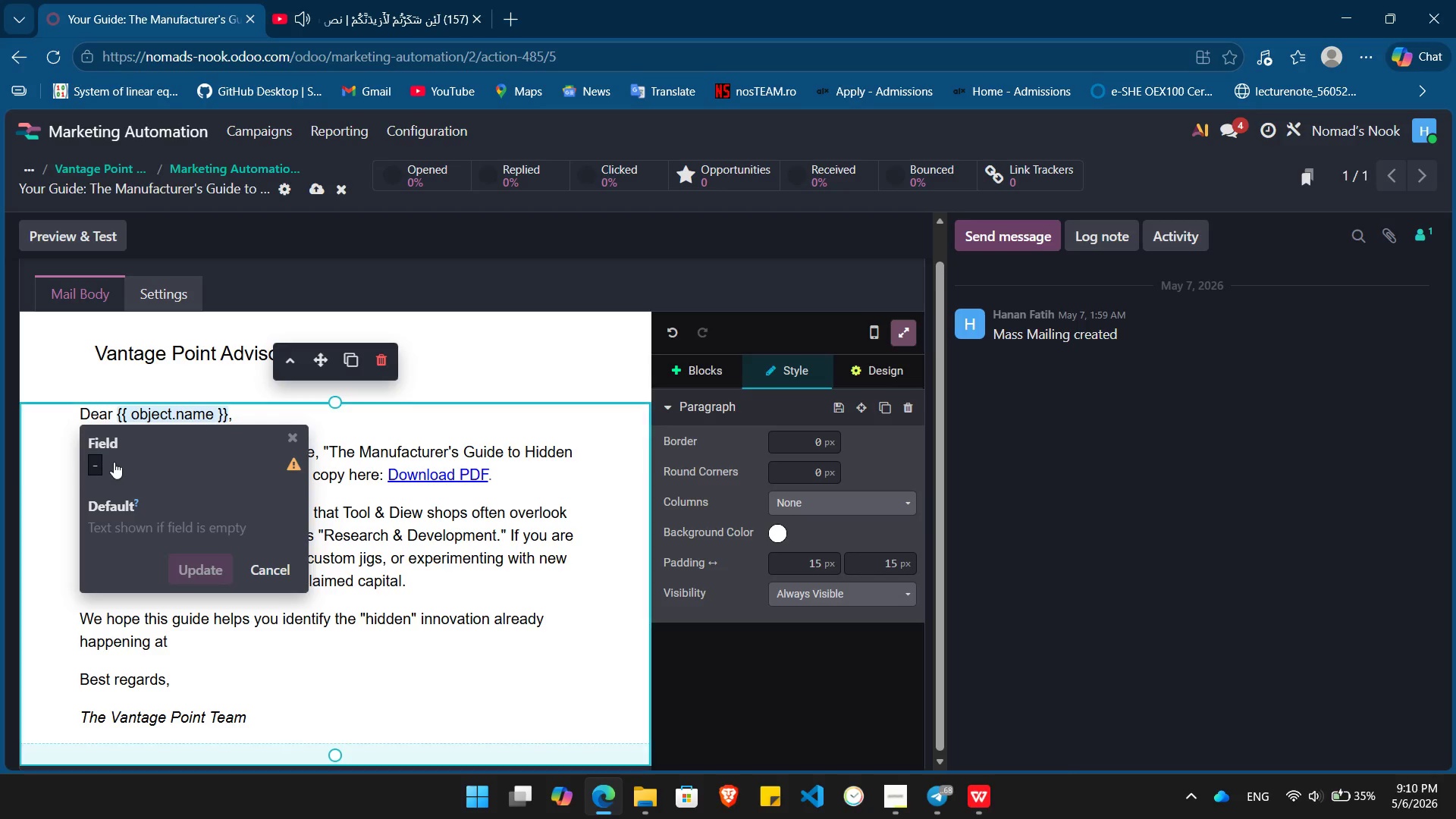 
left_click([105, 463])
 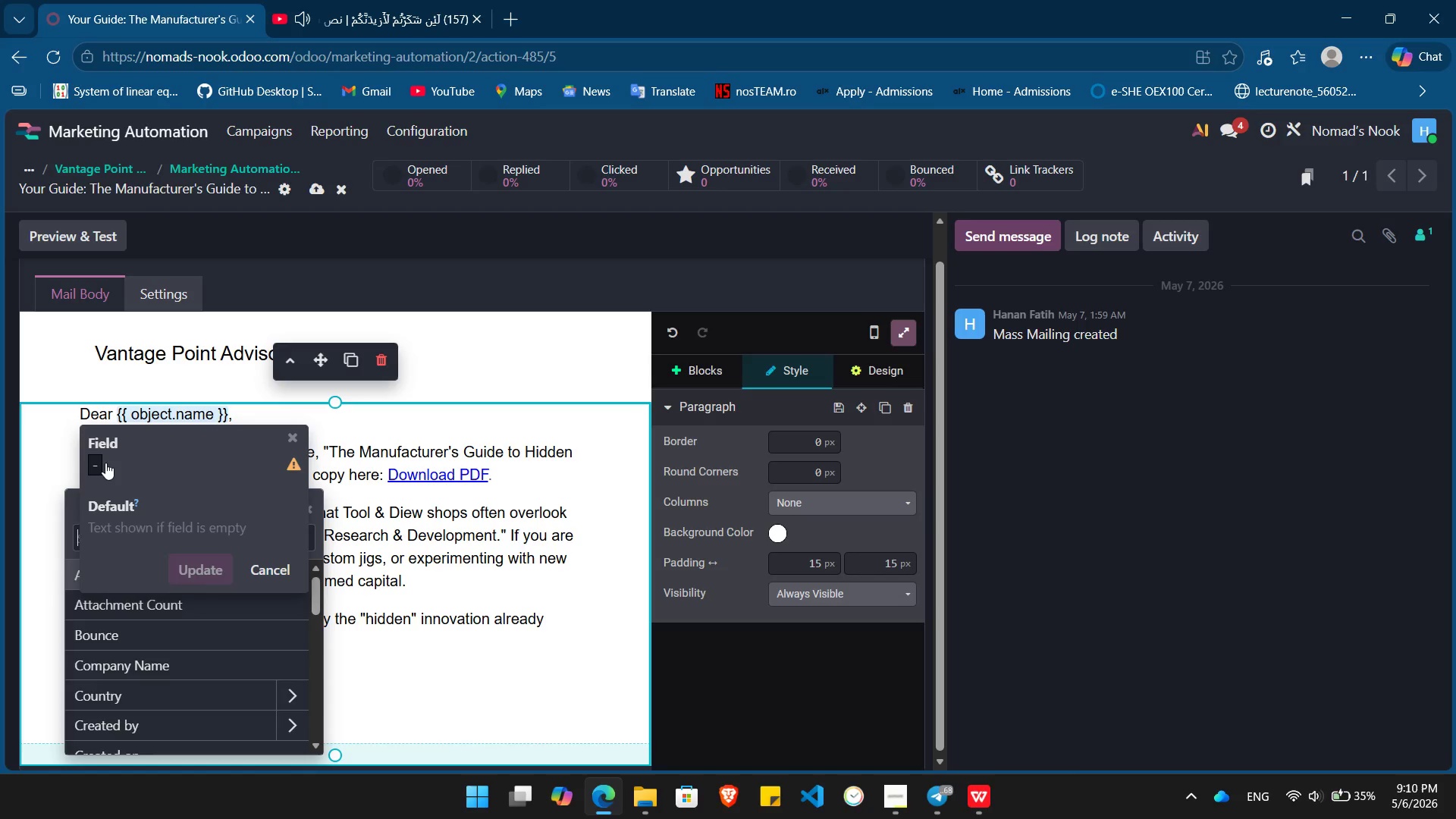 
type(compa)
 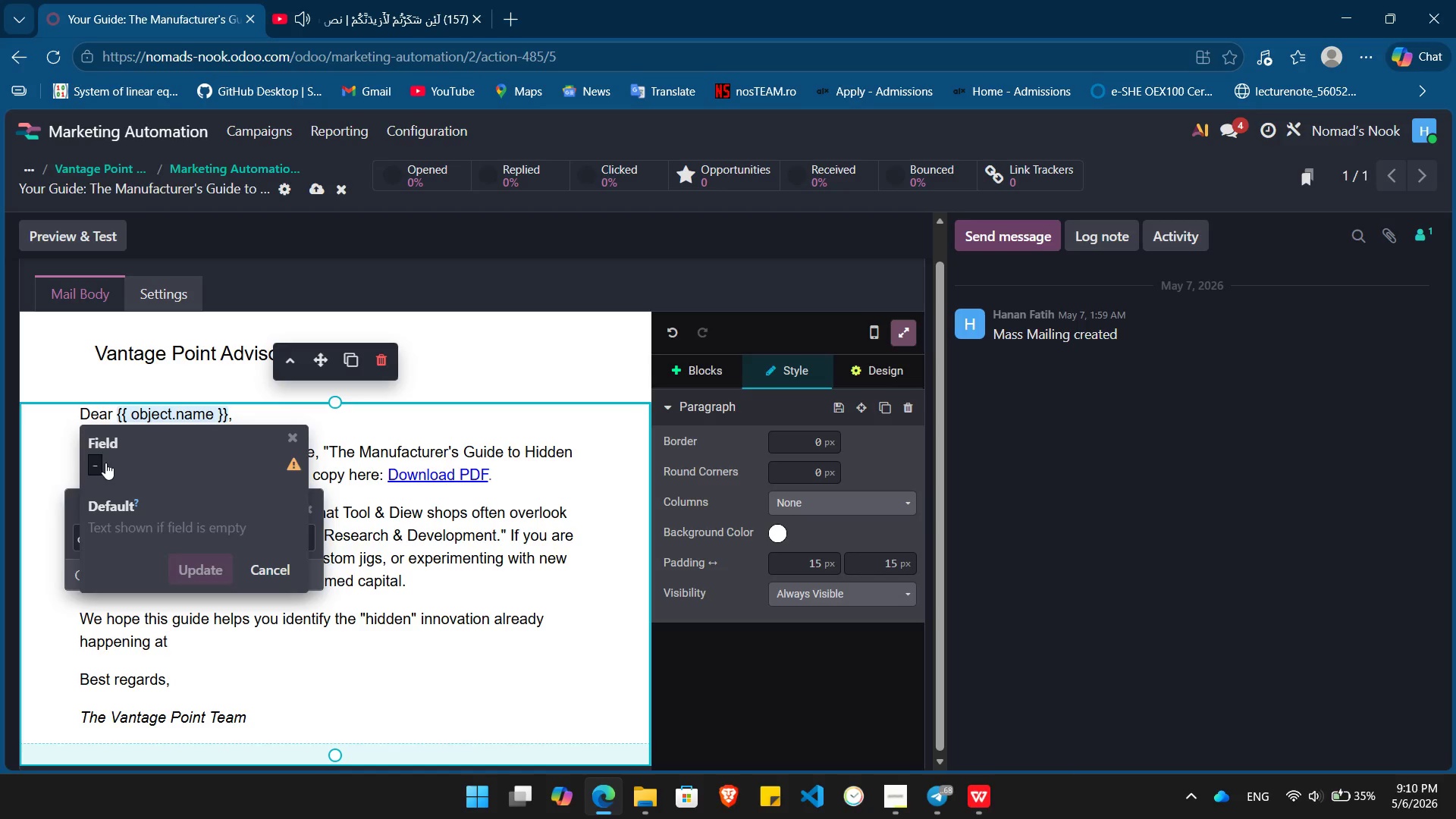 
key(Enter)
 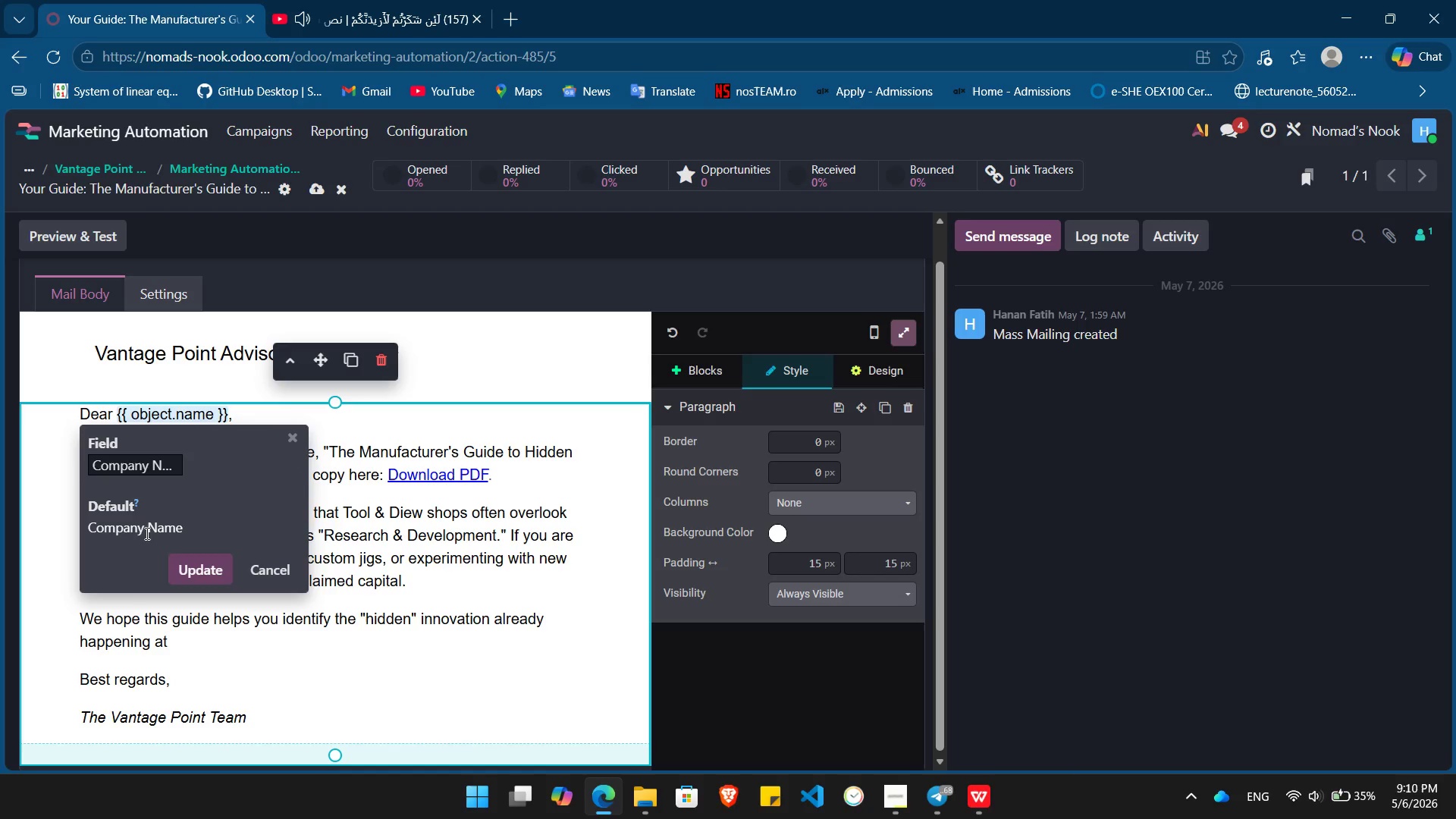 
double_click([146, 533])
 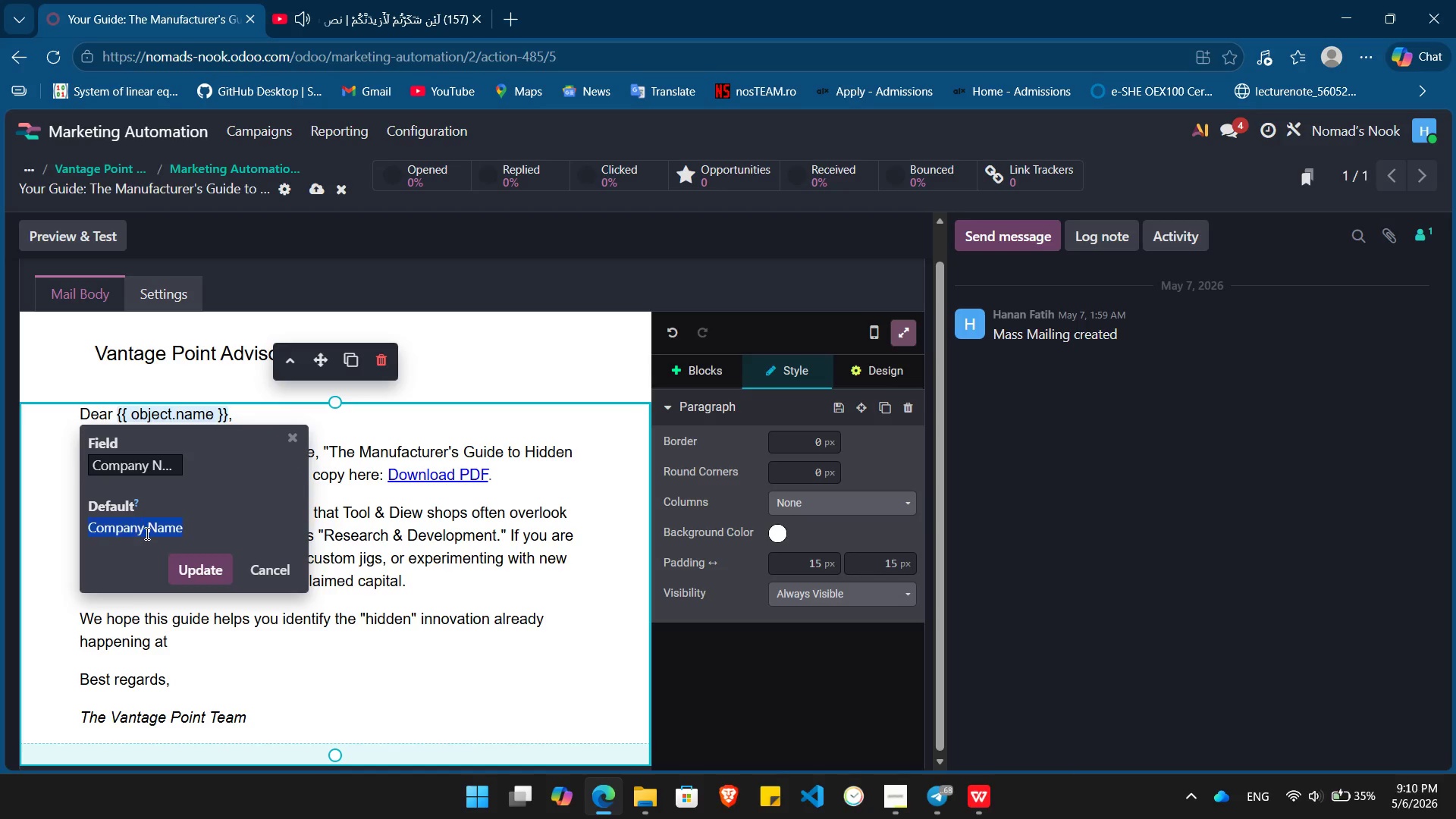 
triple_click([146, 533])
 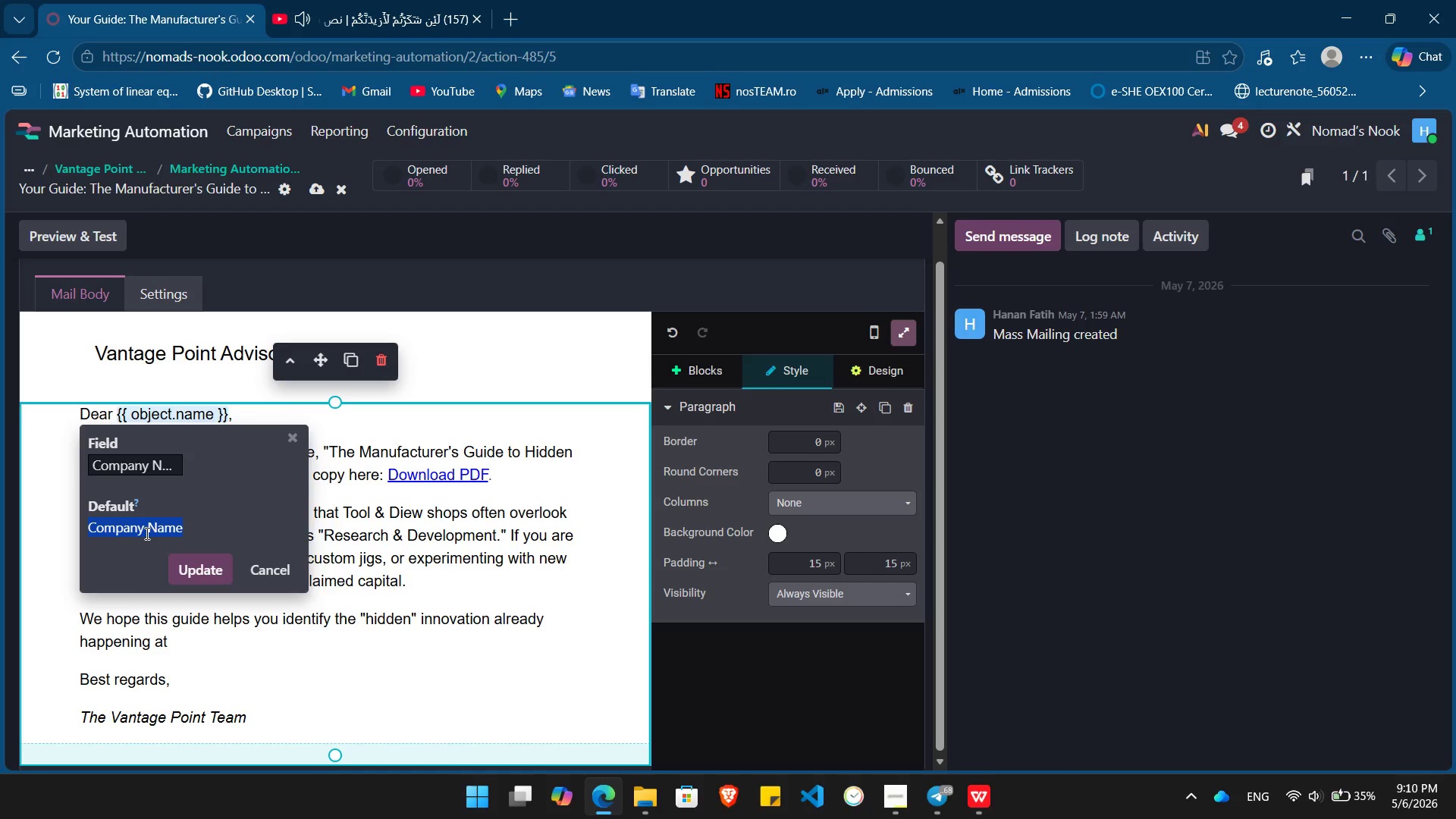 
type({{ object.company_name }})
 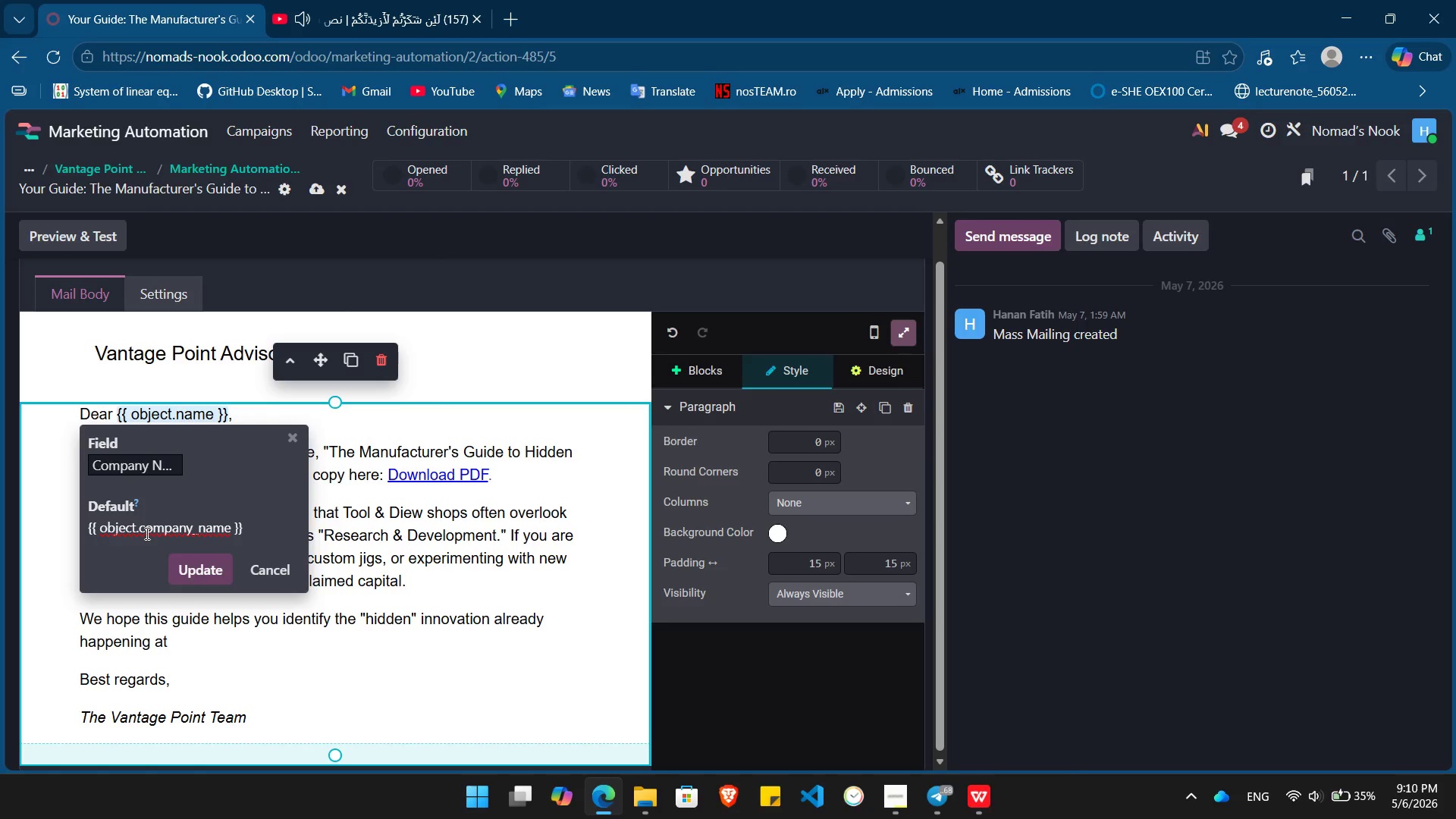 
key(Enter)
 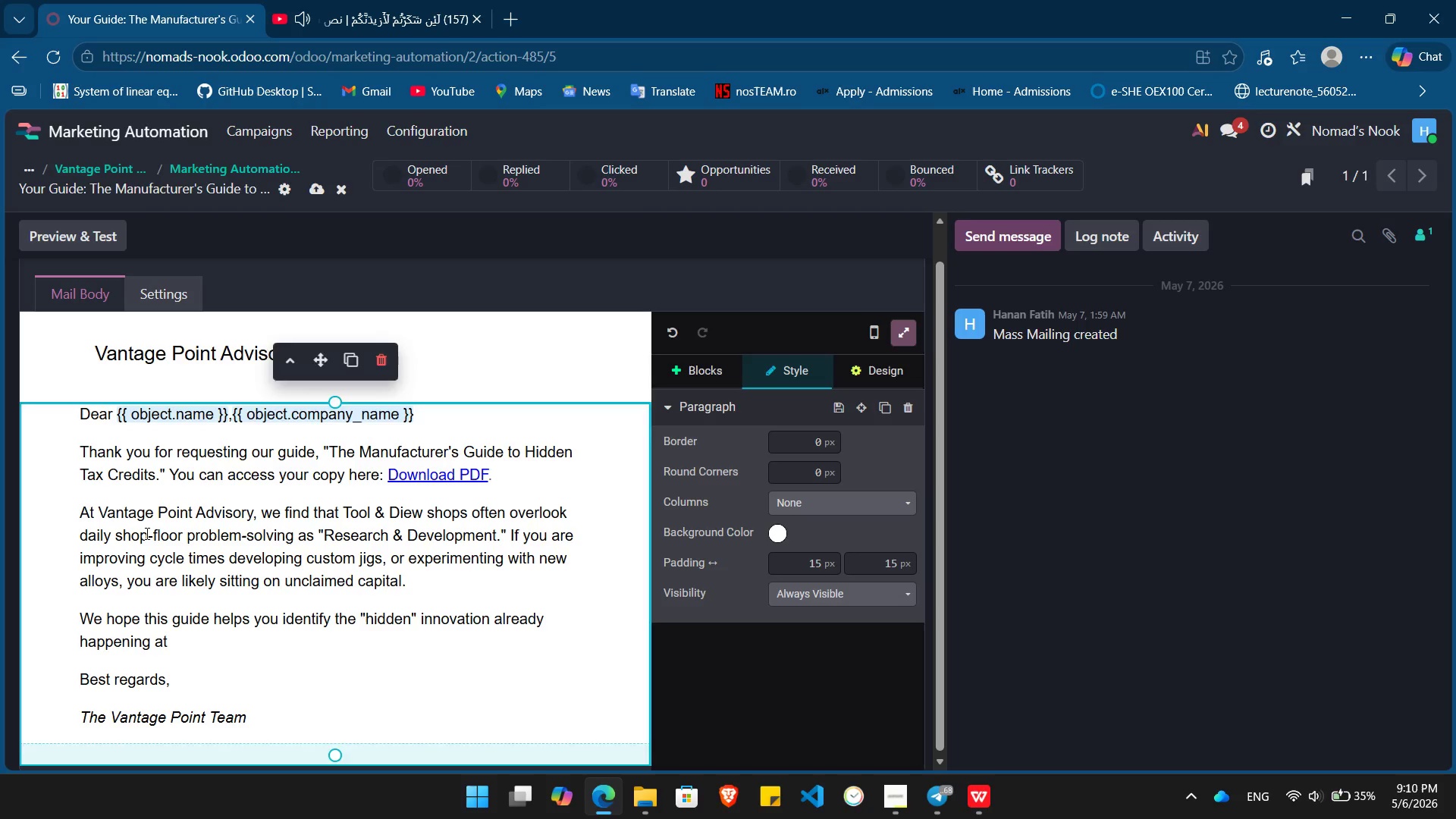 
key(Shift+ArrowLeft)
 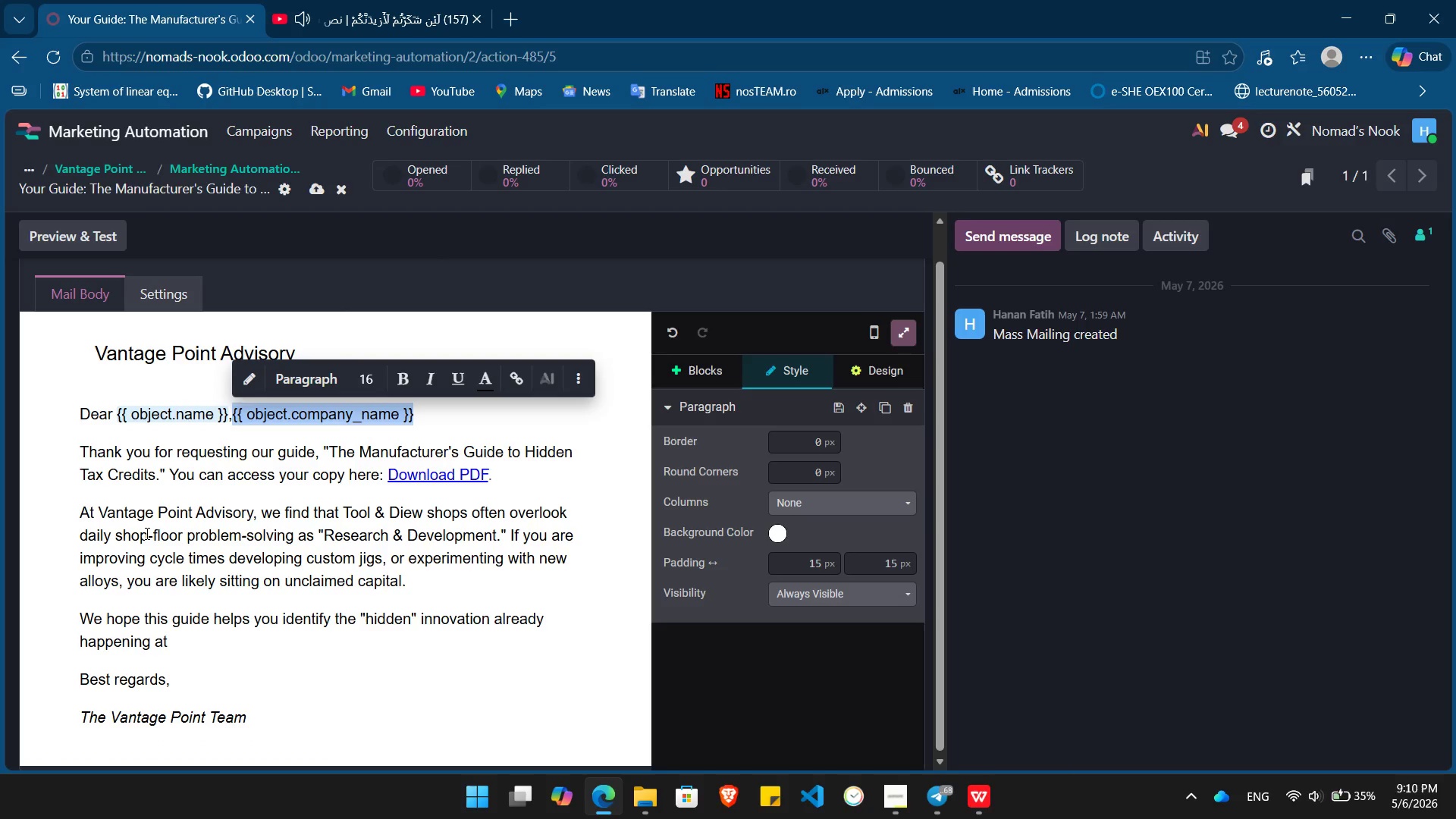 
key(Control+X)
 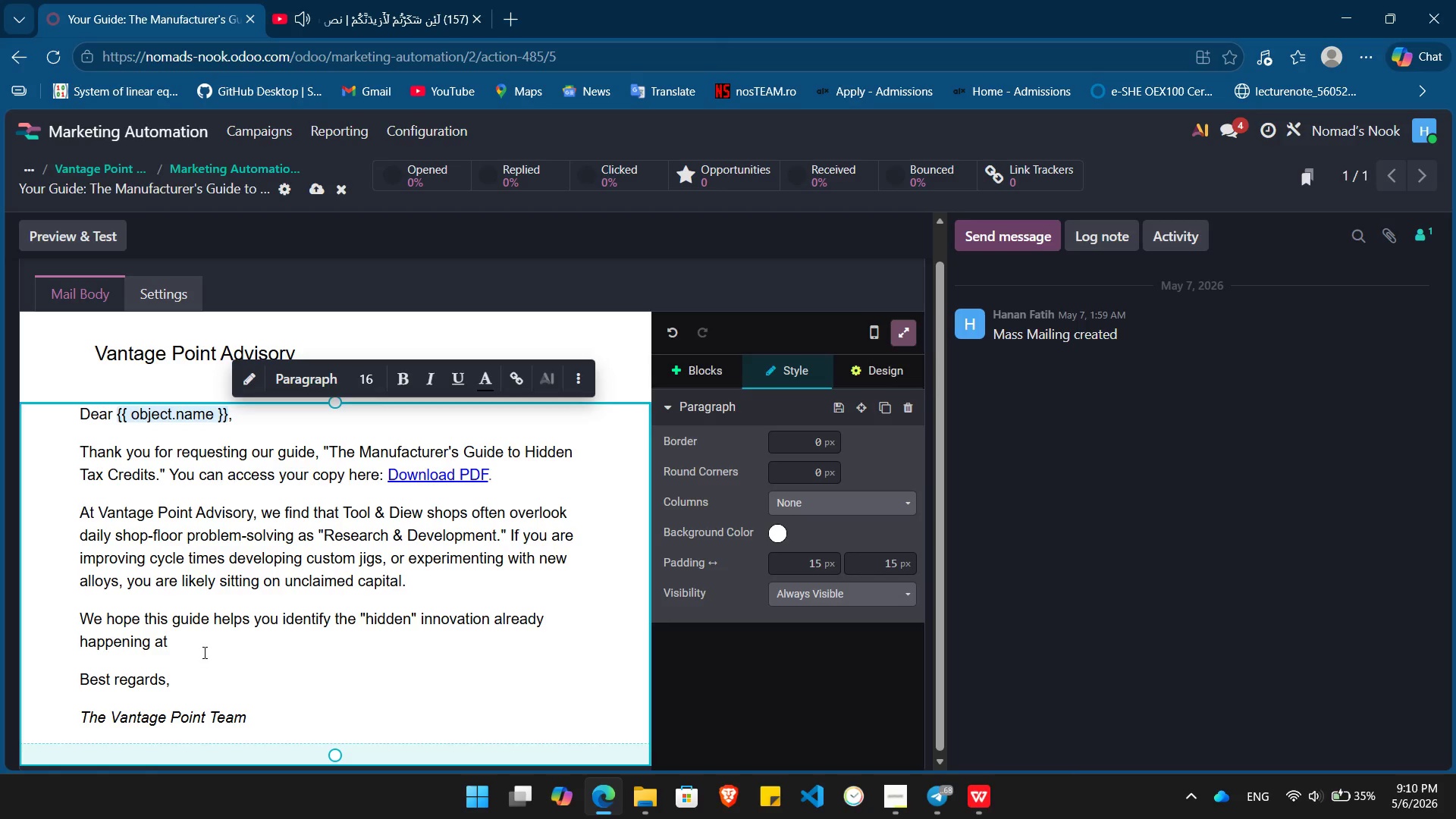 
left_click([199, 638])
 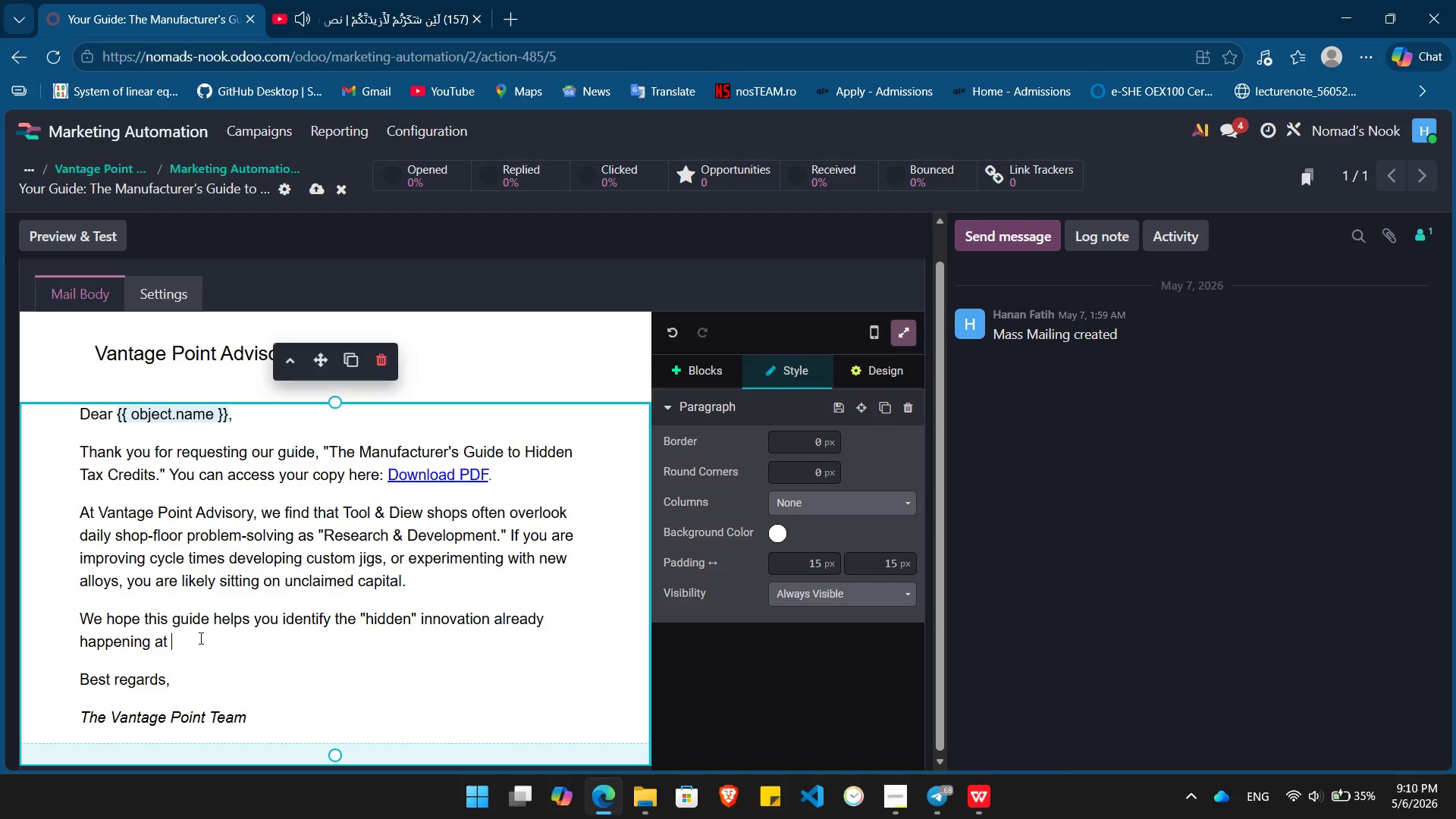 
key(Control+ControlLeft)
 